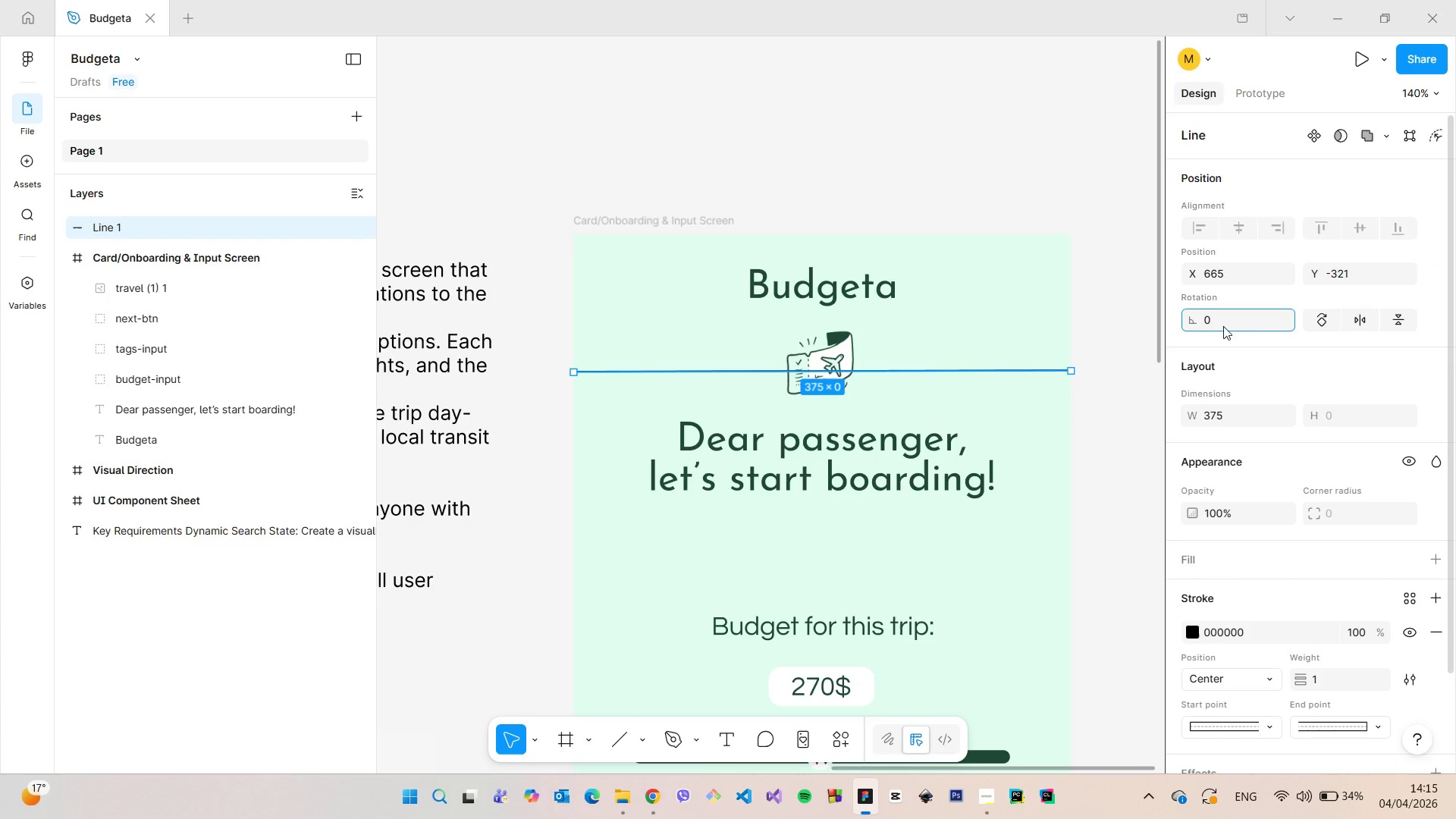 
key(Enter)
 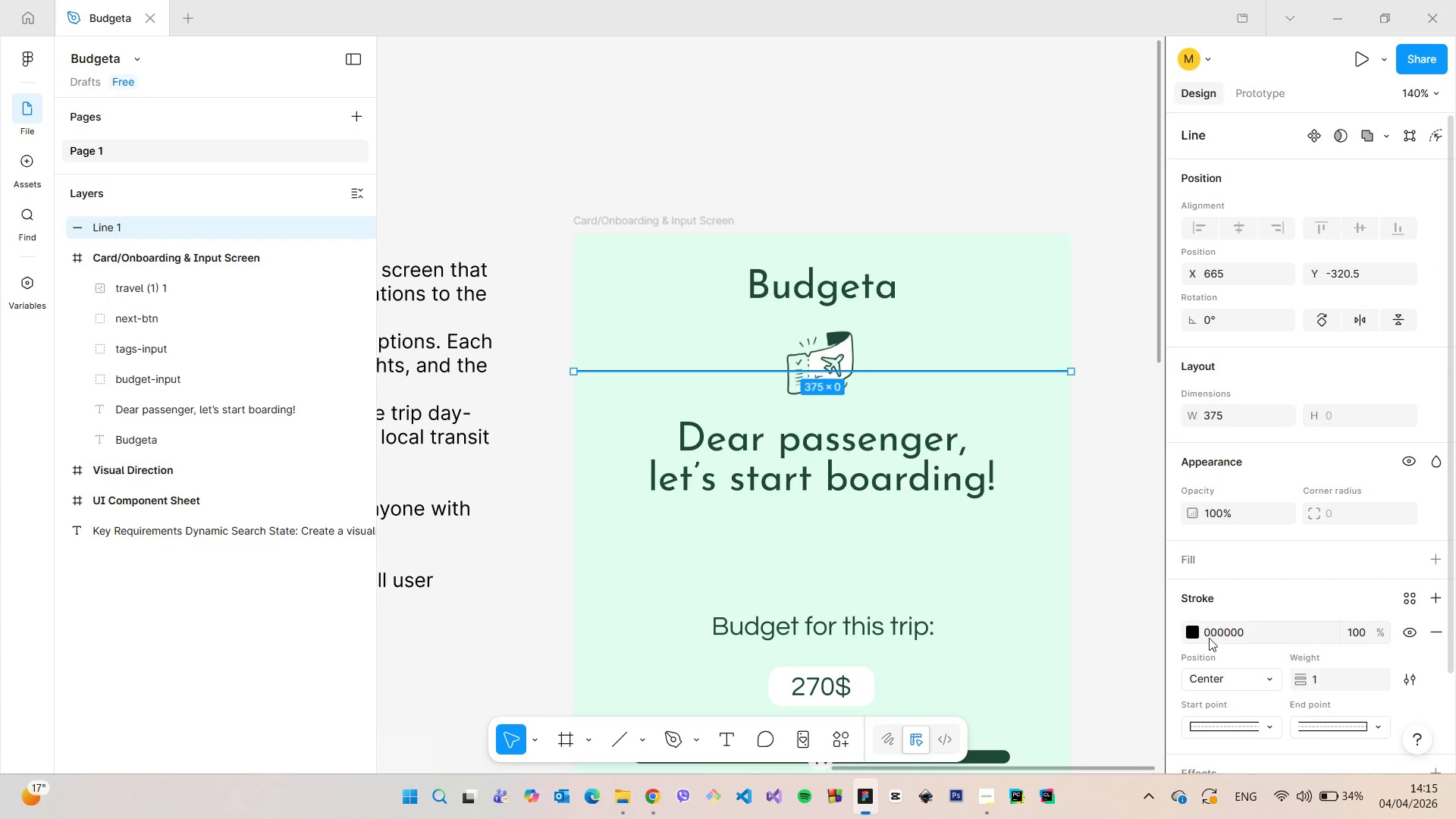 
left_click([1189, 630])
 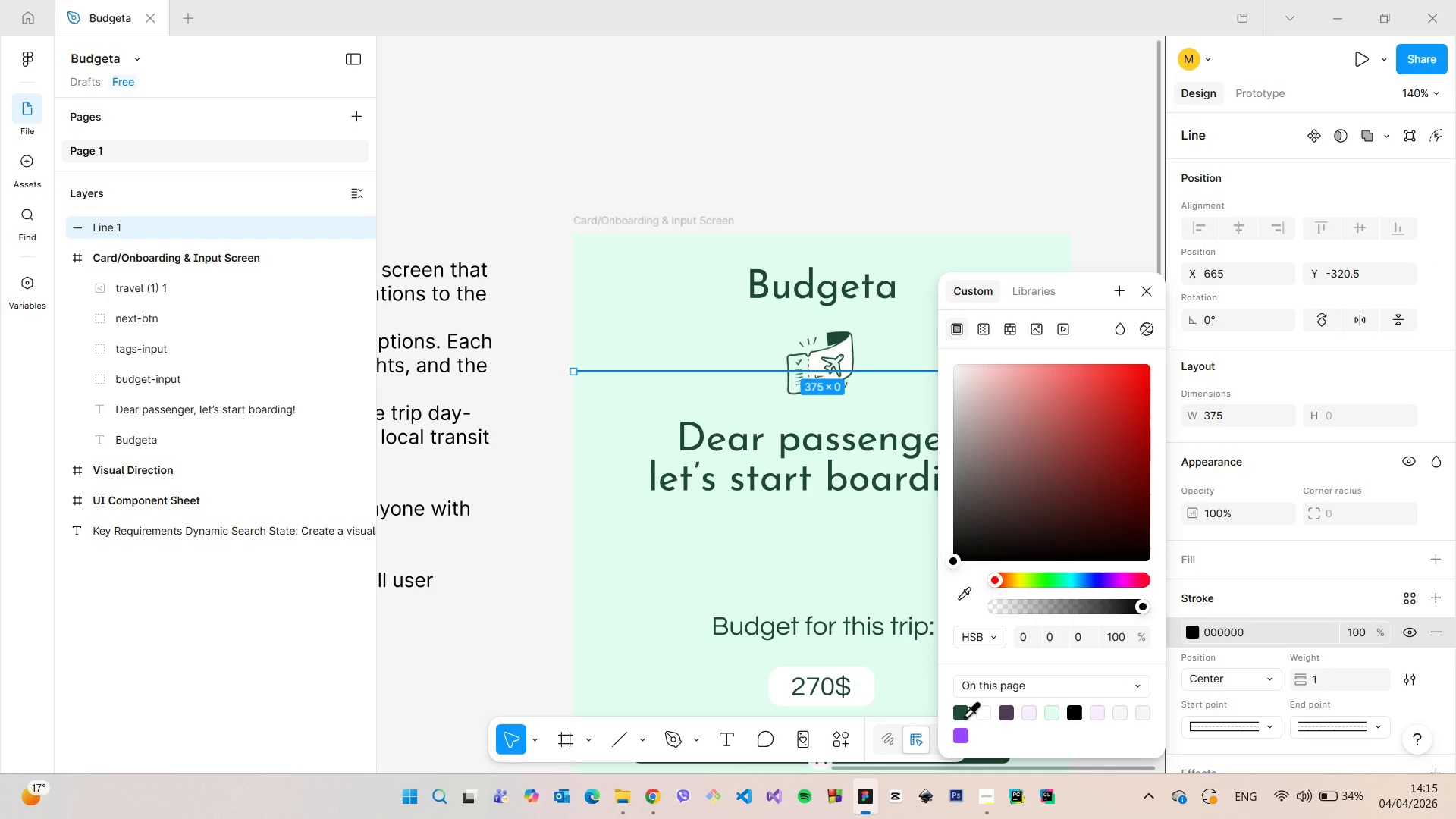 
left_click([964, 716])
 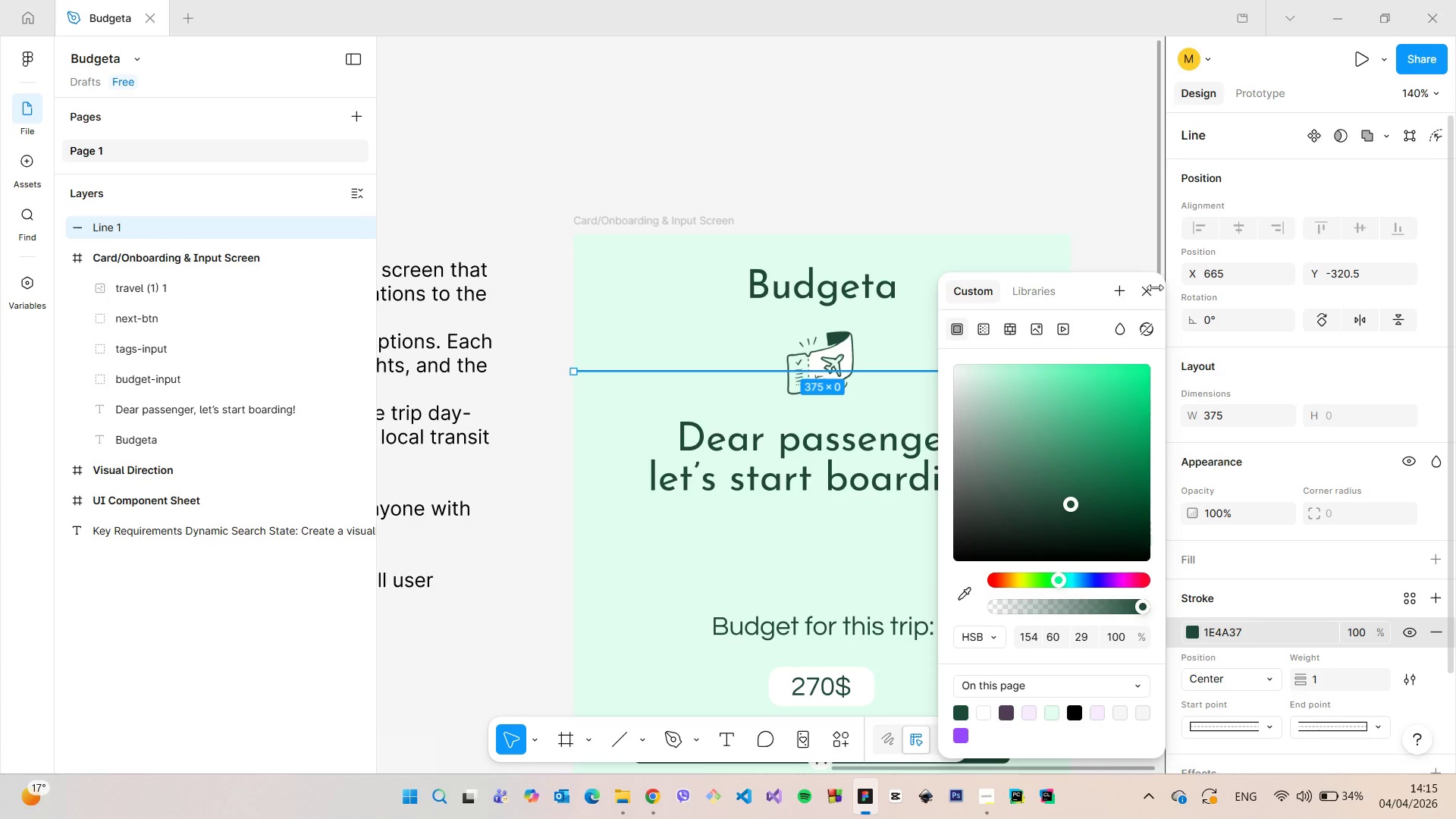 
left_click([1151, 287])
 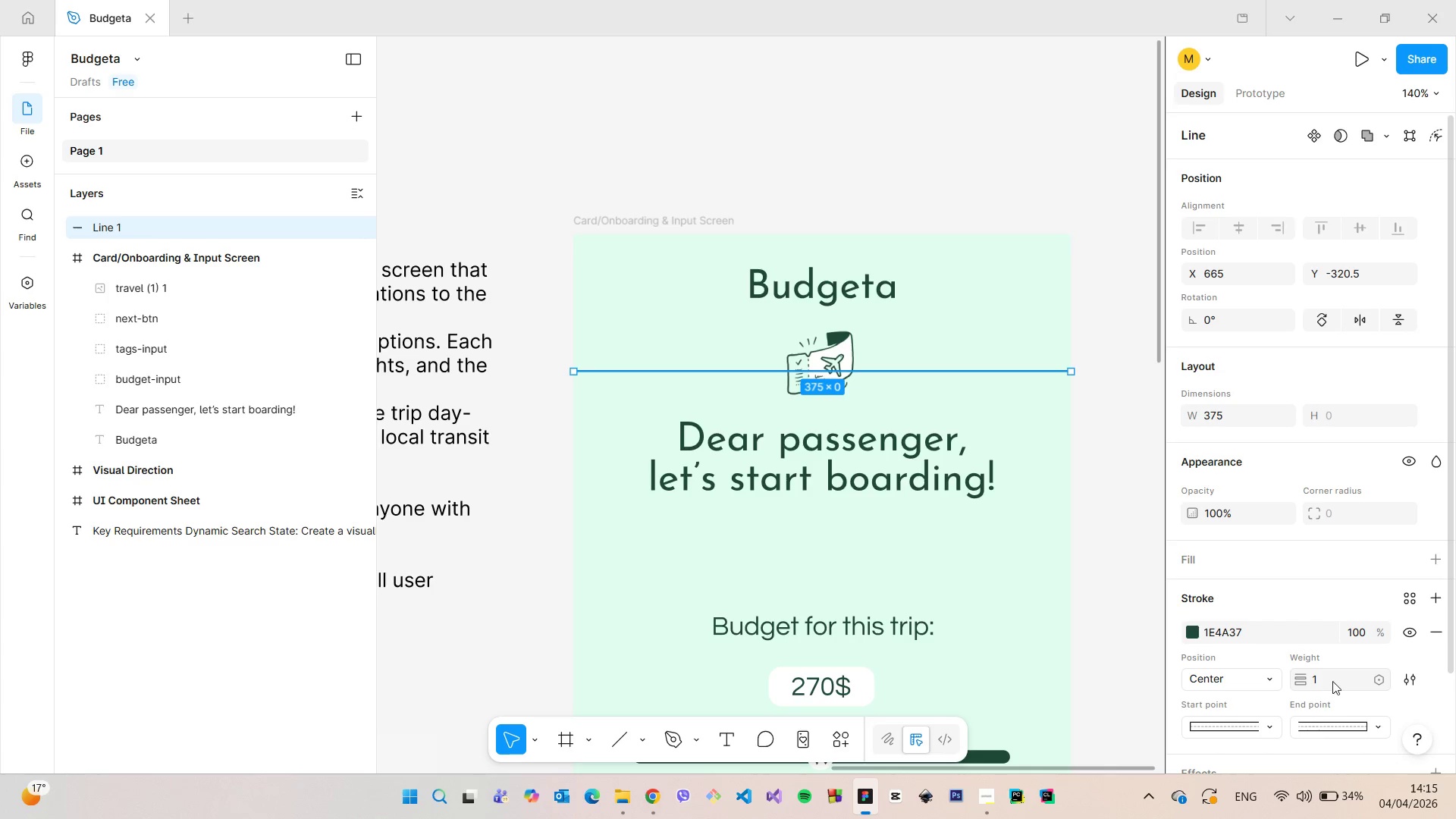 
left_click([1333, 681])
 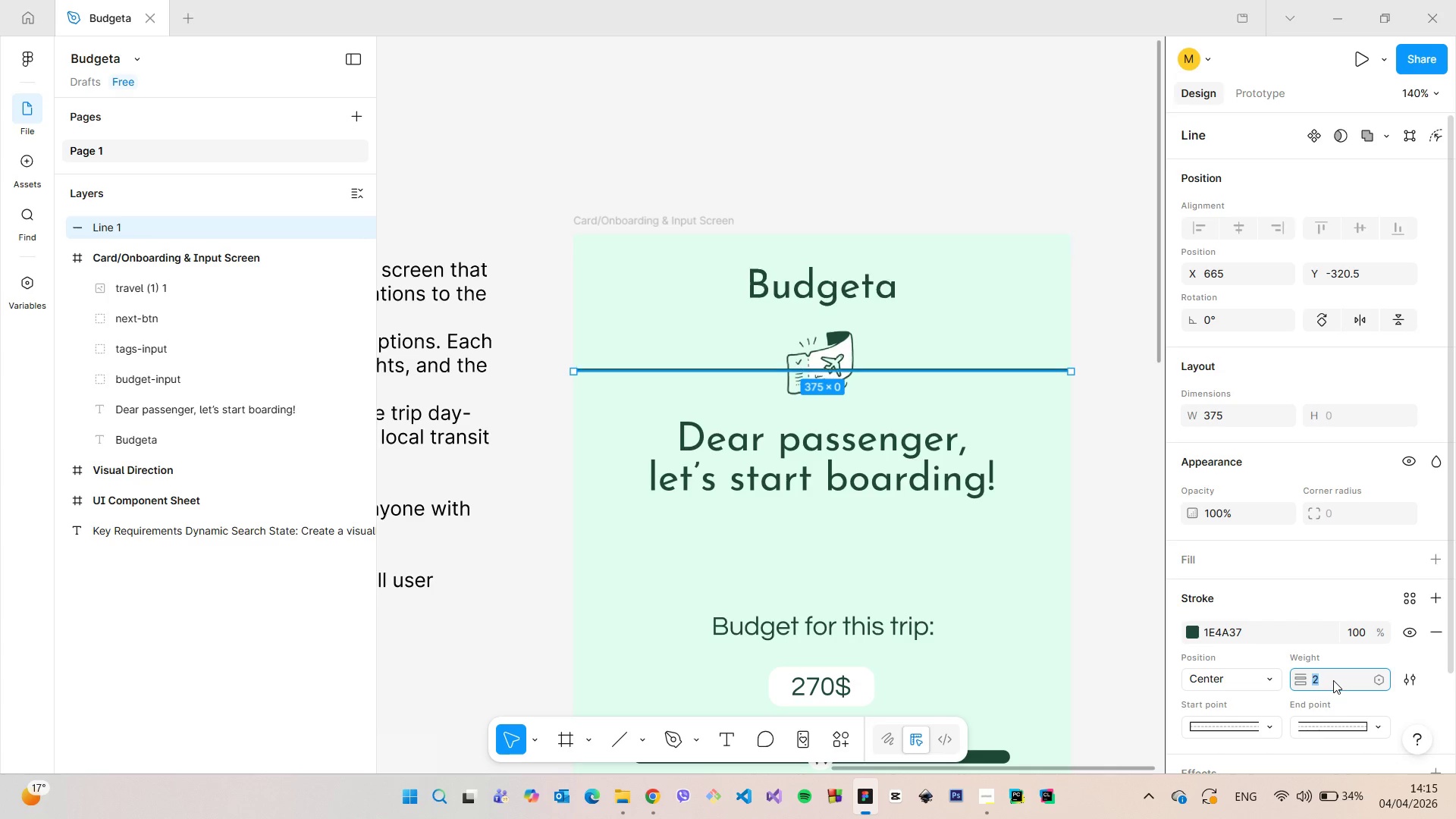 
key(ArrowUp)
 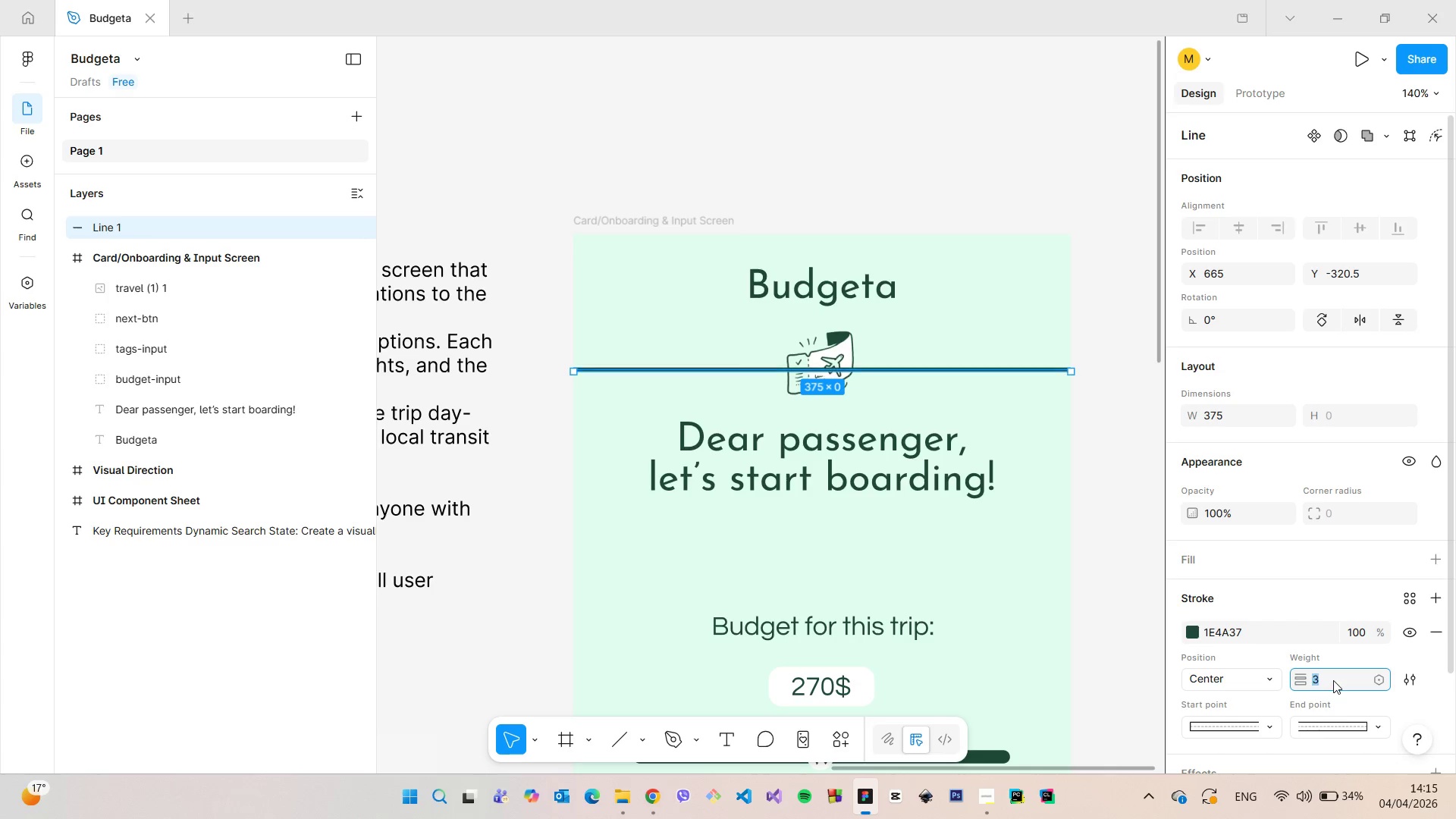 
key(ArrowUp)
 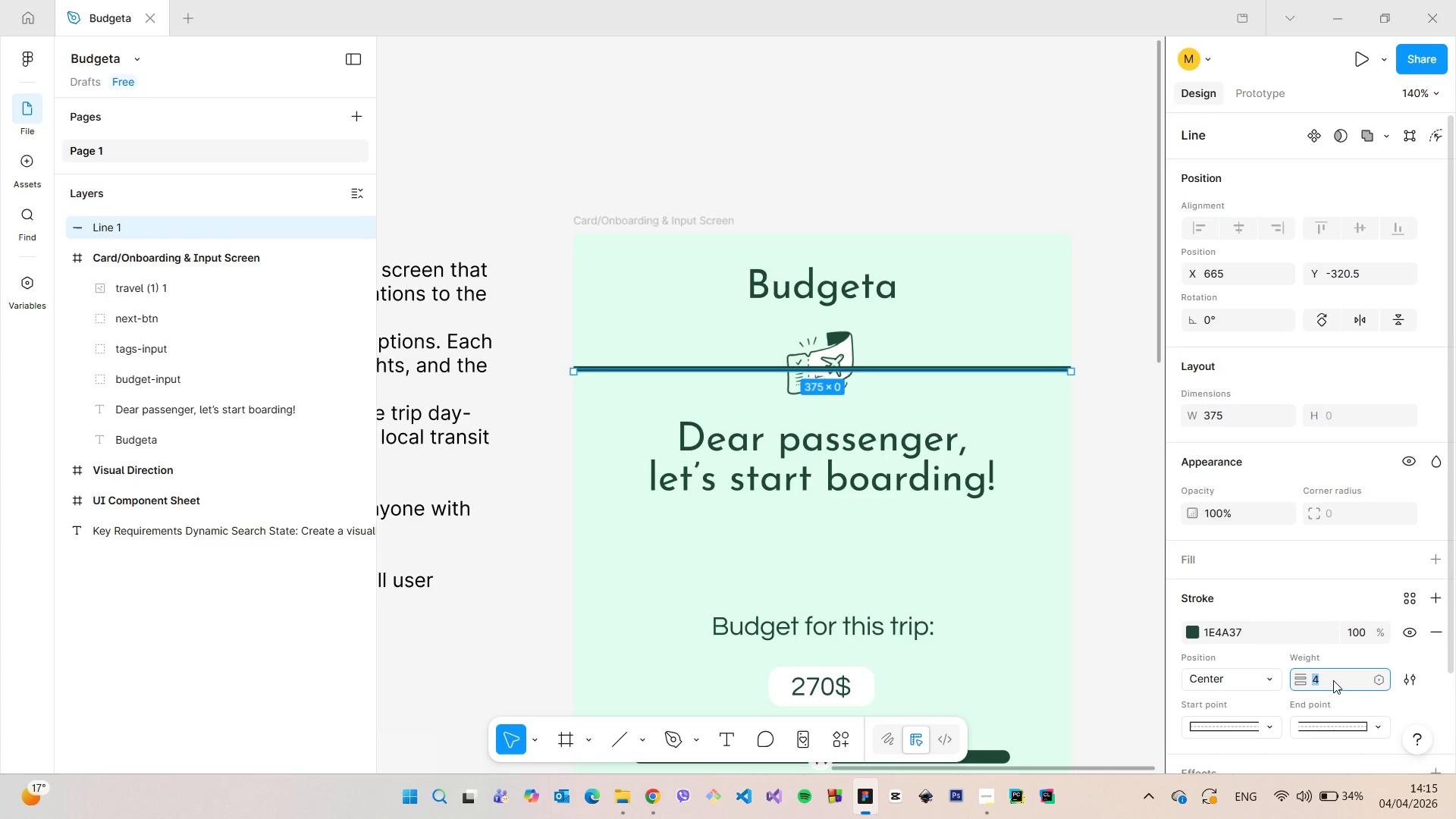 
key(ArrowUp)
 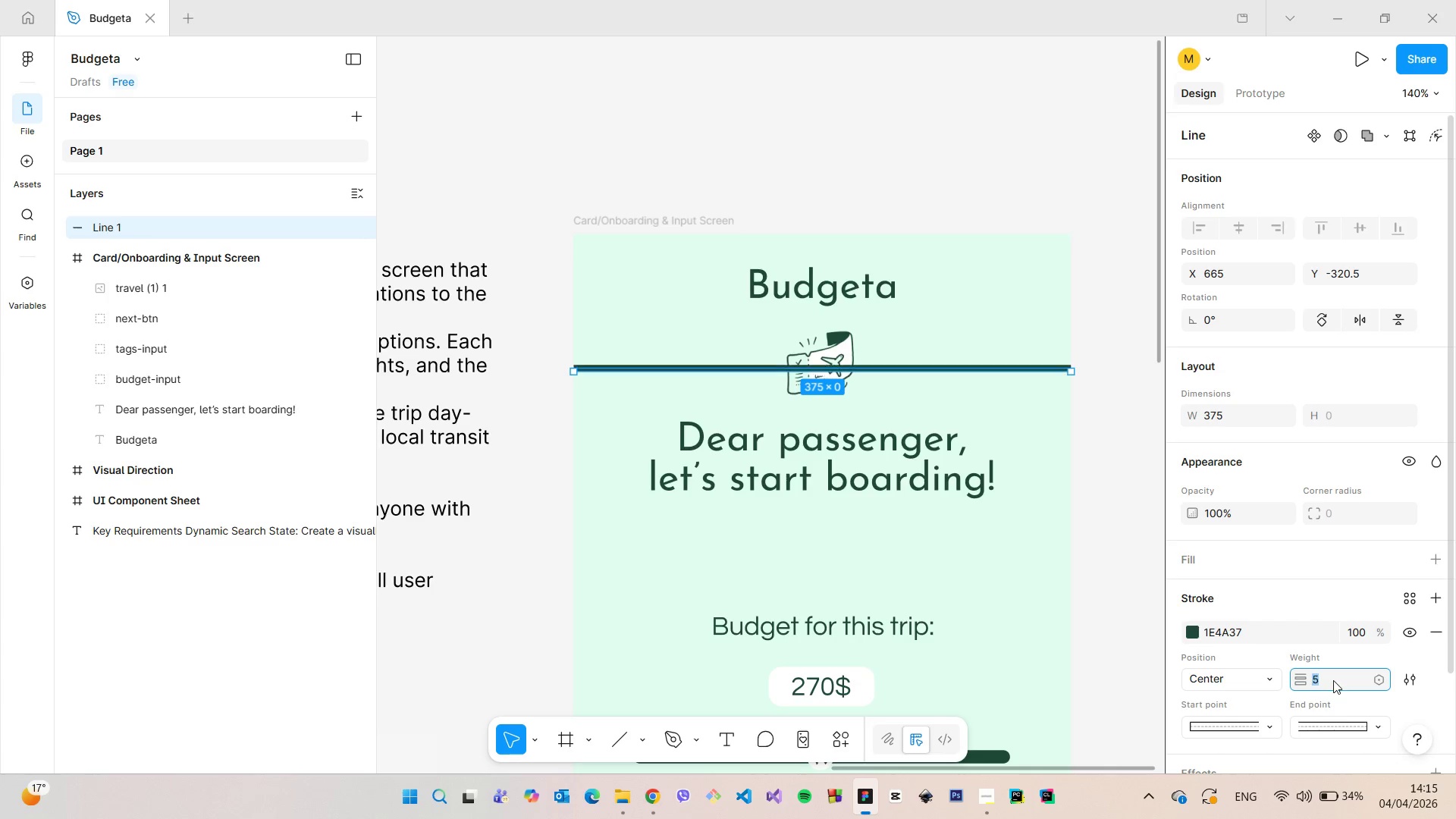 
key(ArrowUp)
 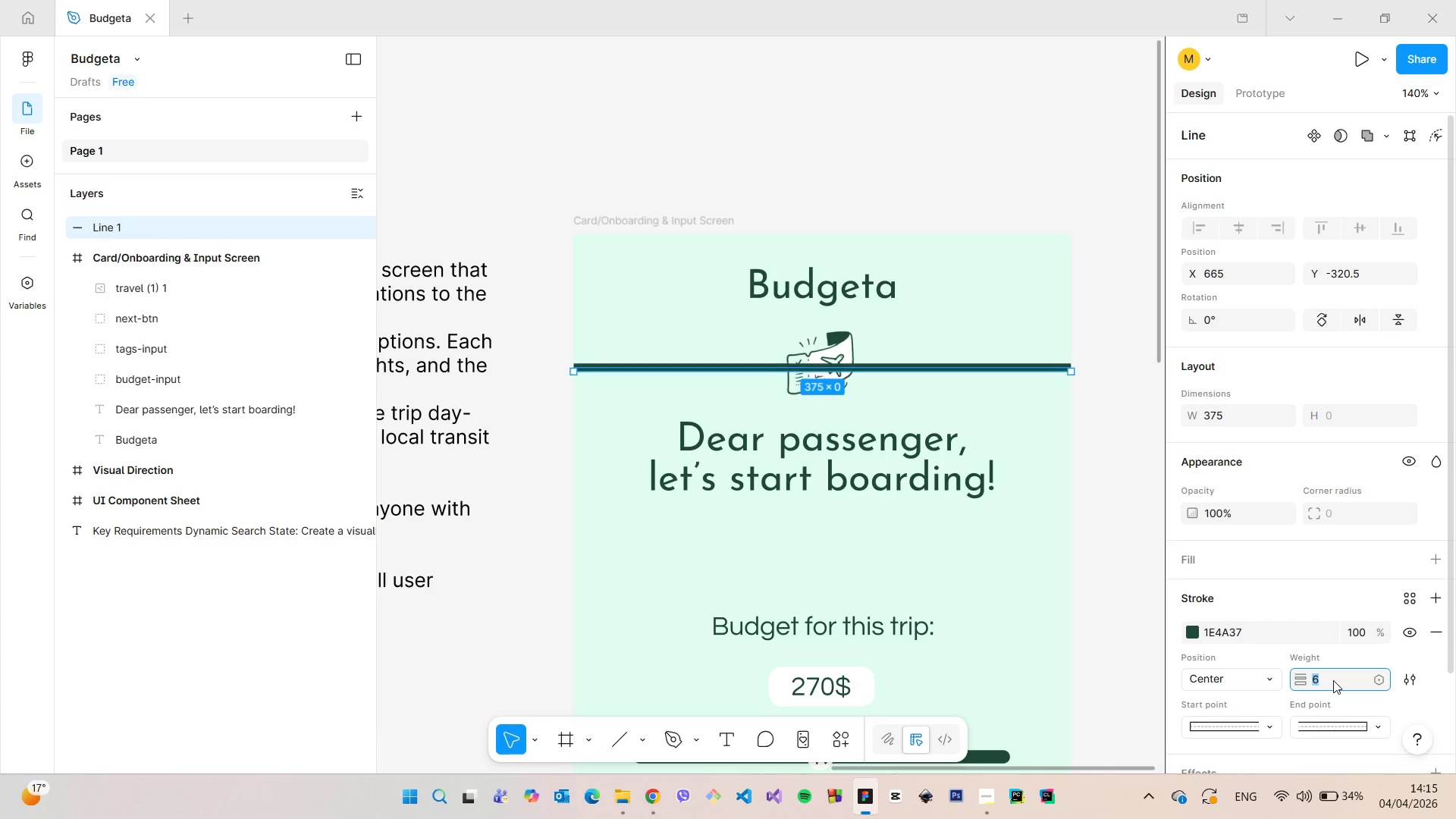 
key(ArrowUp)
 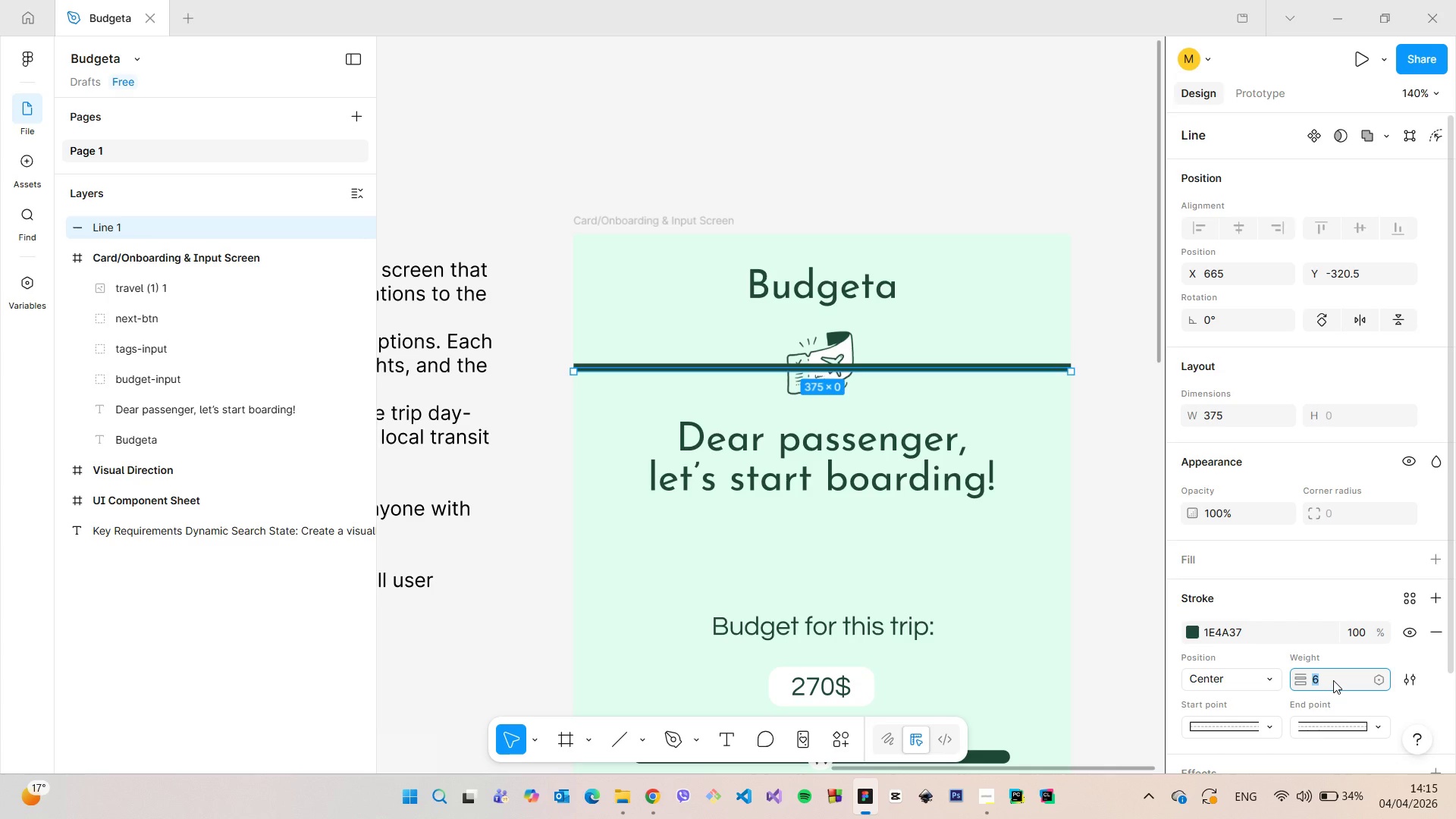 
key(ArrowDown)
 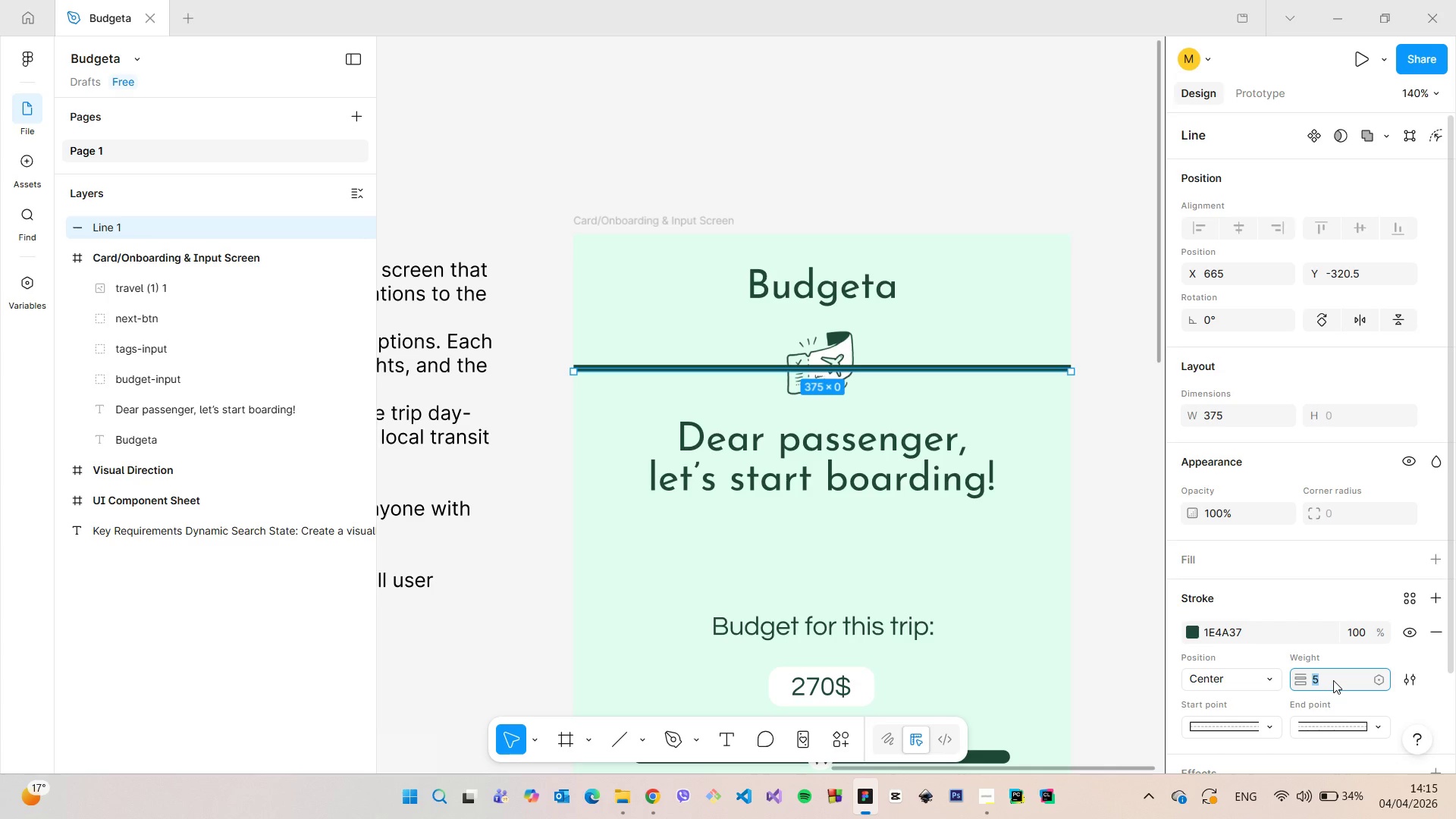 
key(ArrowDown)
 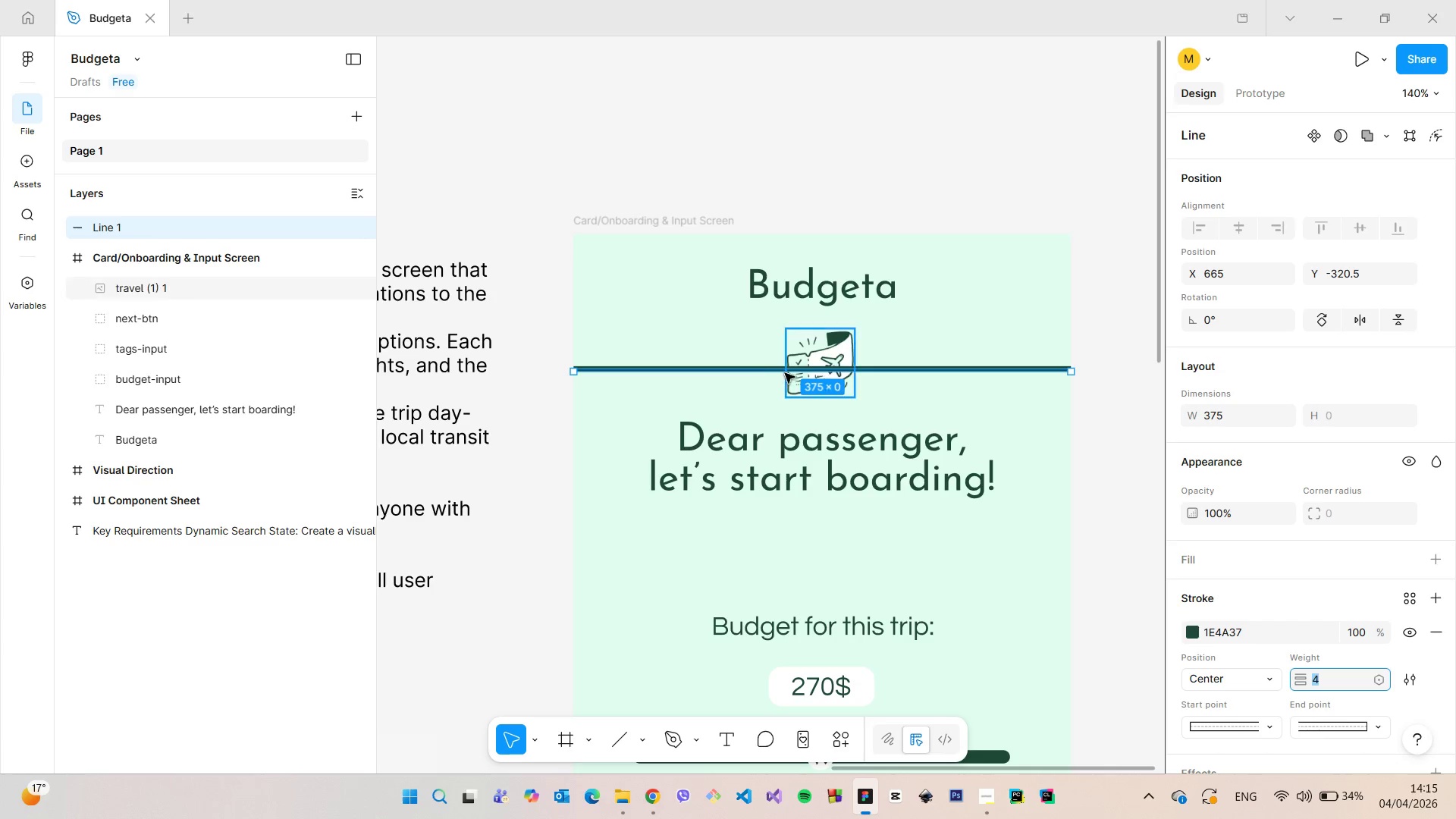 
left_click_drag(start_coordinate=[171, 224], to_coordinate=[190, 290])
 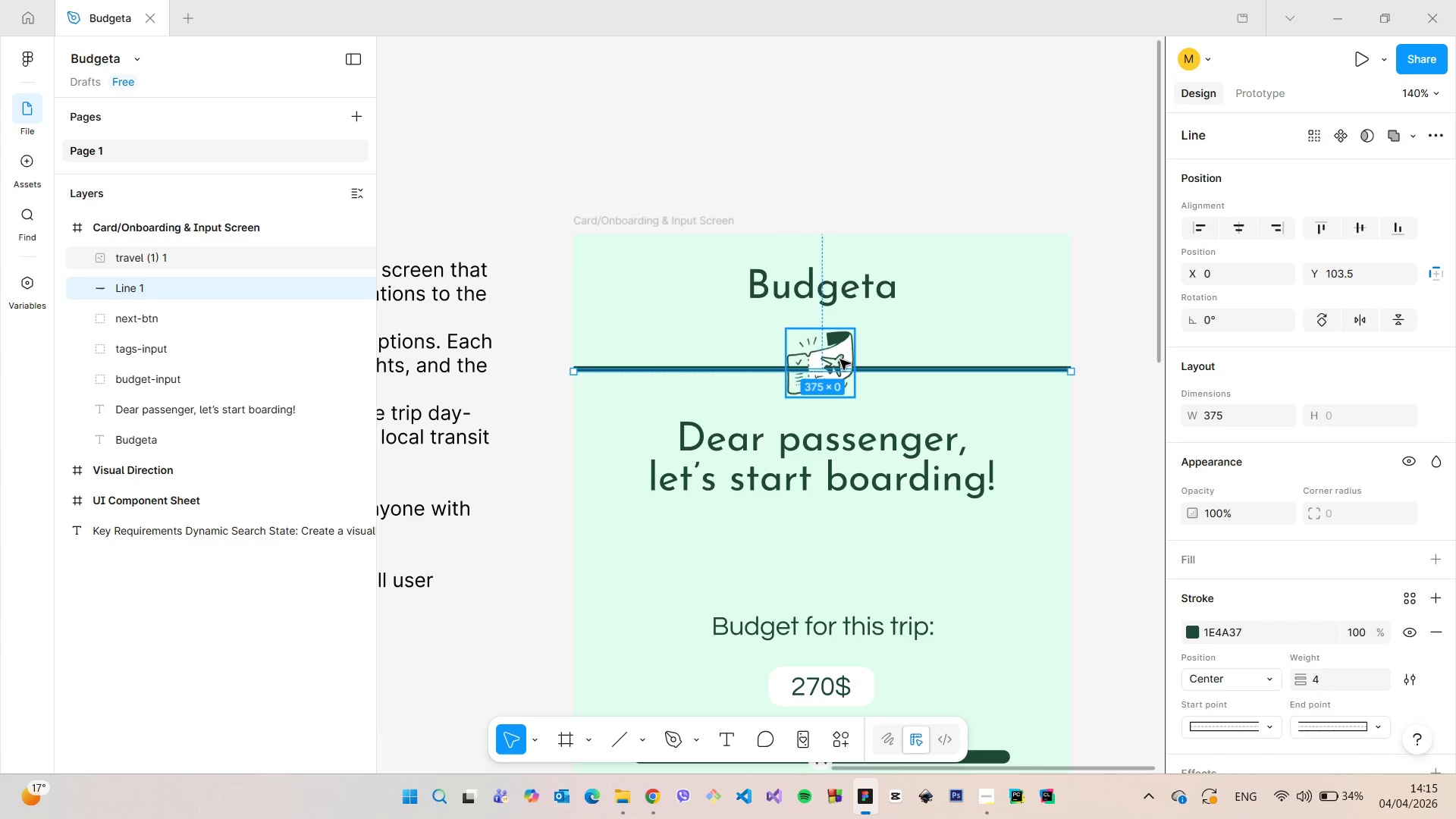 
left_click([840, 359])
 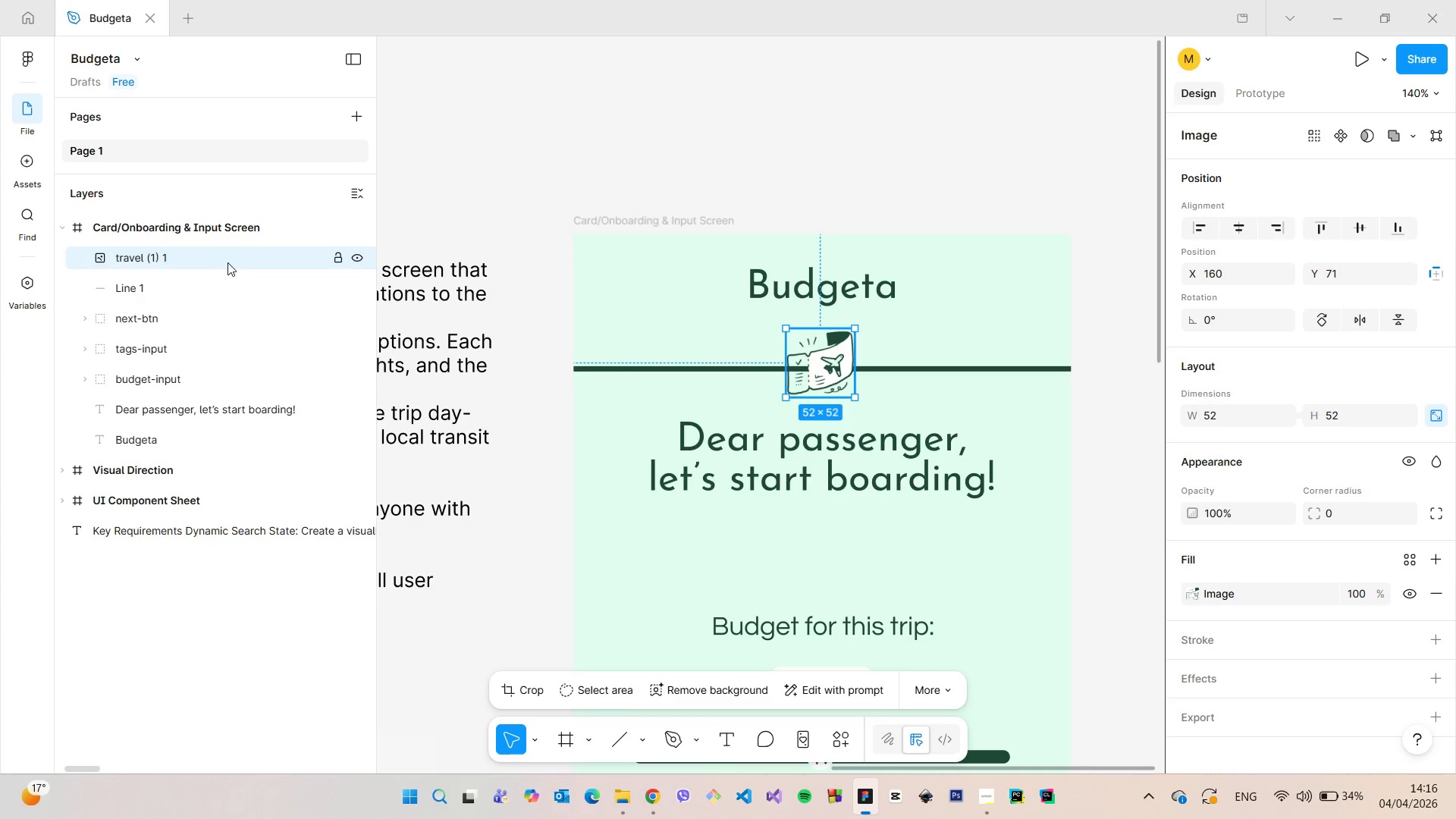 
left_click([209, 281])
 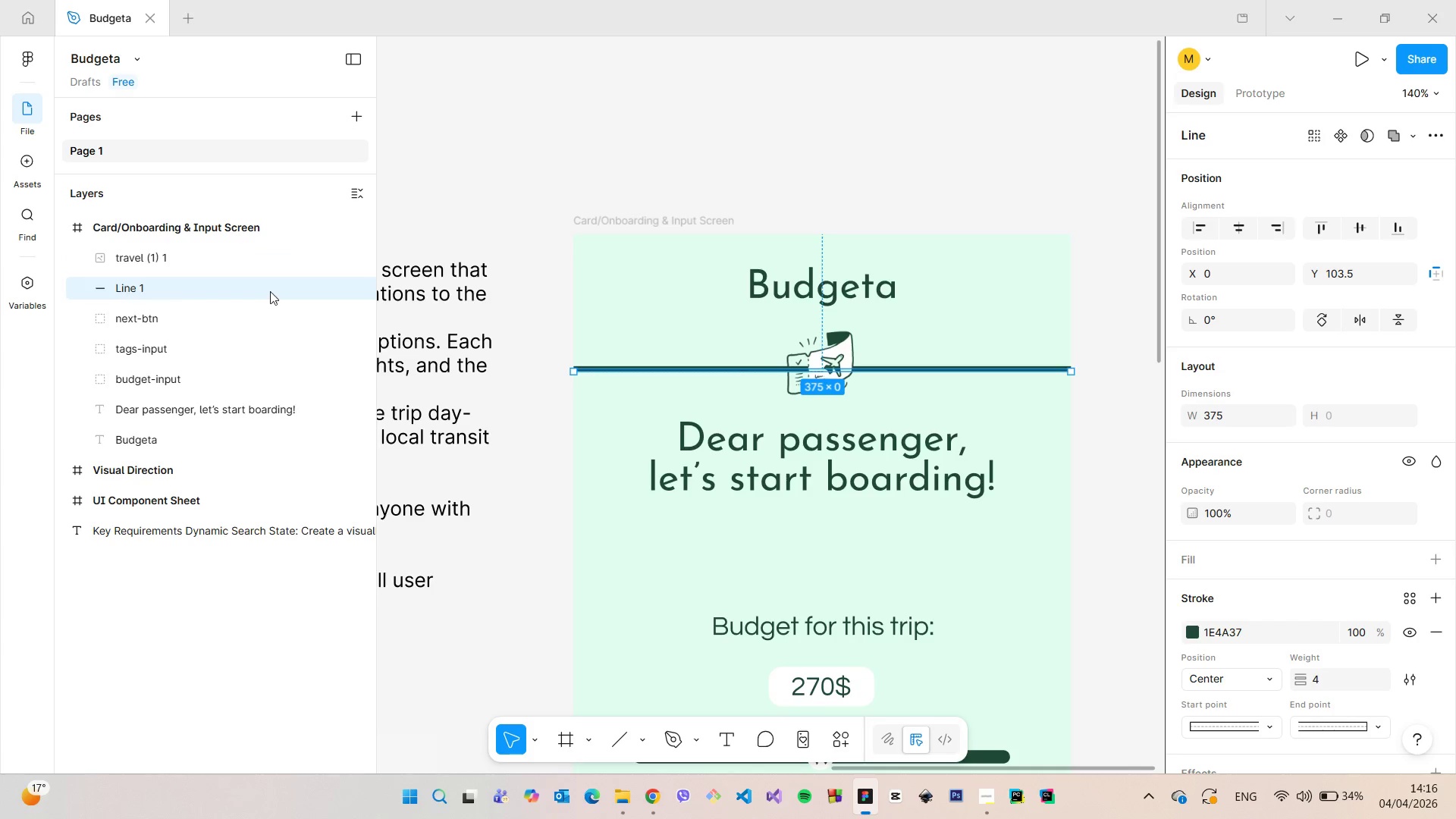 
left_click_drag(start_coordinate=[152, 295], to_coordinate=[153, 256])
 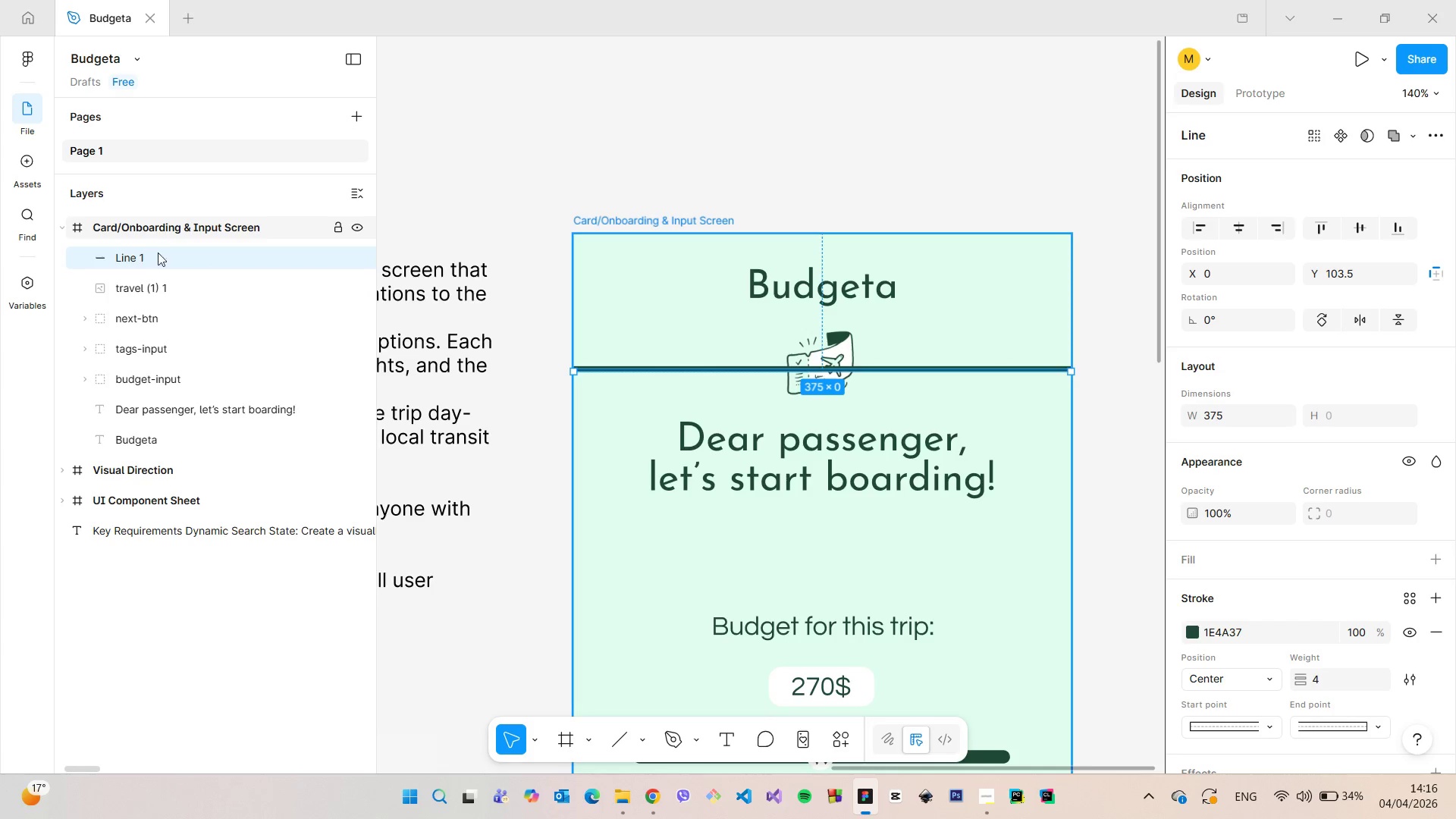 
left_click_drag(start_coordinate=[158, 261], to_coordinate=[159, 295])
 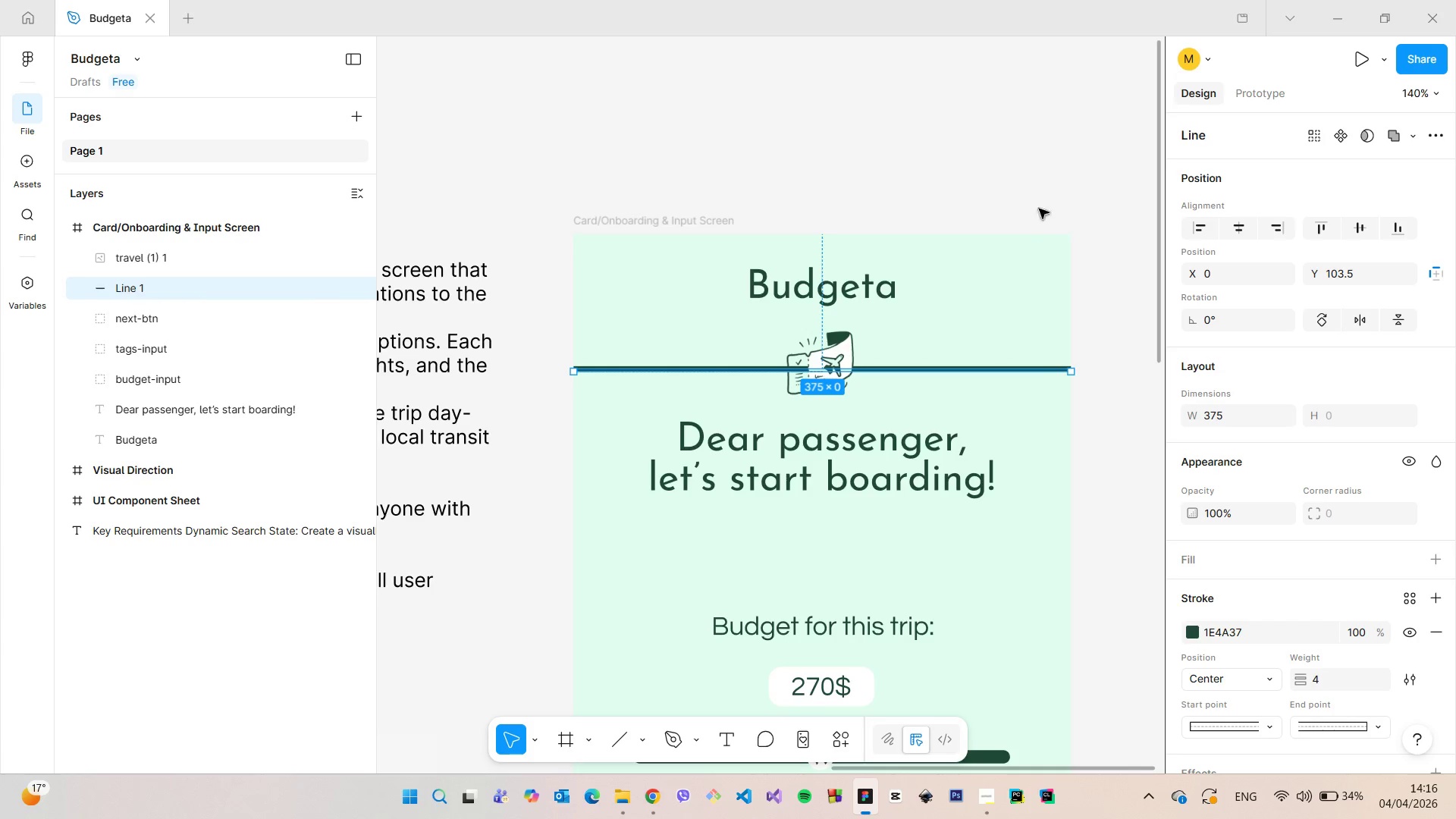 
left_click([1042, 187])
 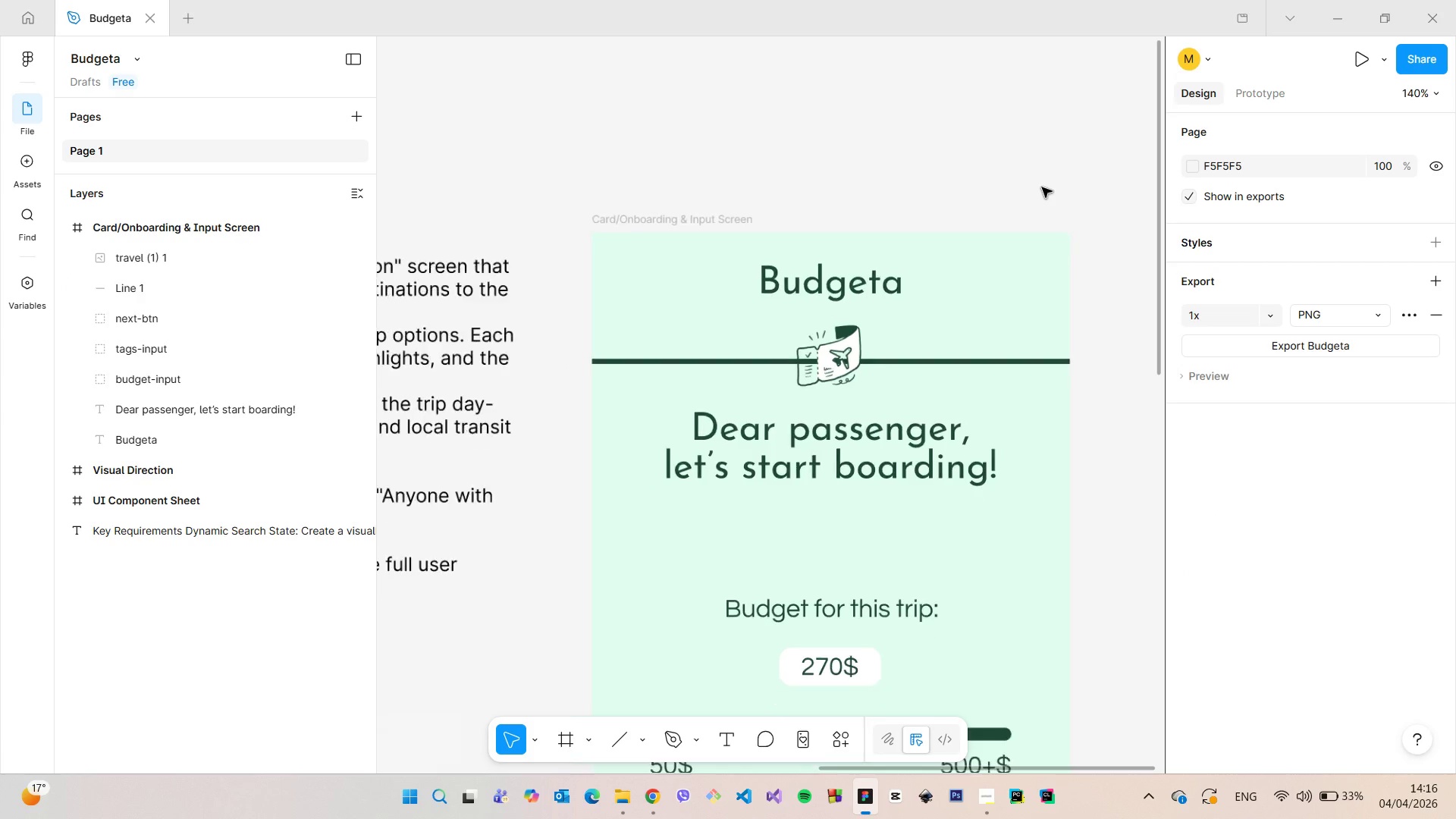 
scroll: coordinate [1042, 187], scroll_direction: down, amount: 3.0
 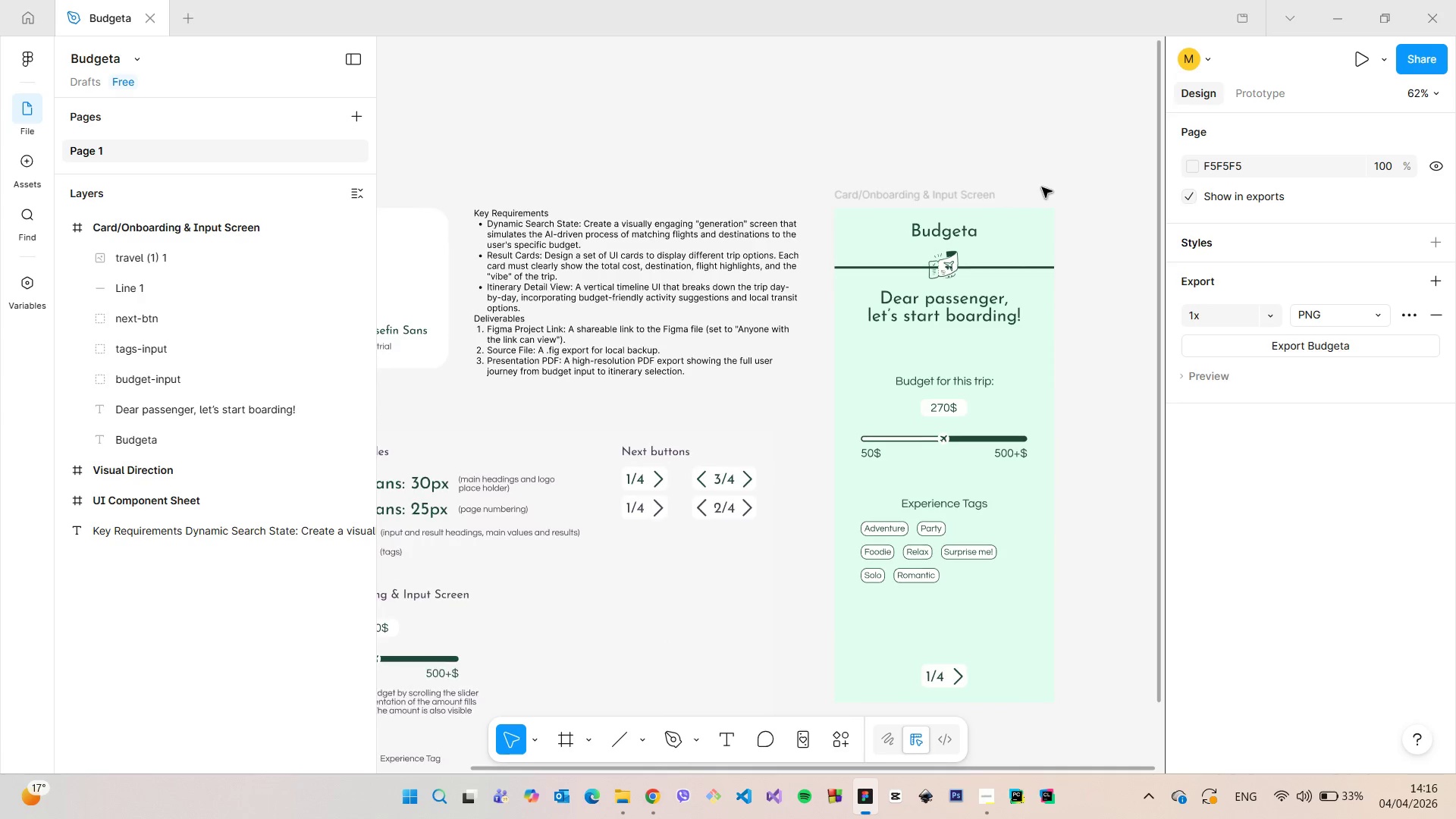 
scroll: coordinate [1042, 187], scroll_direction: up, amount: 9.0
 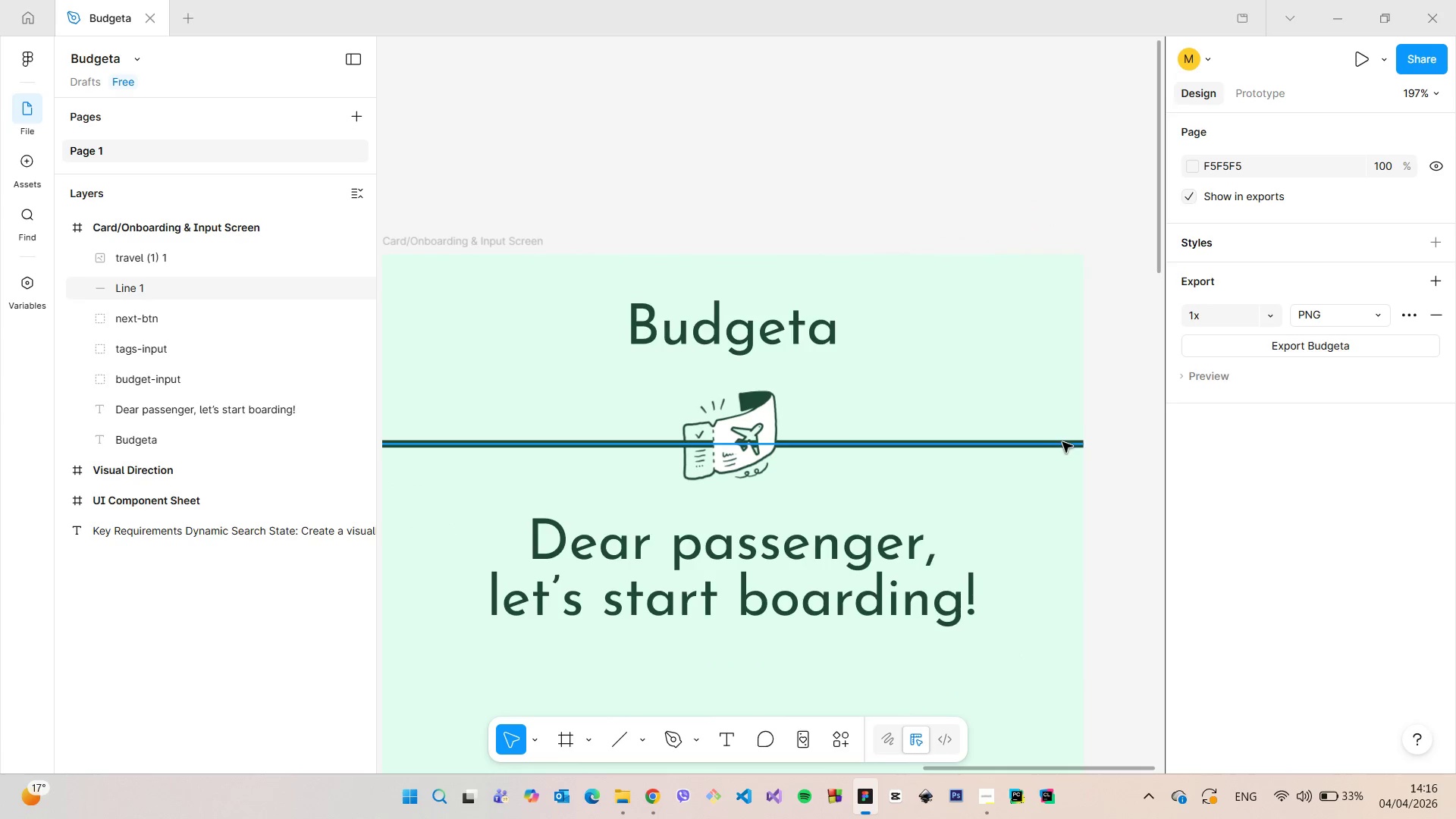 
left_click([1064, 442])
 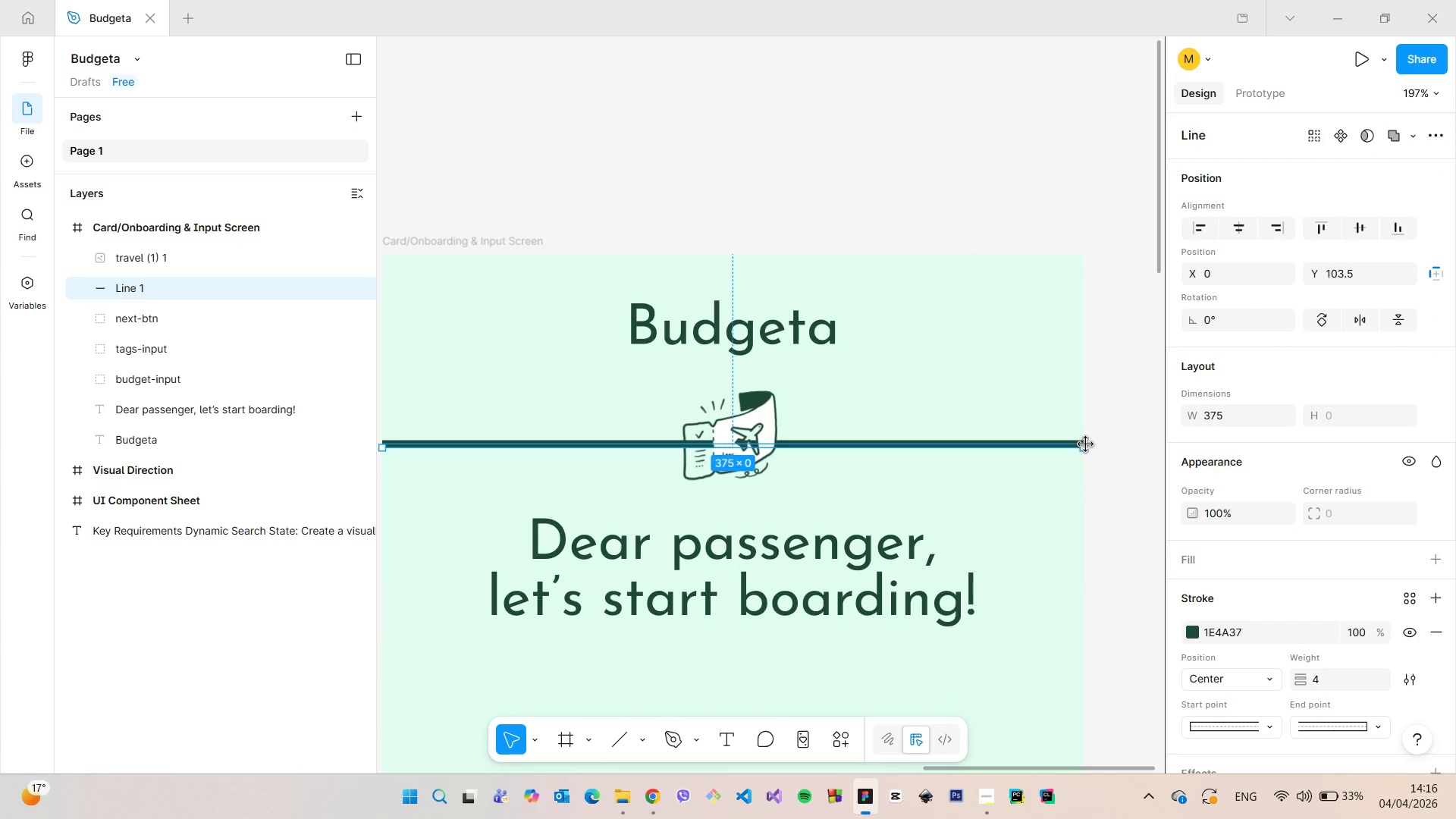 
left_click_drag(start_coordinate=[1086, 444], to_coordinate=[686, 451])
 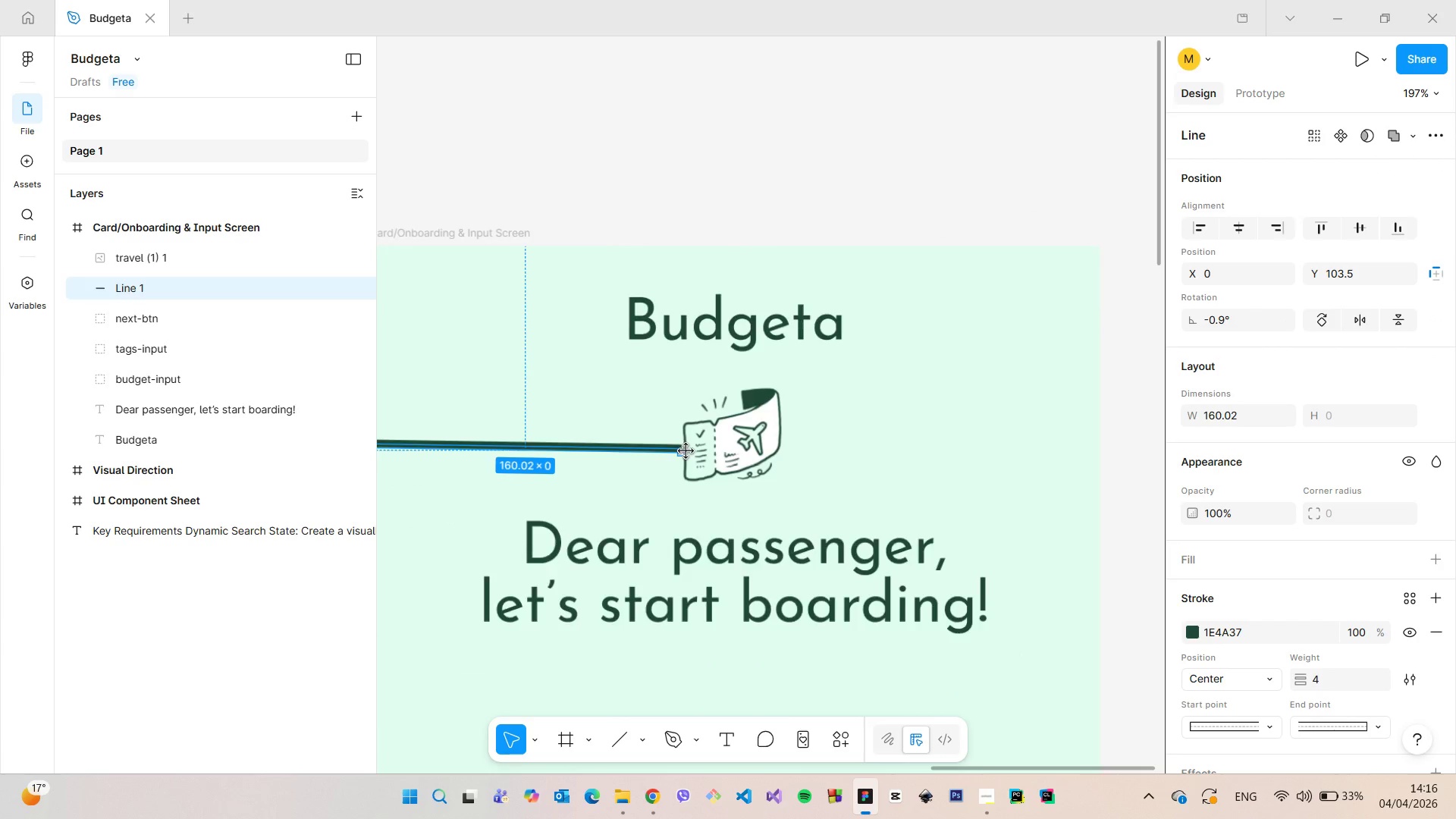 
scroll: coordinate [686, 451], scroll_direction: up, amount: 11.0
 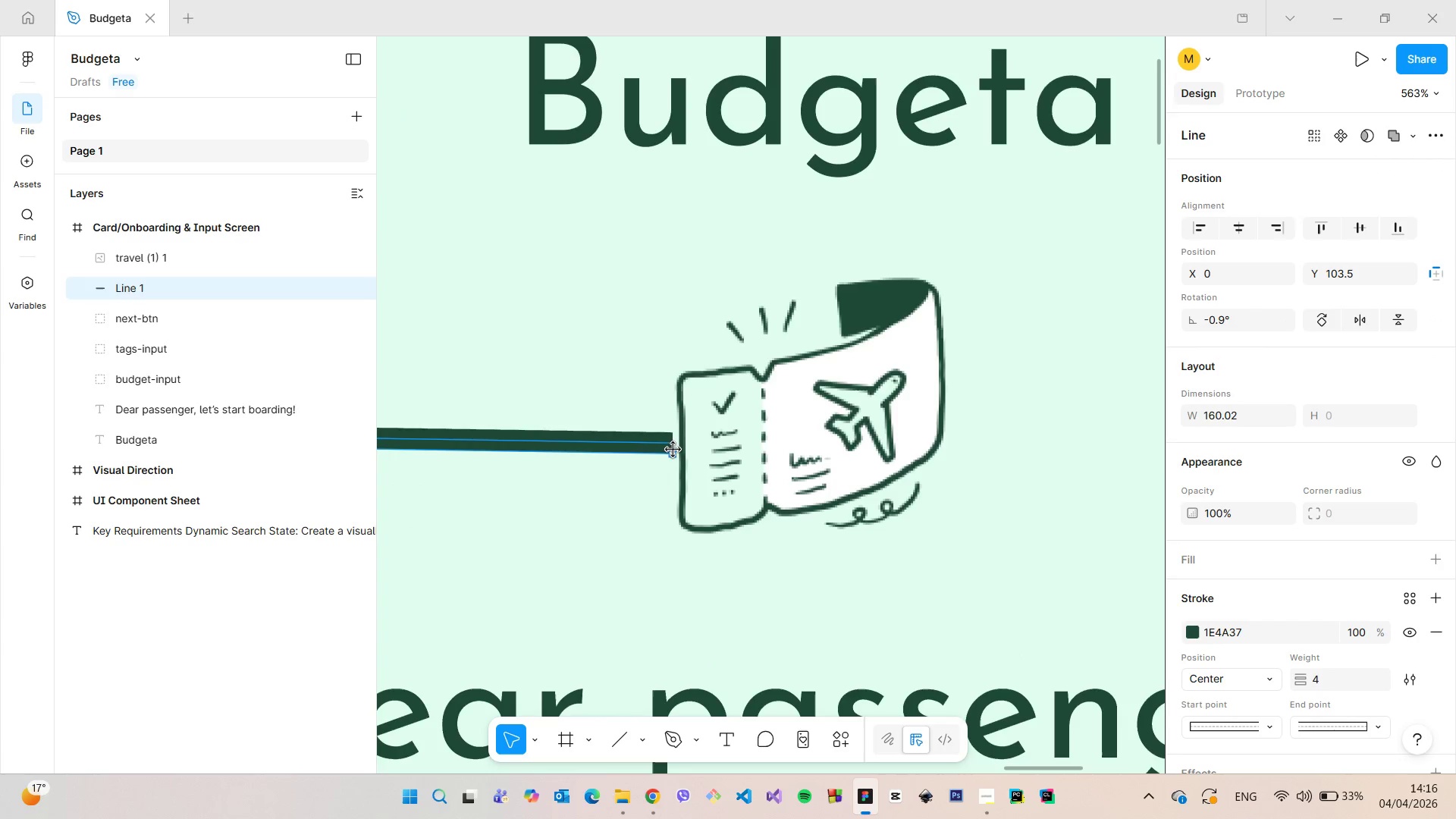 
left_click_drag(start_coordinate=[673, 450], to_coordinate=[682, 449])
 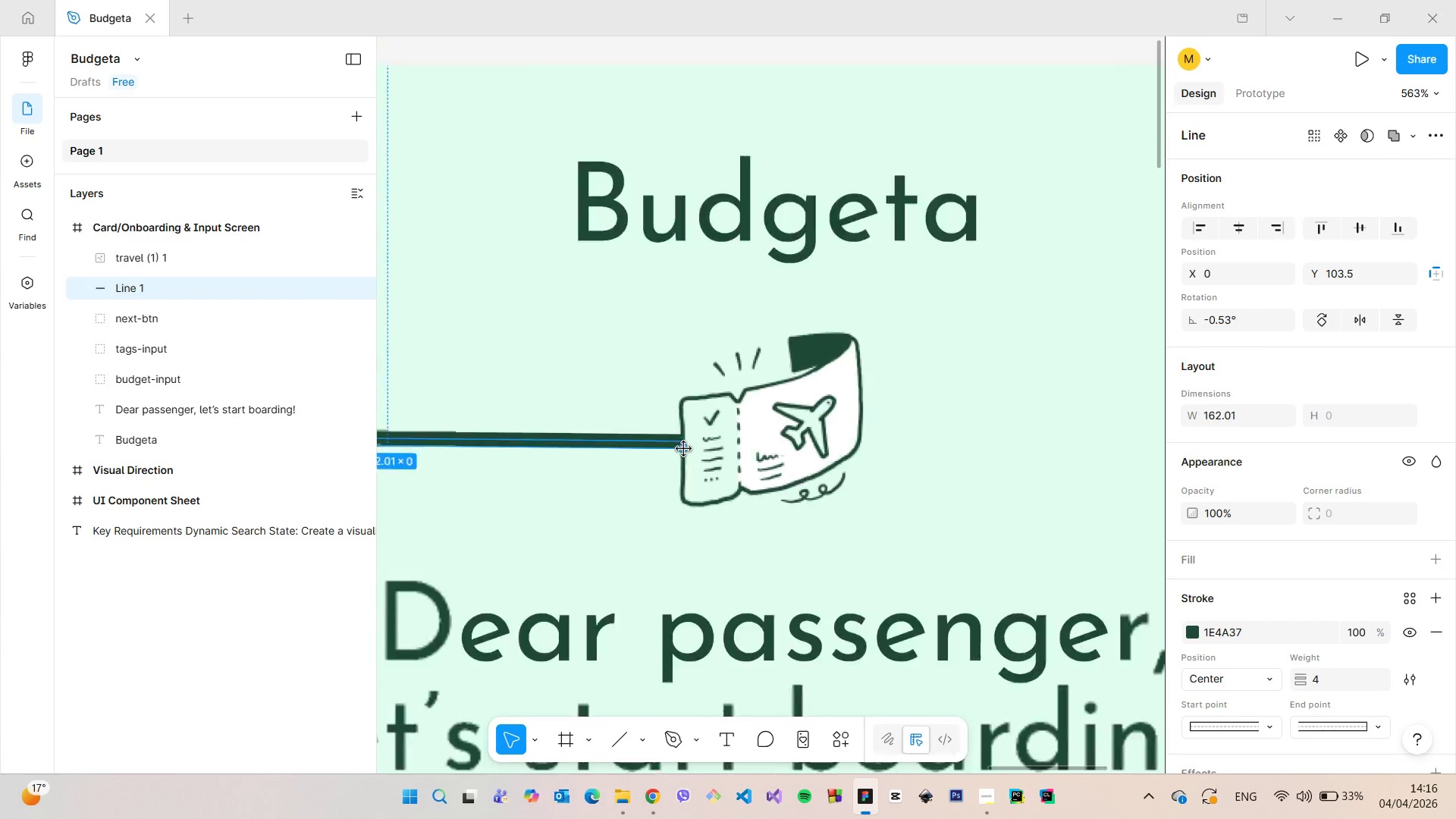 
scroll: coordinate [684, 449], scroll_direction: down, amount: 7.0
 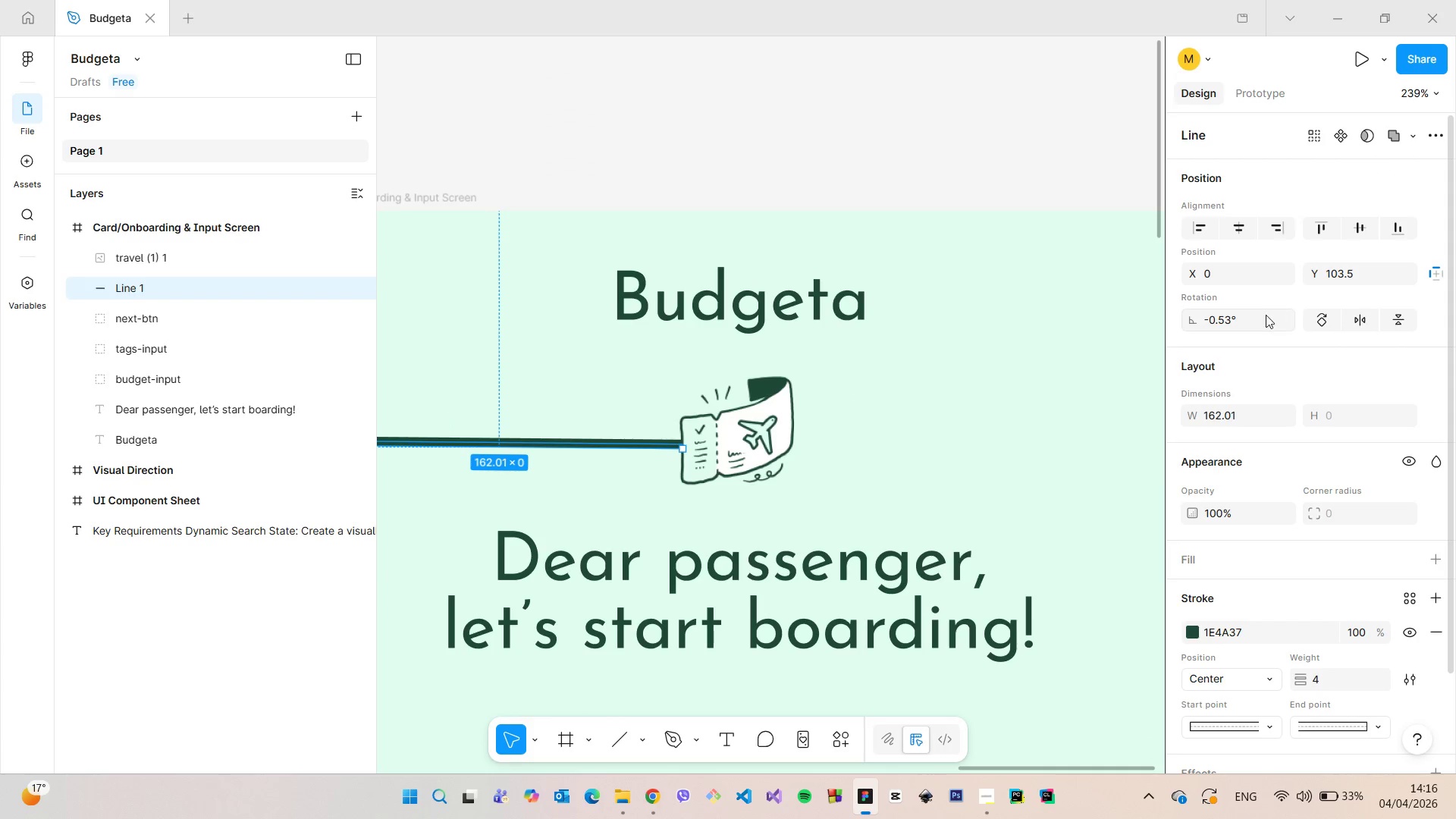 
left_click([1266, 315])
 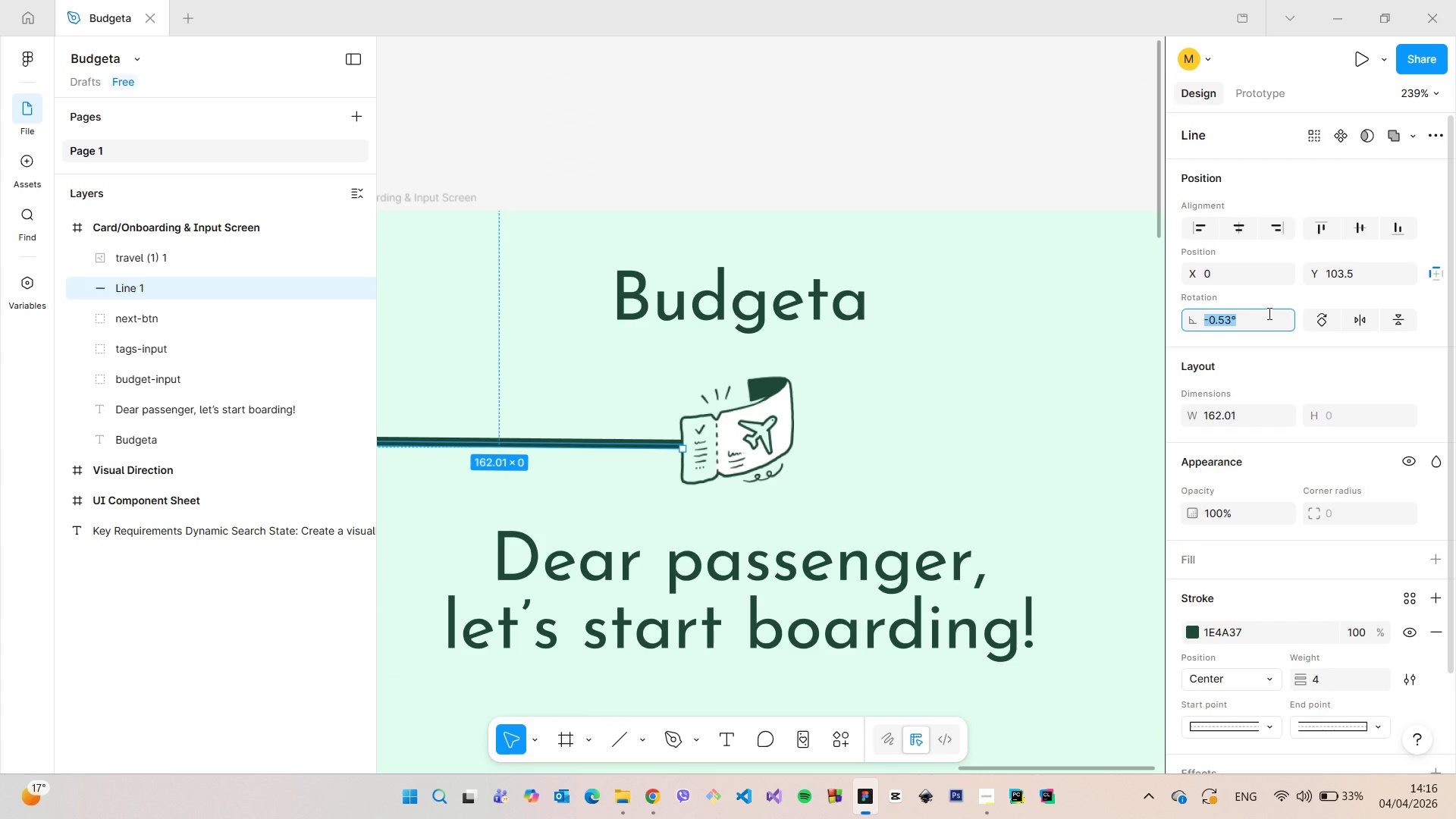 
key(0)
 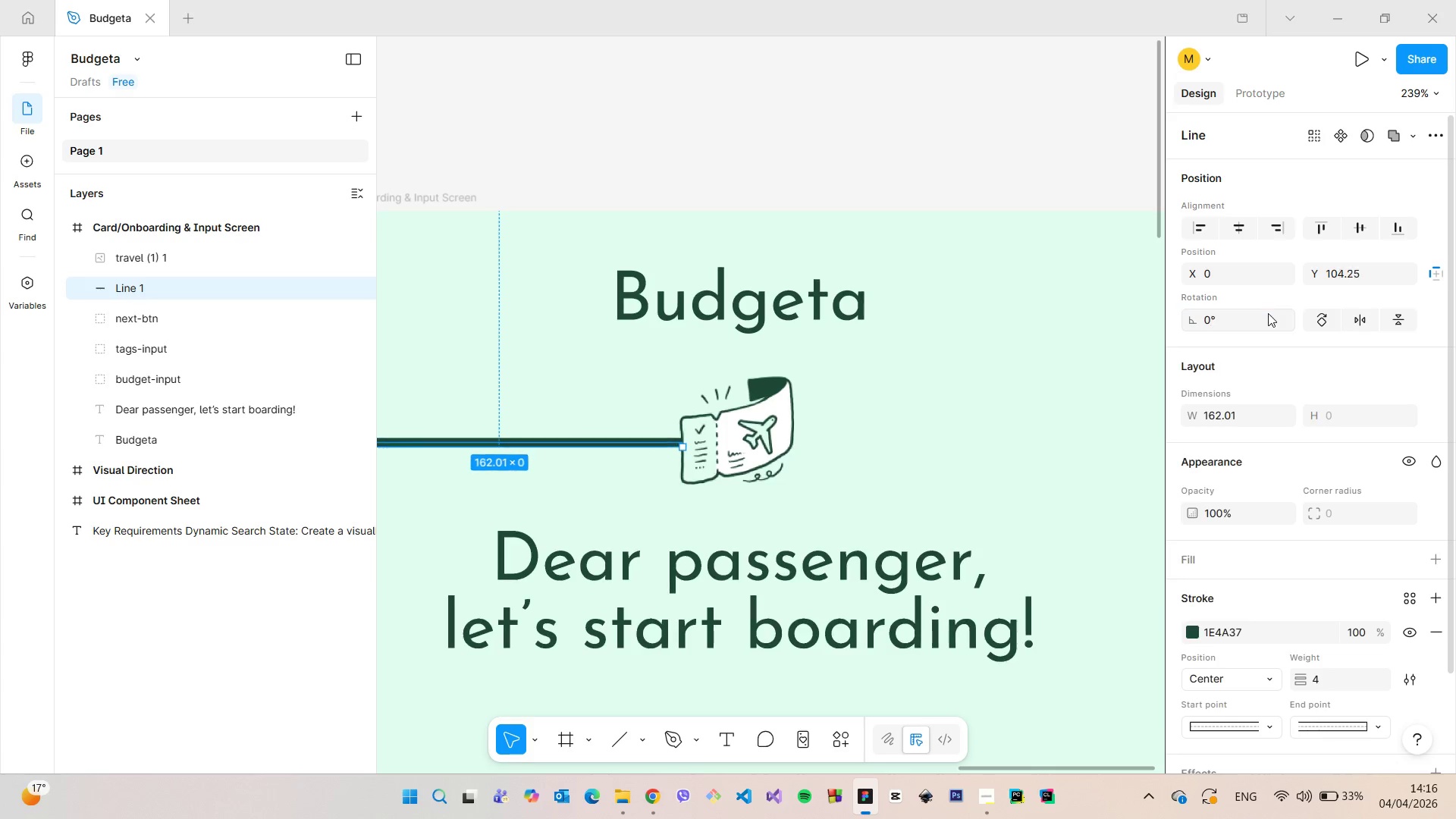 
key(Enter)
 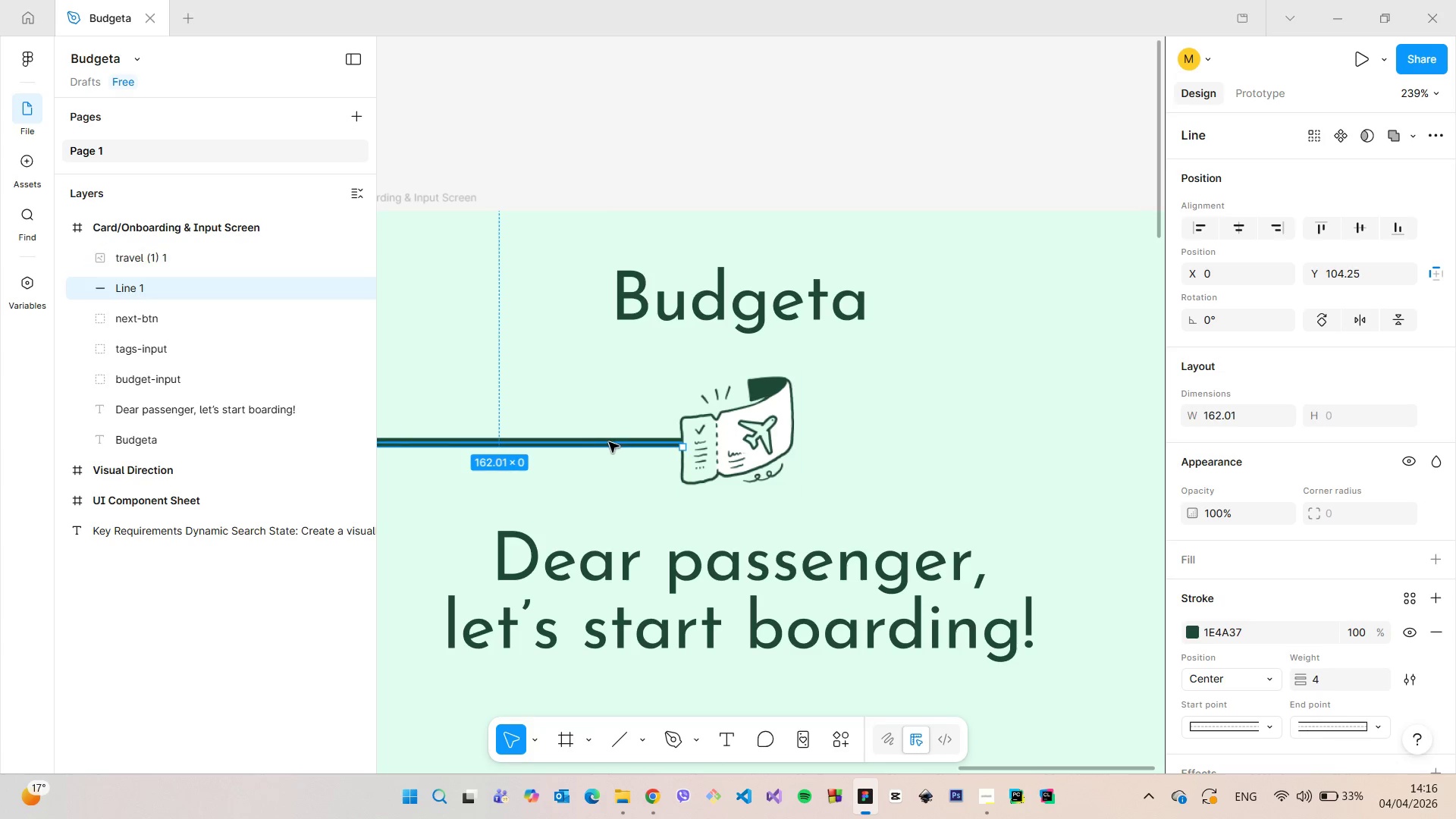 
hold_key(key=AltLeft, duration=1.5)
left_click_drag(start_coordinate=[604, 441], to_coordinate=[1077, 438])
 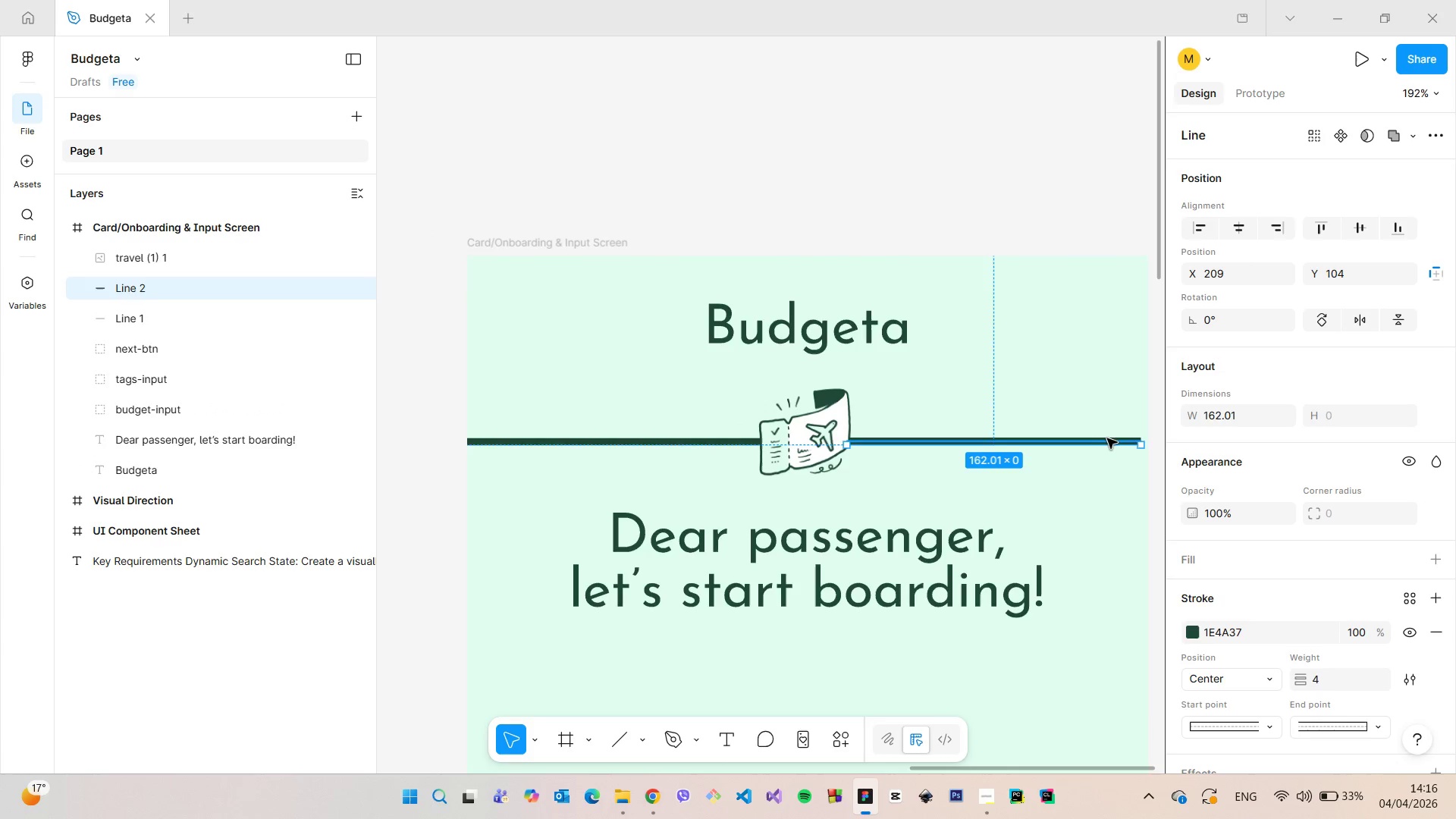 
hold_key(key=AltLeft, duration=1.52)
 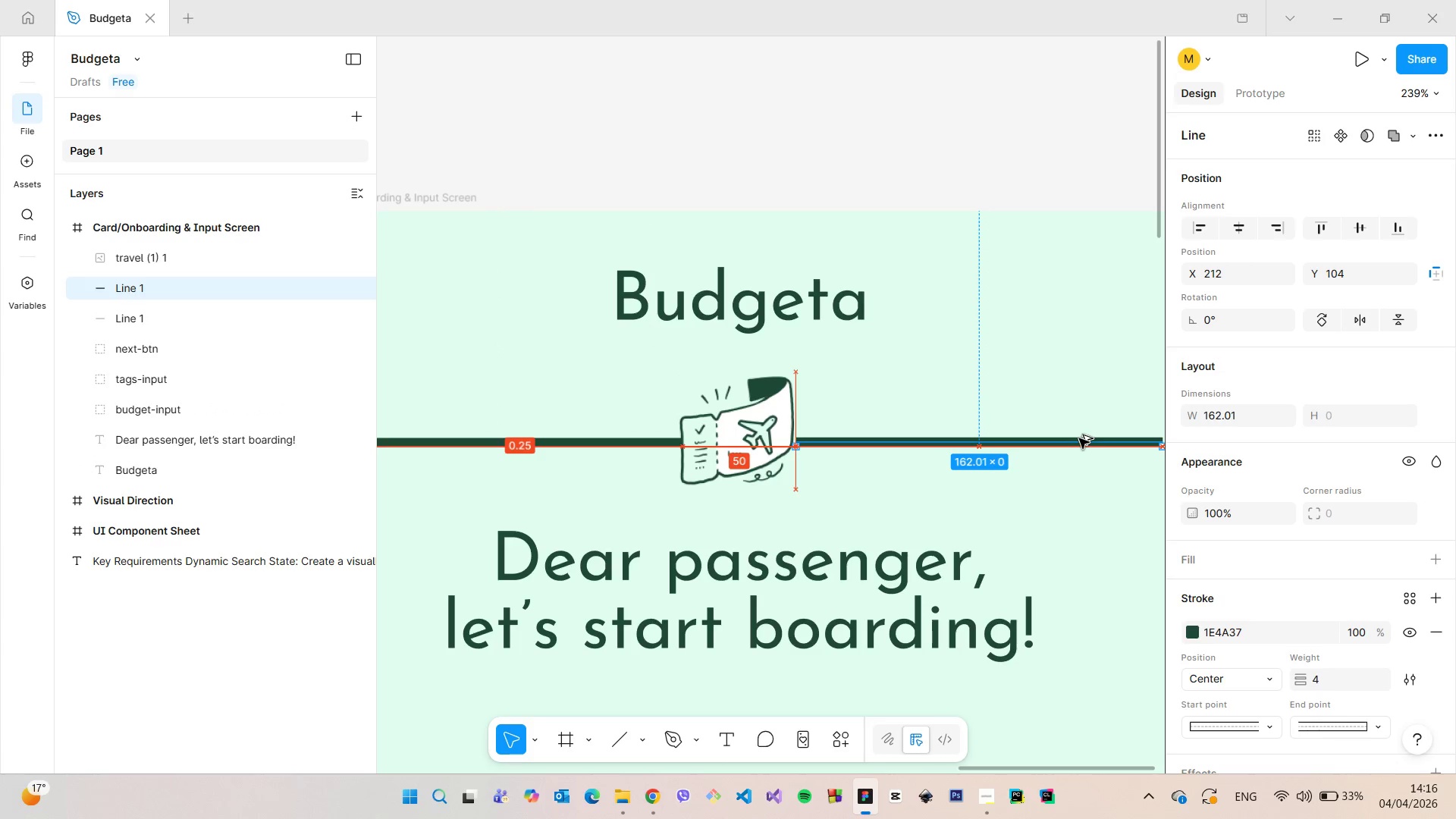 
hold_key(key=AltLeft, duration=1.3)
 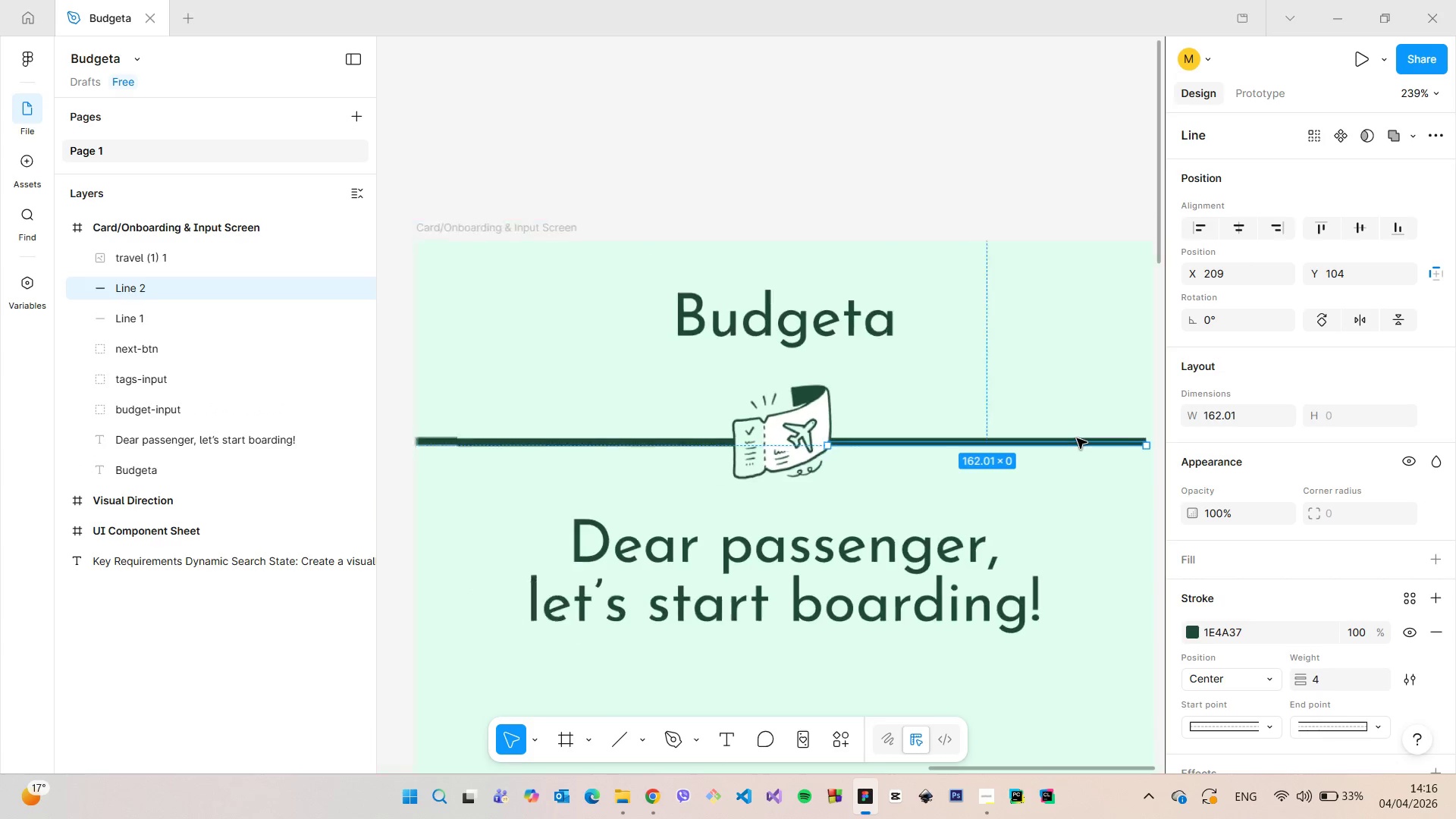 
scroll: coordinate [1108, 438], scroll_direction: down, amount: 6.0
 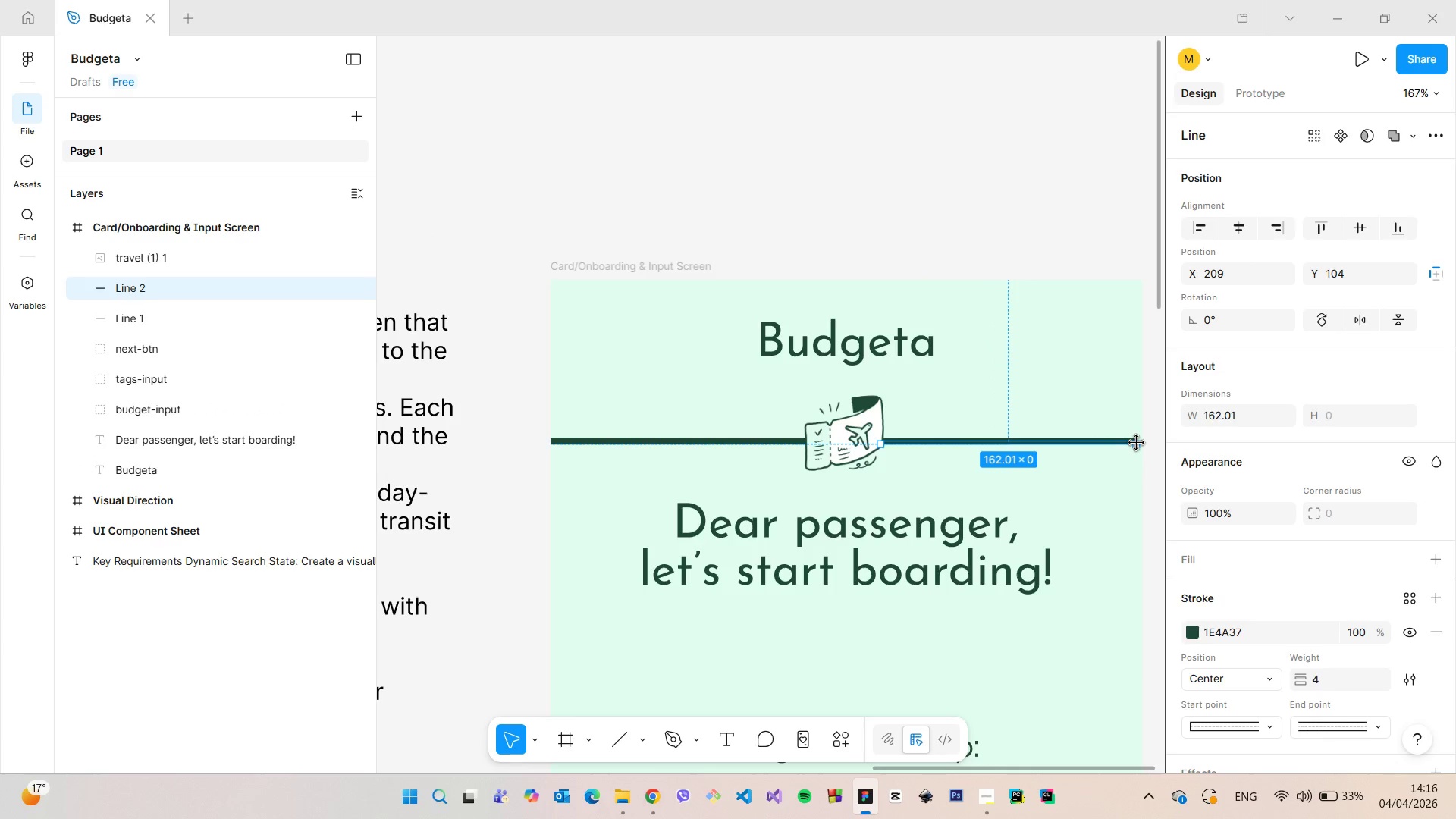 
left_click_drag(start_coordinate=[1137, 443], to_coordinate=[1144, 443])
 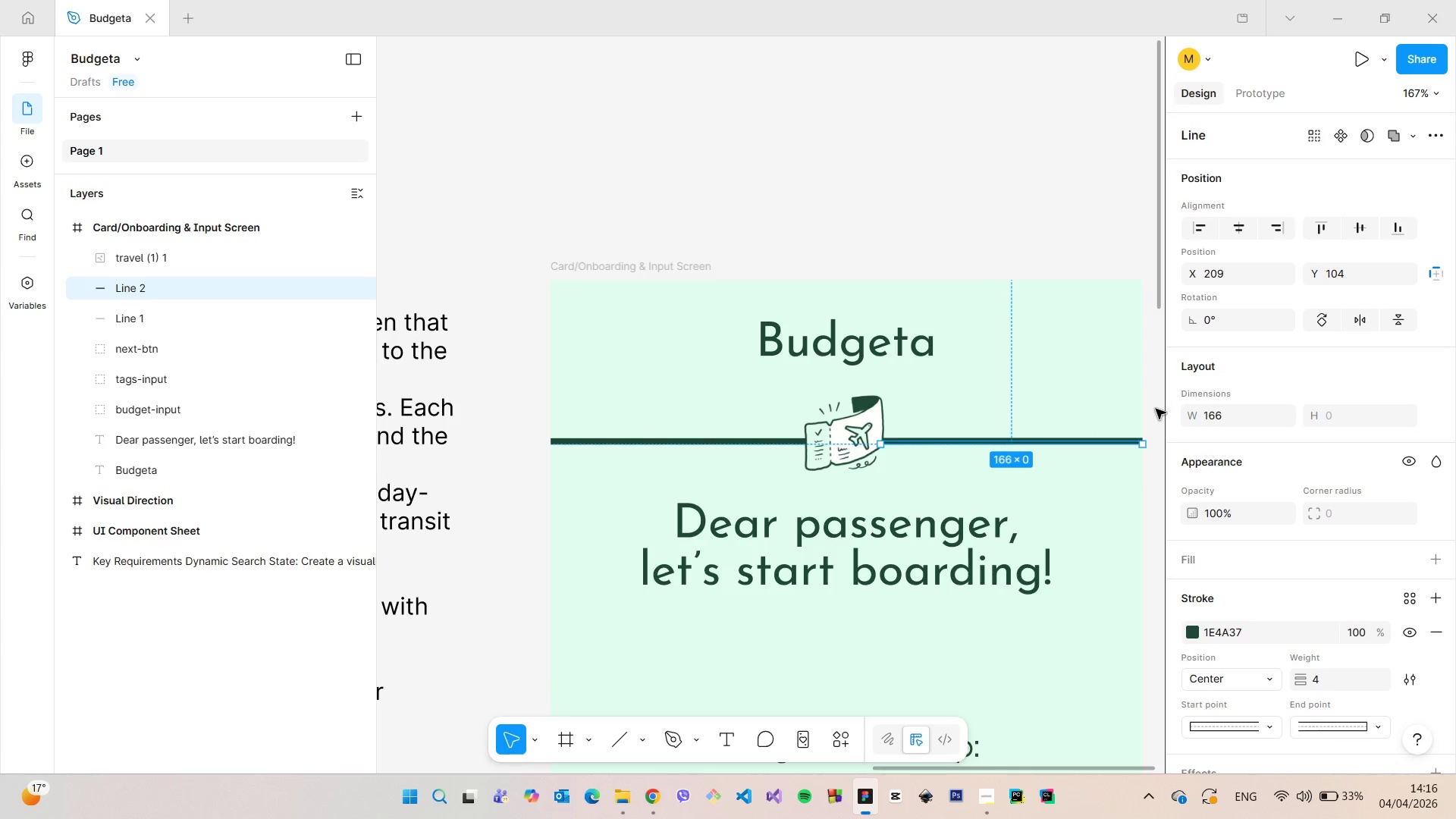 
left_click([1156, 409])
 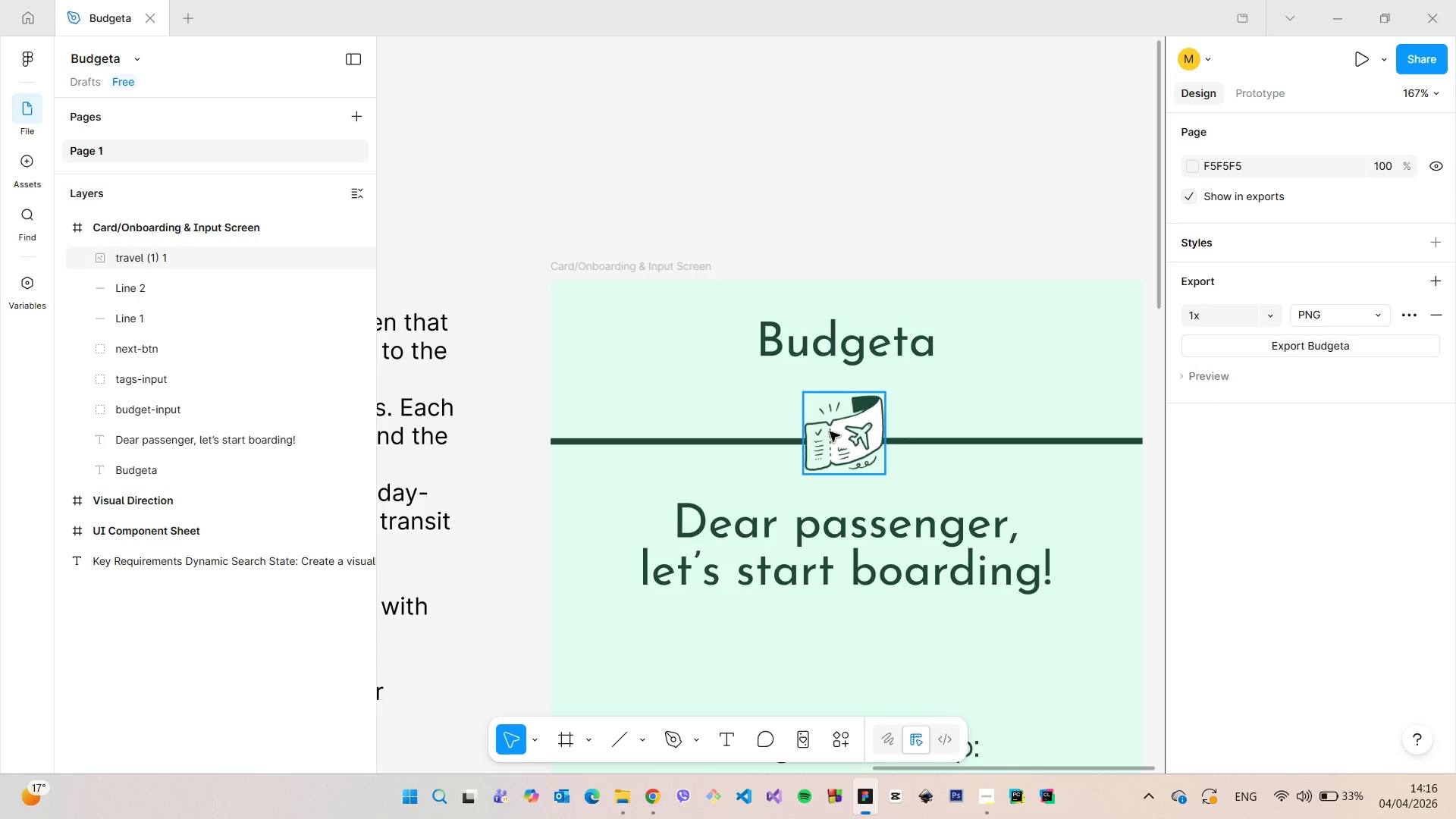 
left_click([850, 429])
 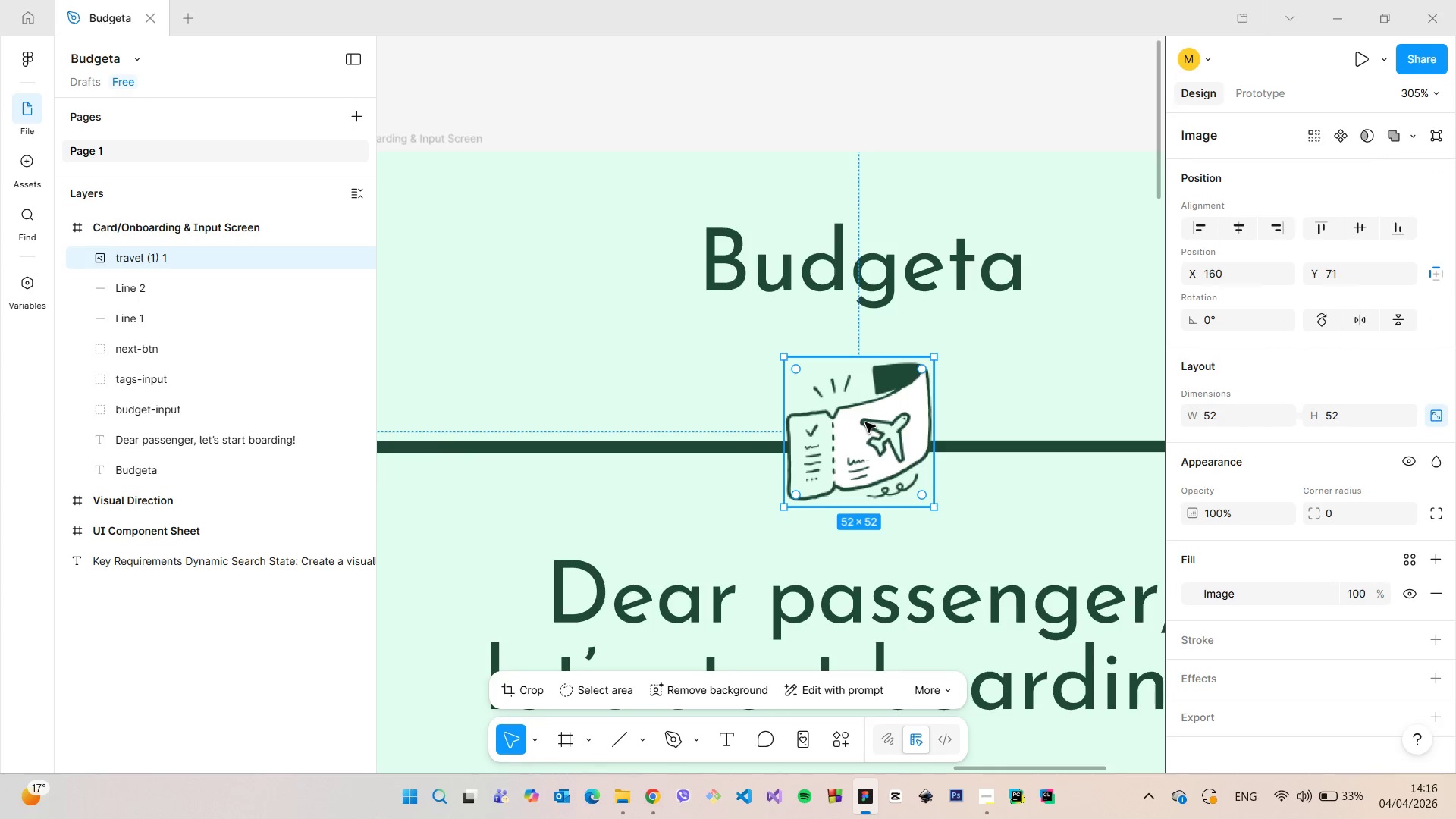 
scroll: coordinate [827, 435], scroll_direction: up, amount: 6.0
 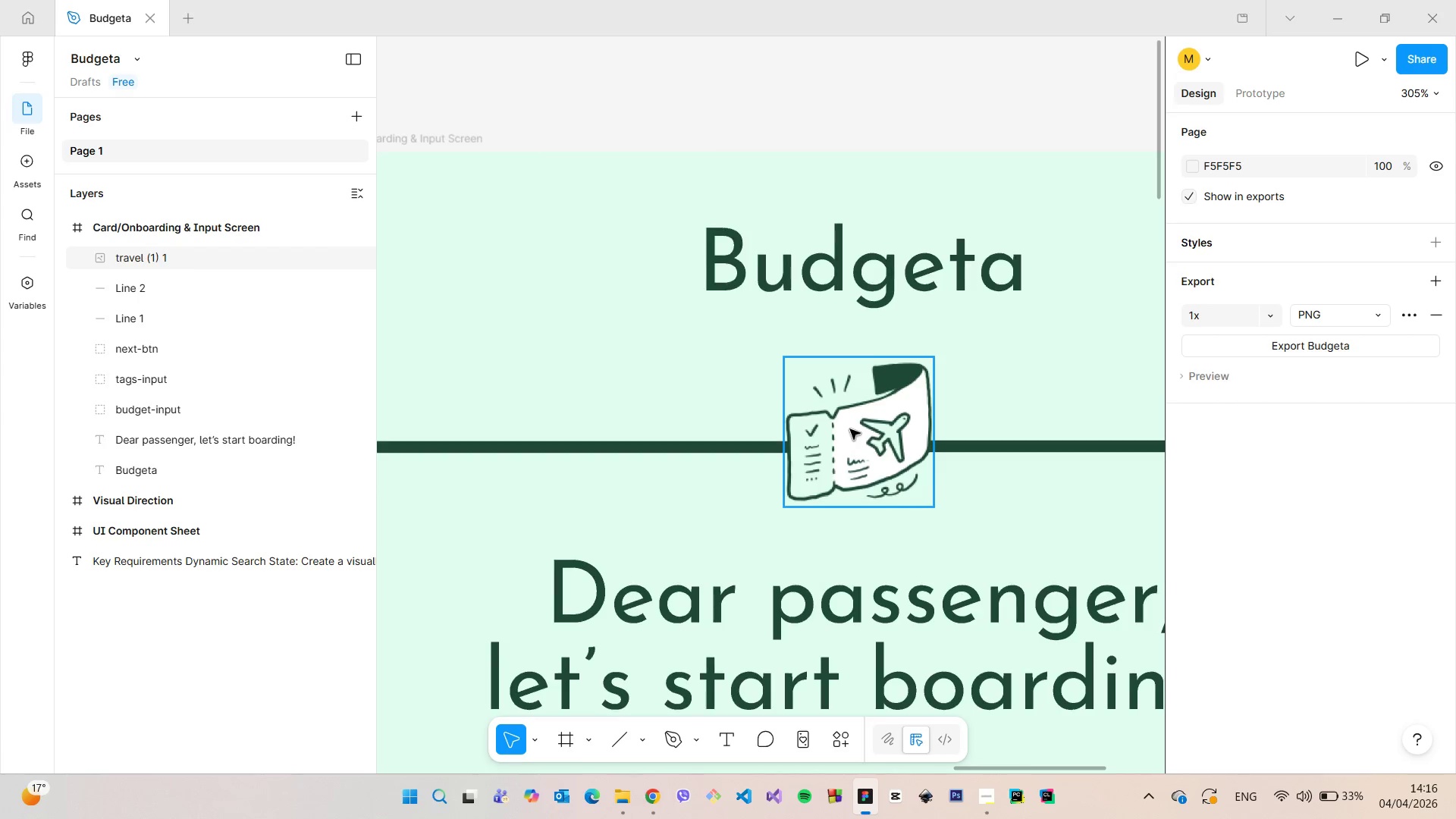 
left_click_drag(start_coordinate=[865, 423], to_coordinate=[865, 431])
 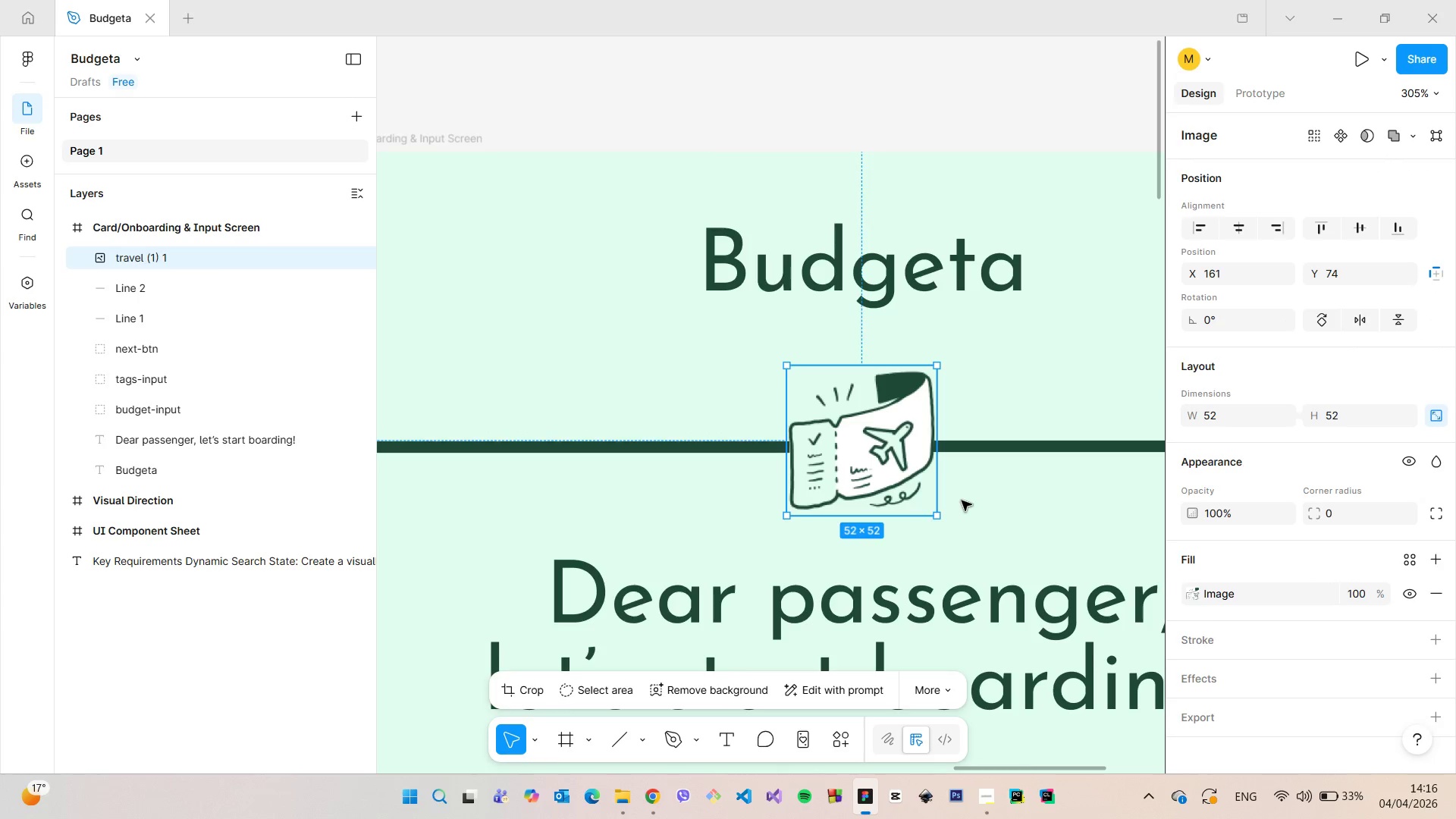 
left_click([962, 500])
 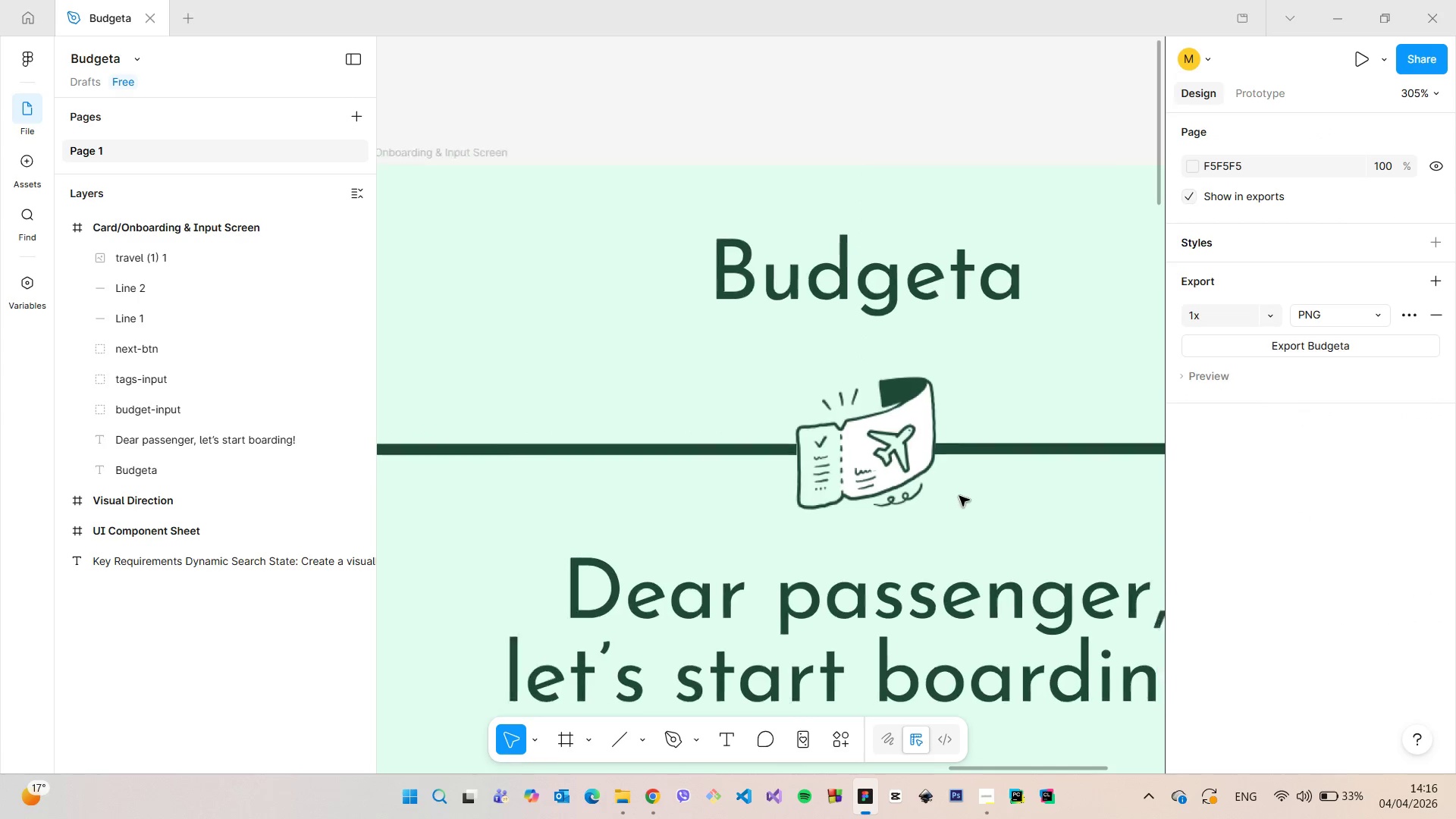 
scroll: coordinate [955, 488], scroll_direction: down, amount: 11.0
 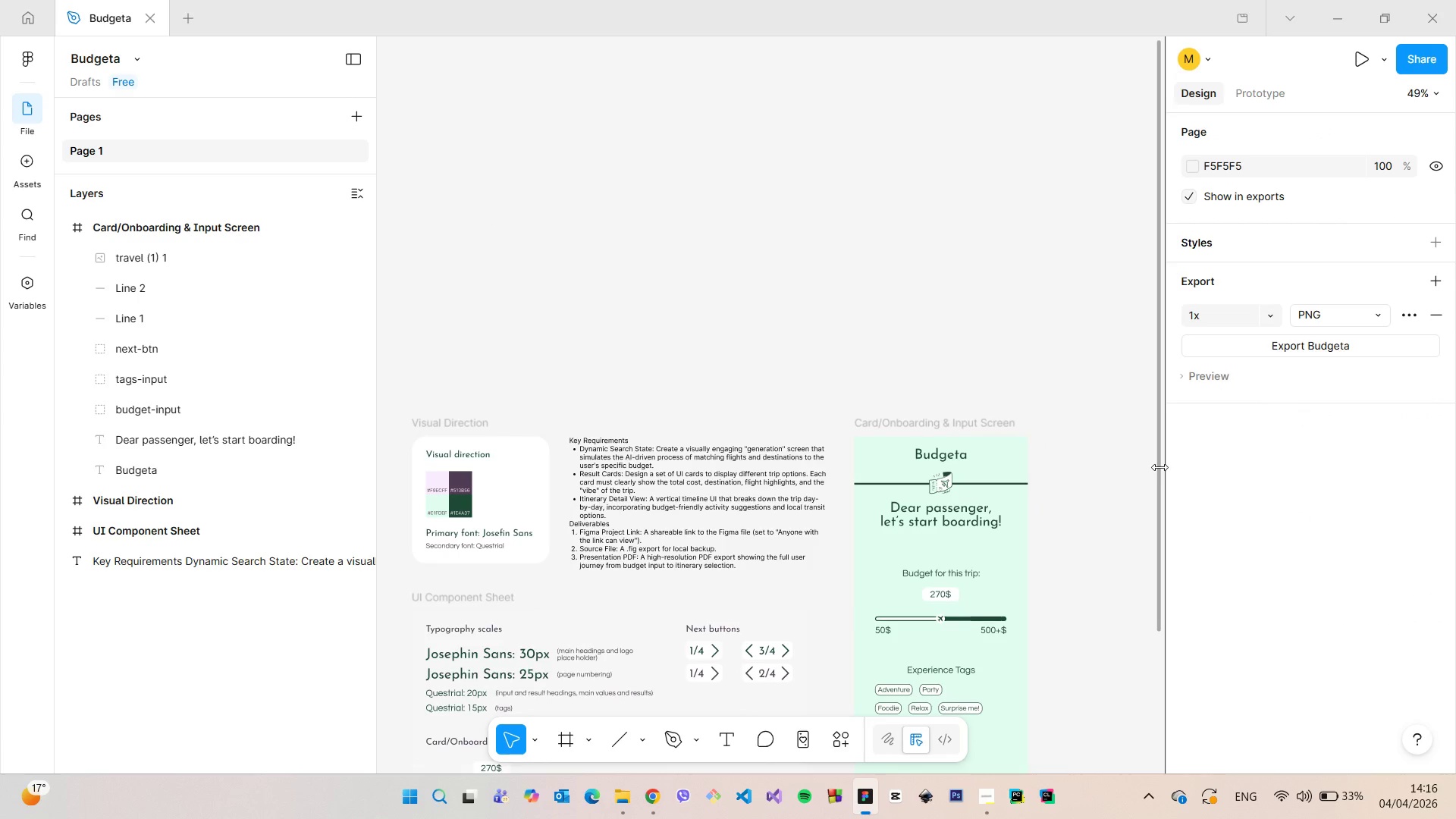 
left_click([1159, 467])
 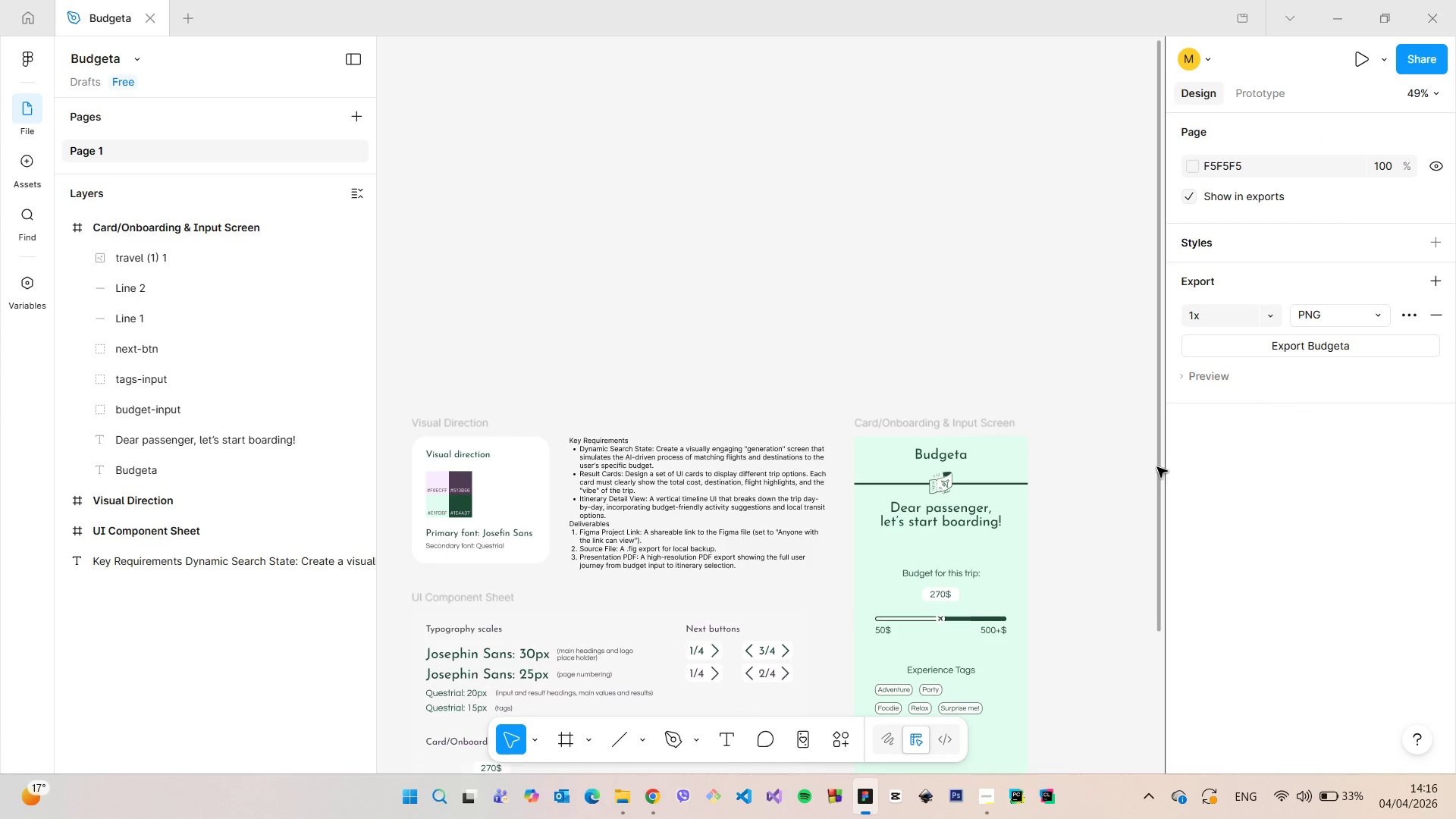 
left_click_drag(start_coordinate=[1157, 467], to_coordinate=[1153, 512])
 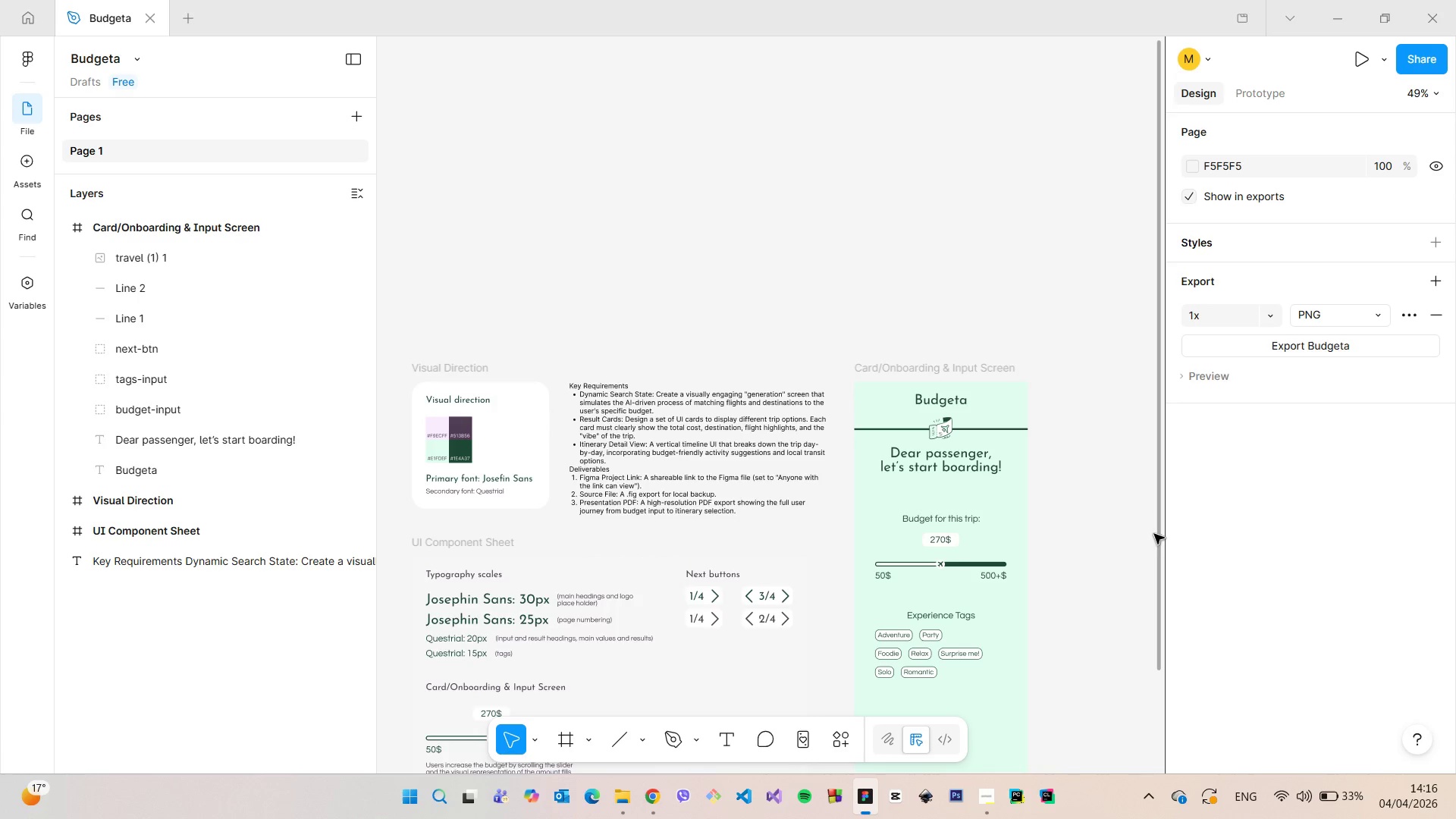 
left_click_drag(start_coordinate=[1156, 534], to_coordinate=[1138, 605])
 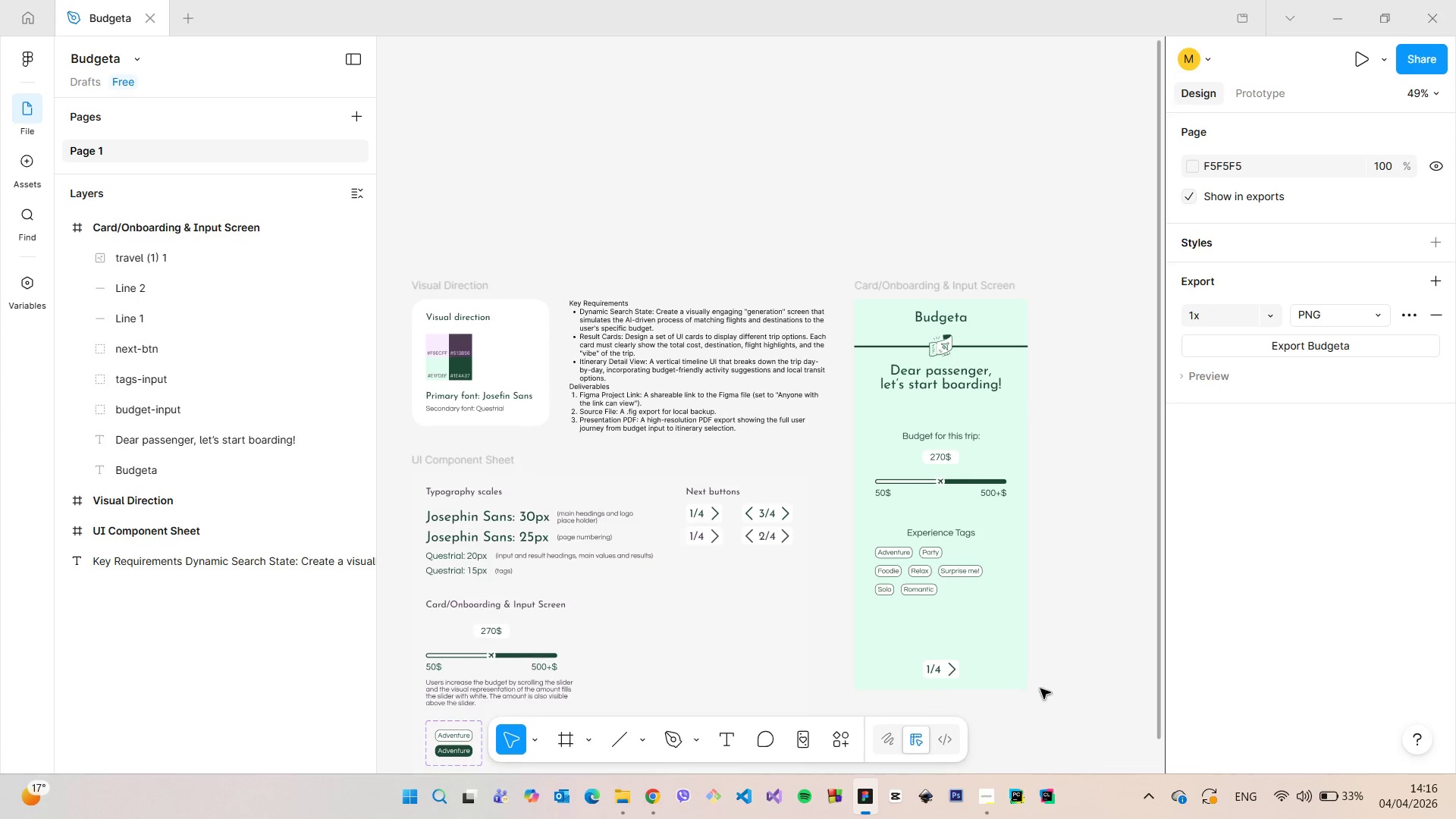 
scroll: coordinate [1034, 695], scroll_direction: up, amount: 5.0
 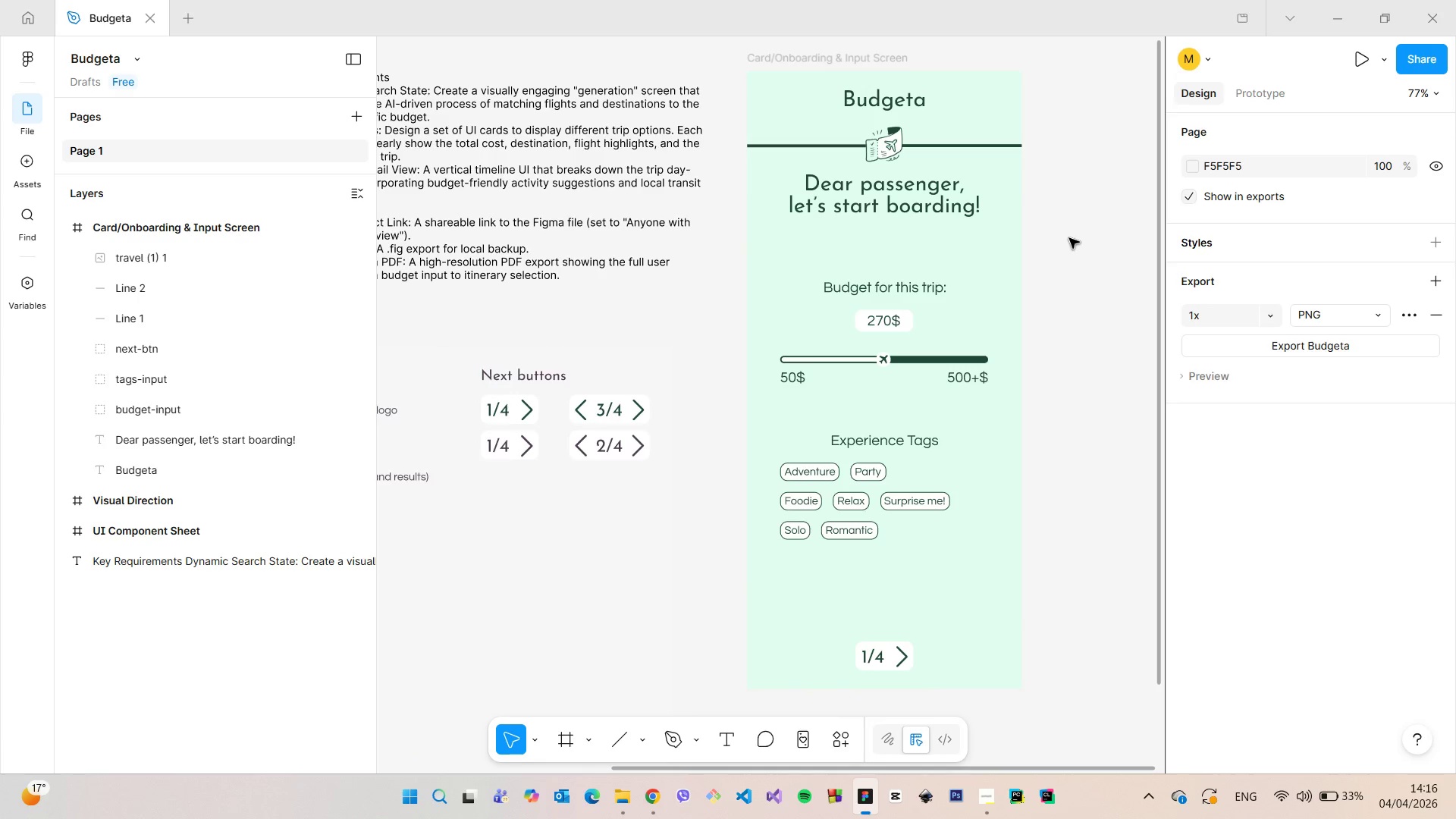 
scroll: coordinate [1069, 238], scroll_direction: down, amount: 3.0
 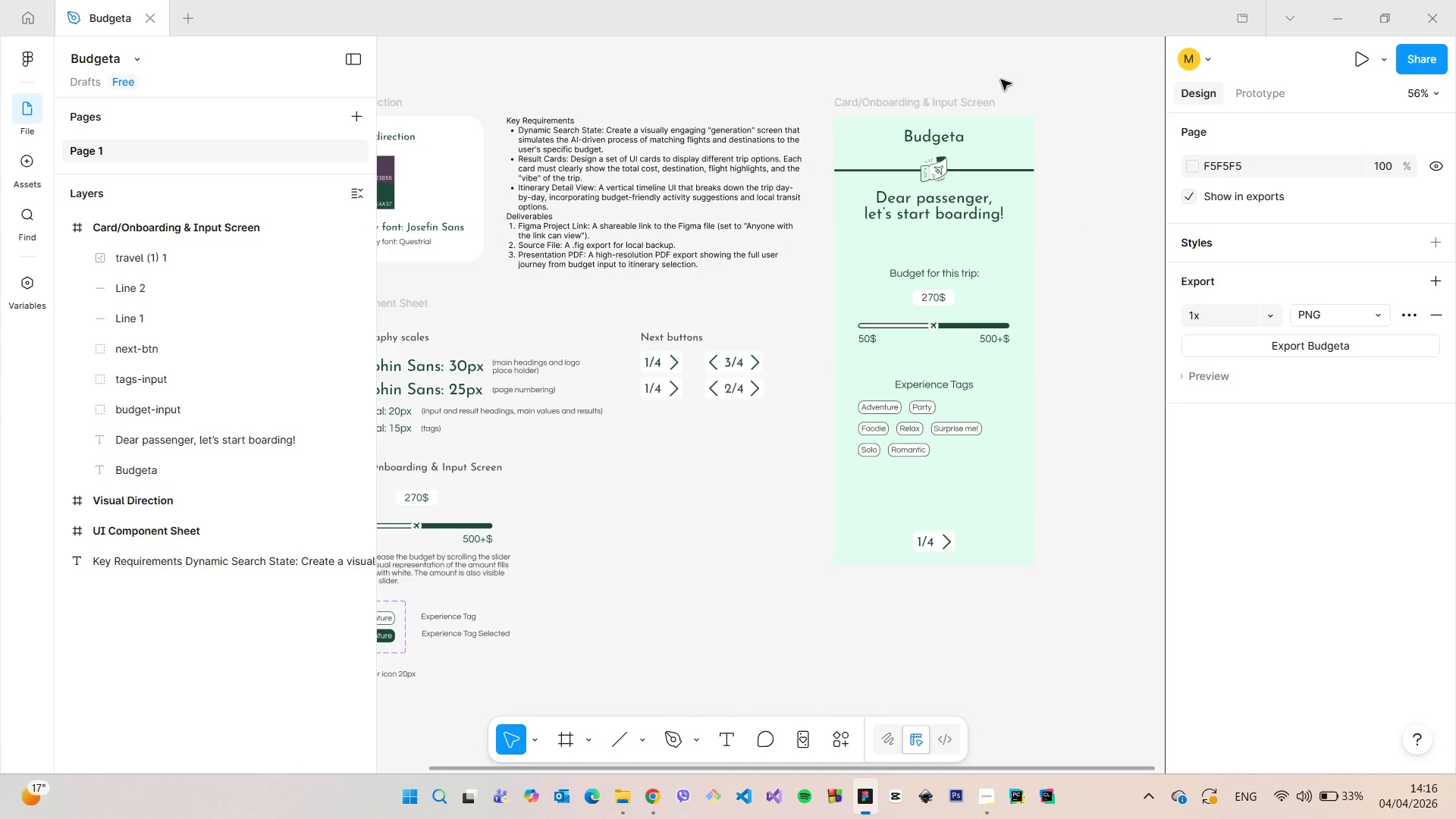 
scroll: coordinate [942, 118], scroll_direction: up, amount: 10.0
 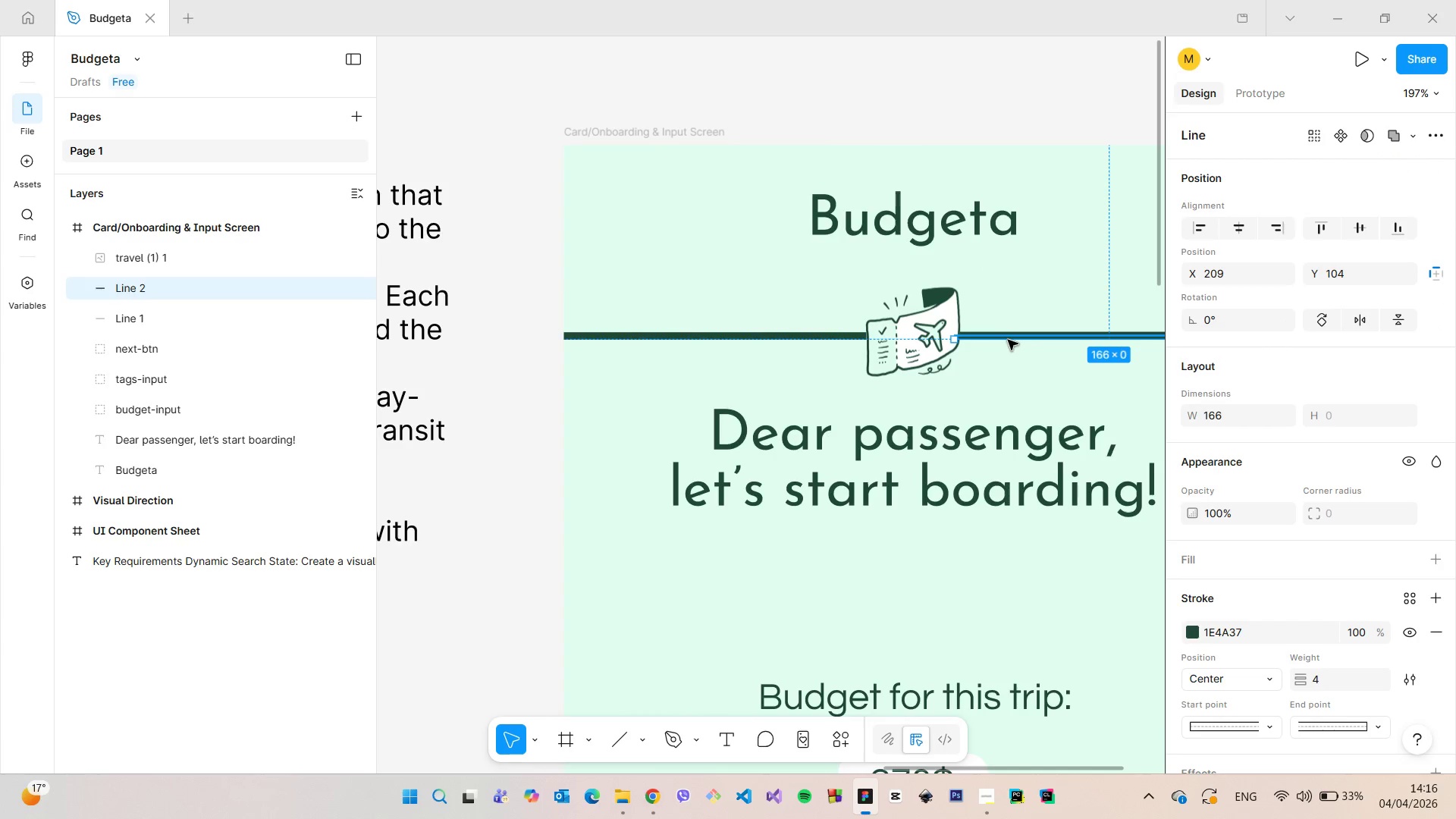 
scroll: coordinate [1008, 340], scroll_direction: down, amount: 3.0
 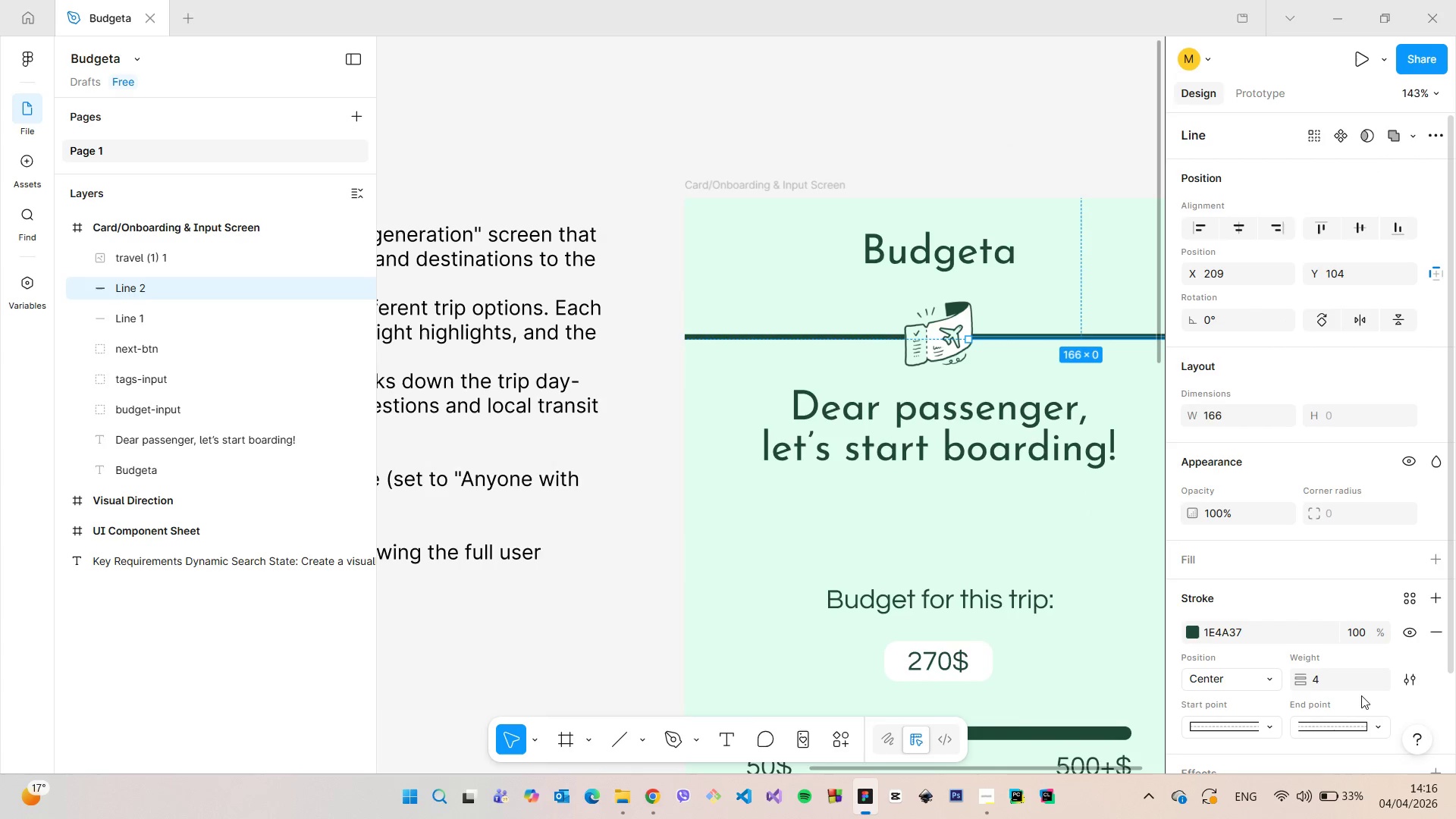 
left_click([1358, 693])
 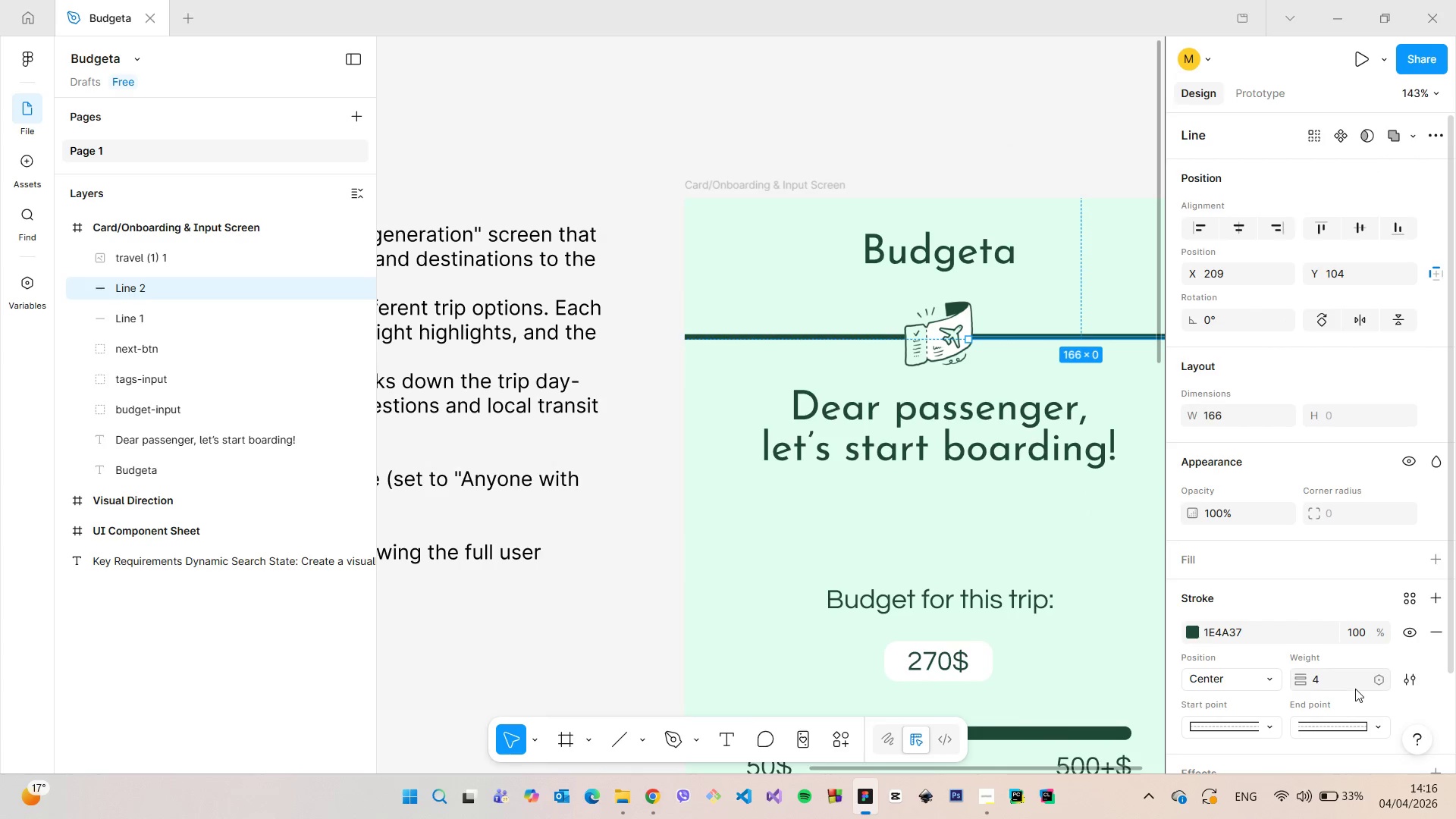 
left_click([1351, 685])
 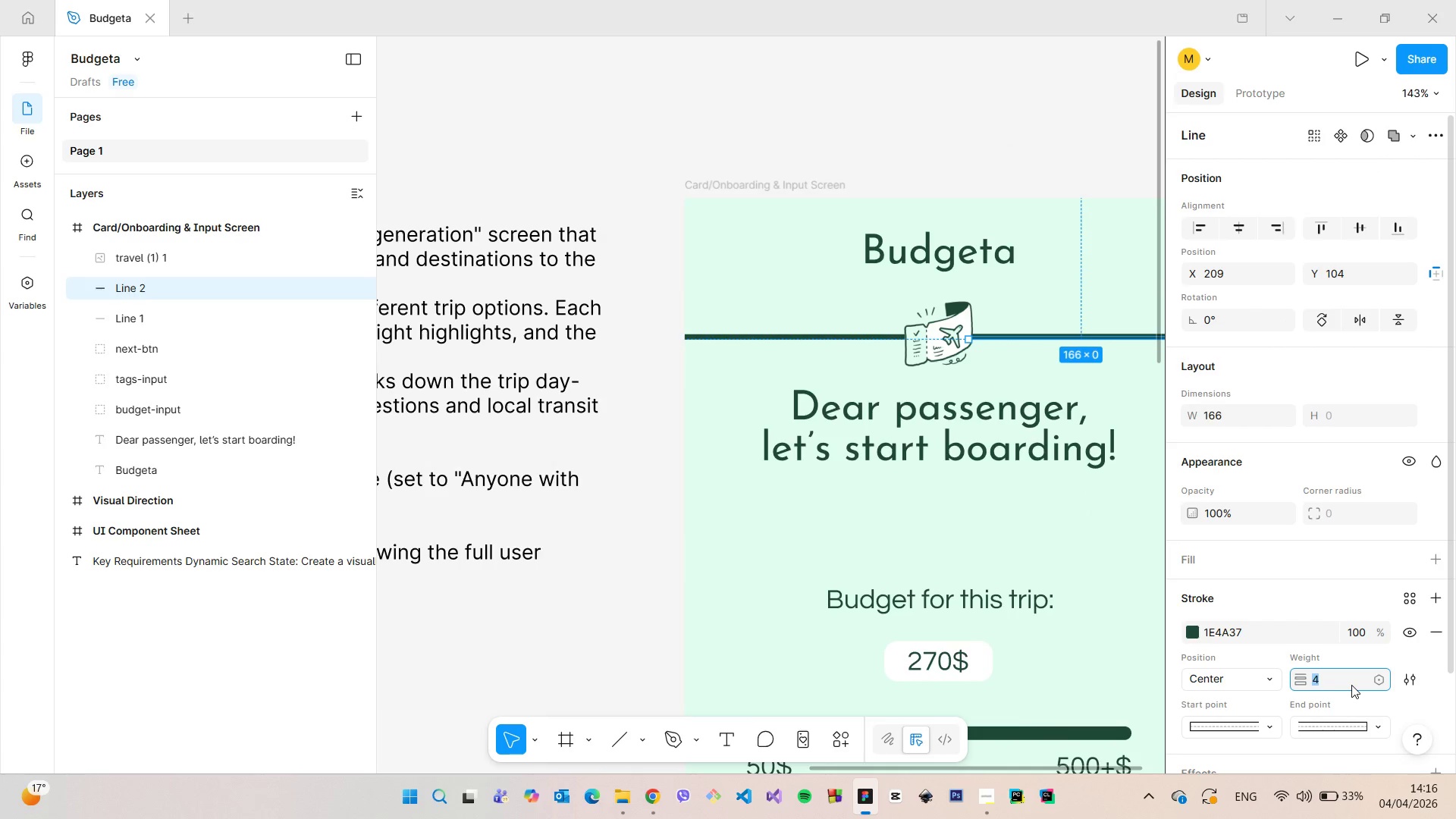 
key(ArrowUp)
 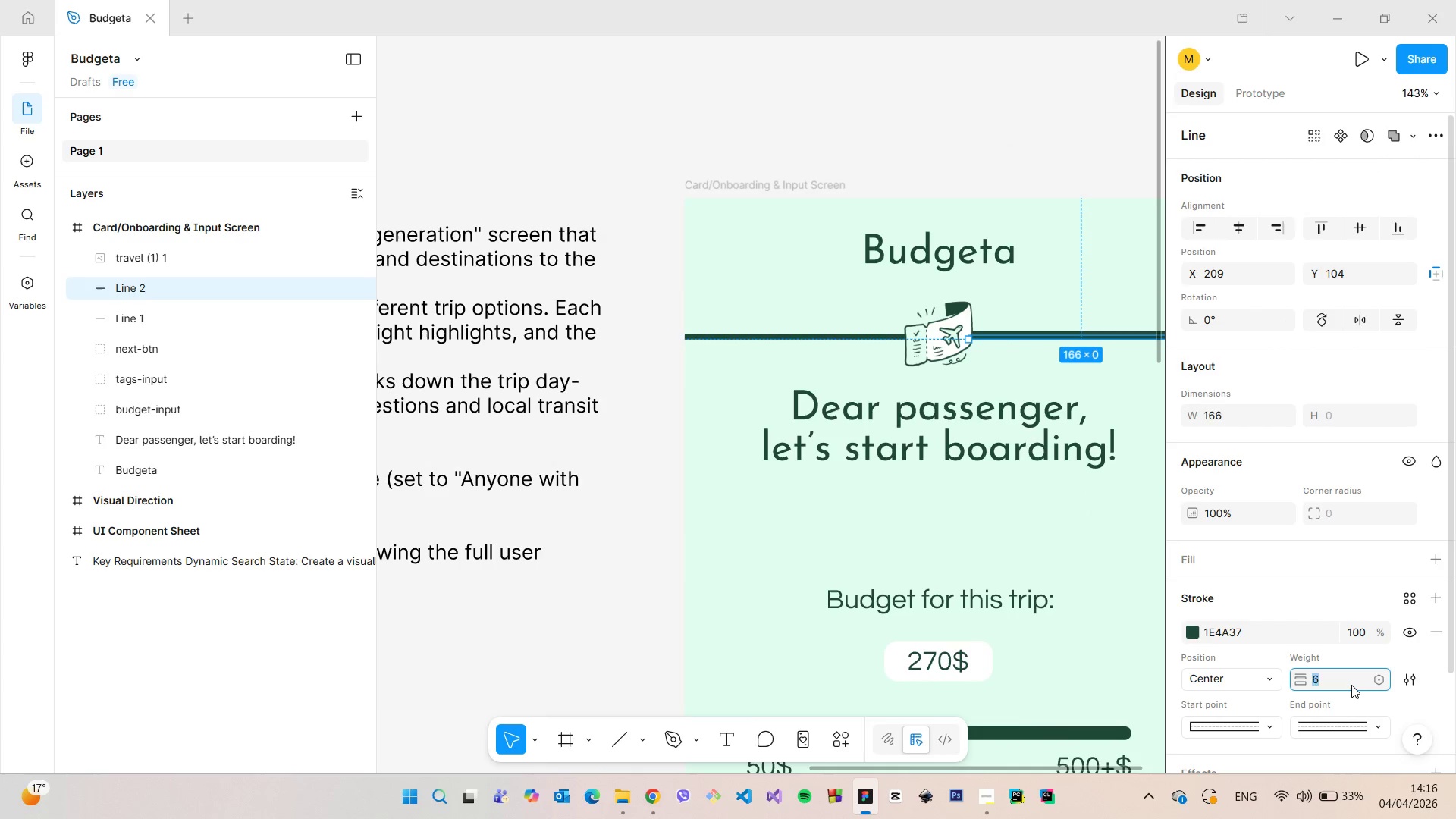 
key(ArrowUp)
 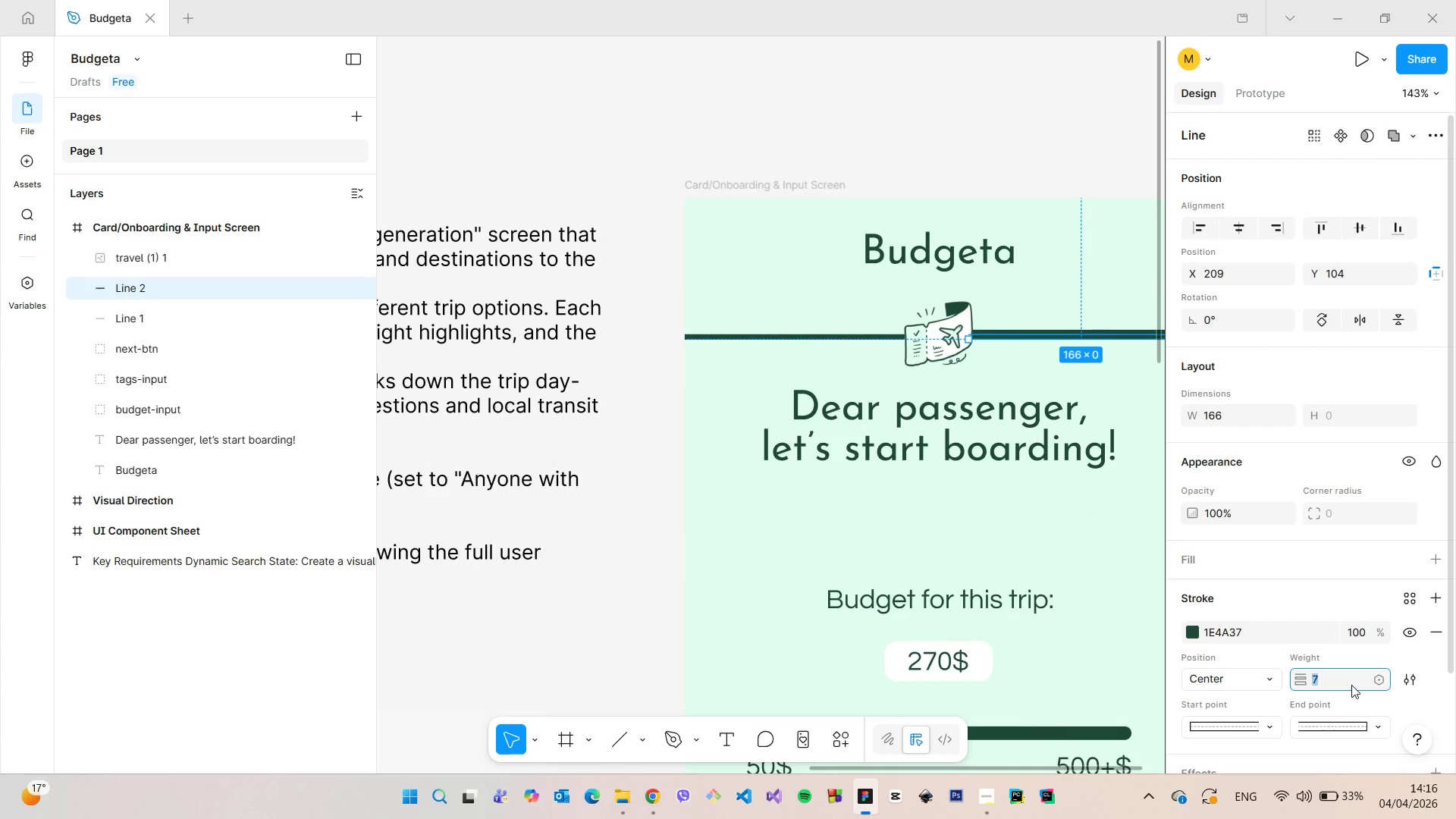 
key(ArrowUp)
 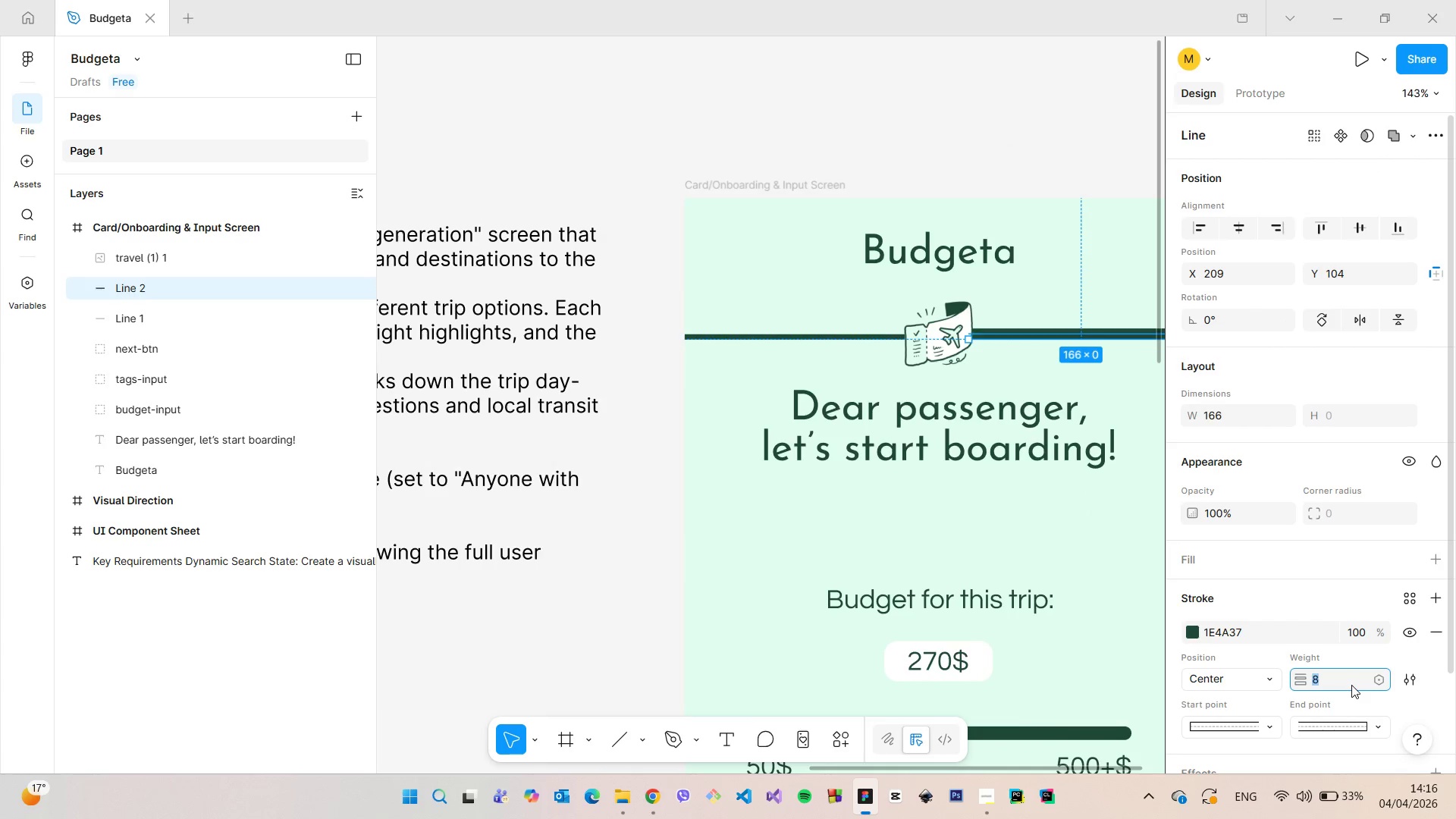 
key(ArrowUp)
 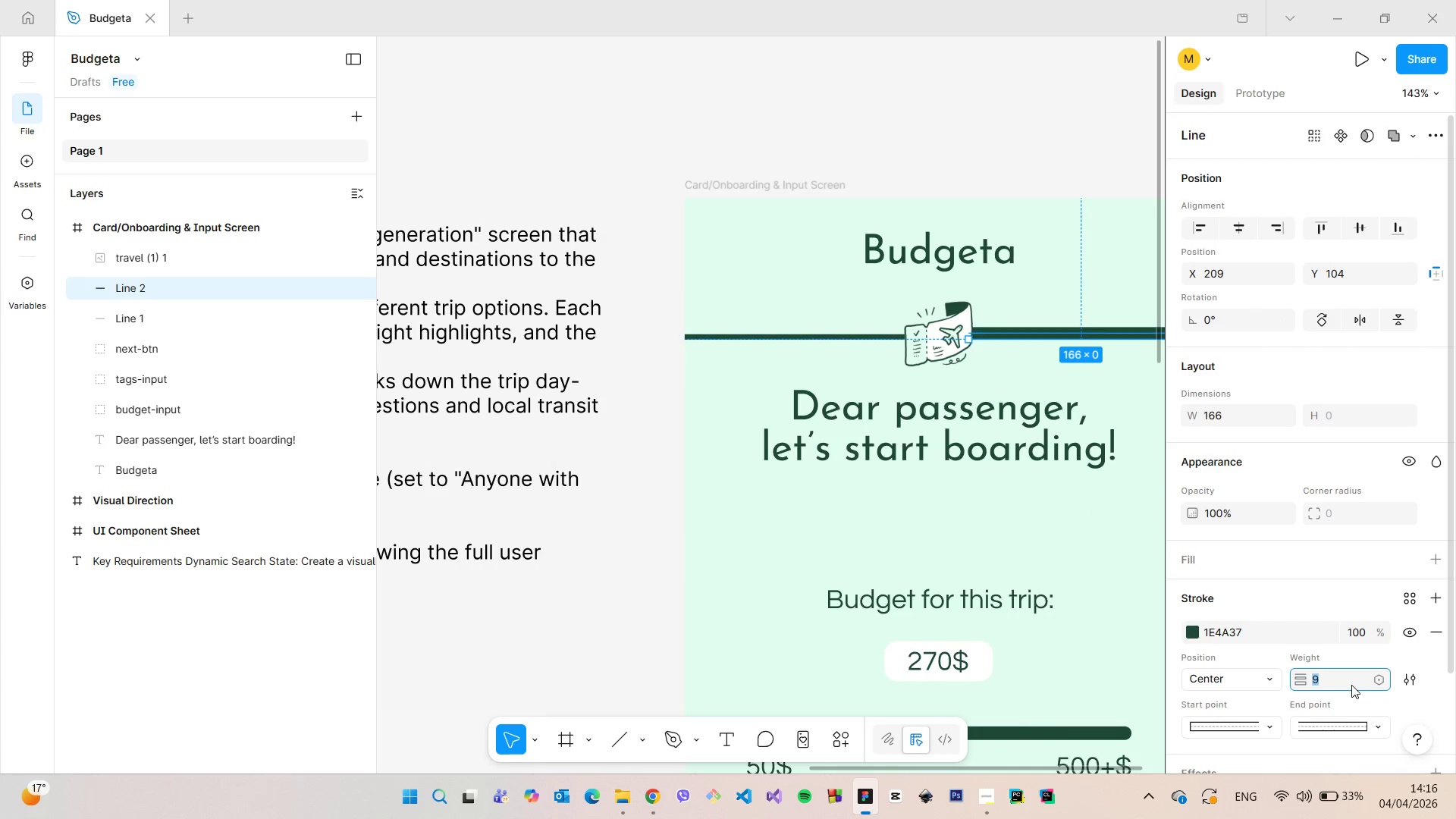 
key(ArrowUp)
 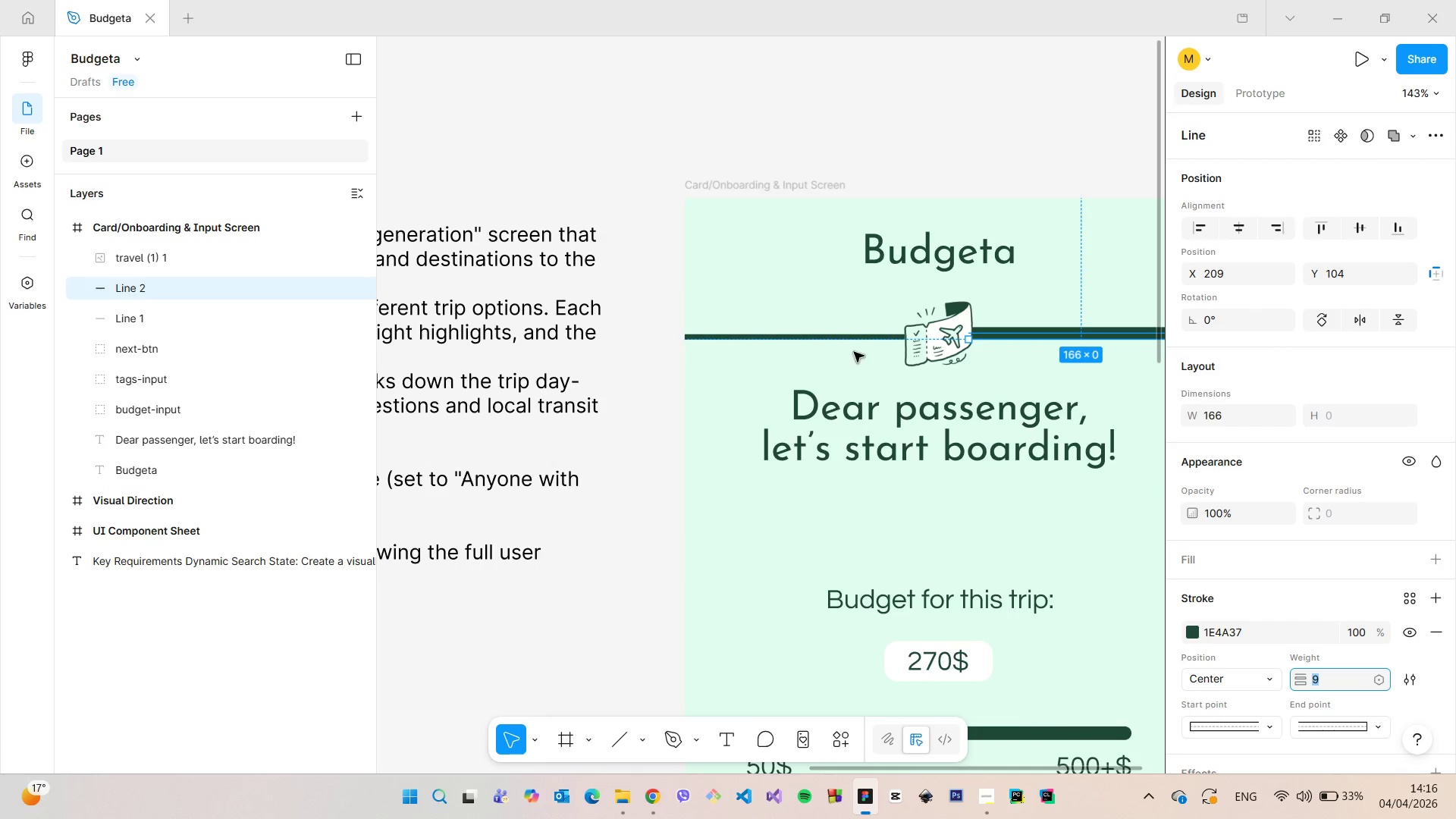 
left_click([850, 339])
 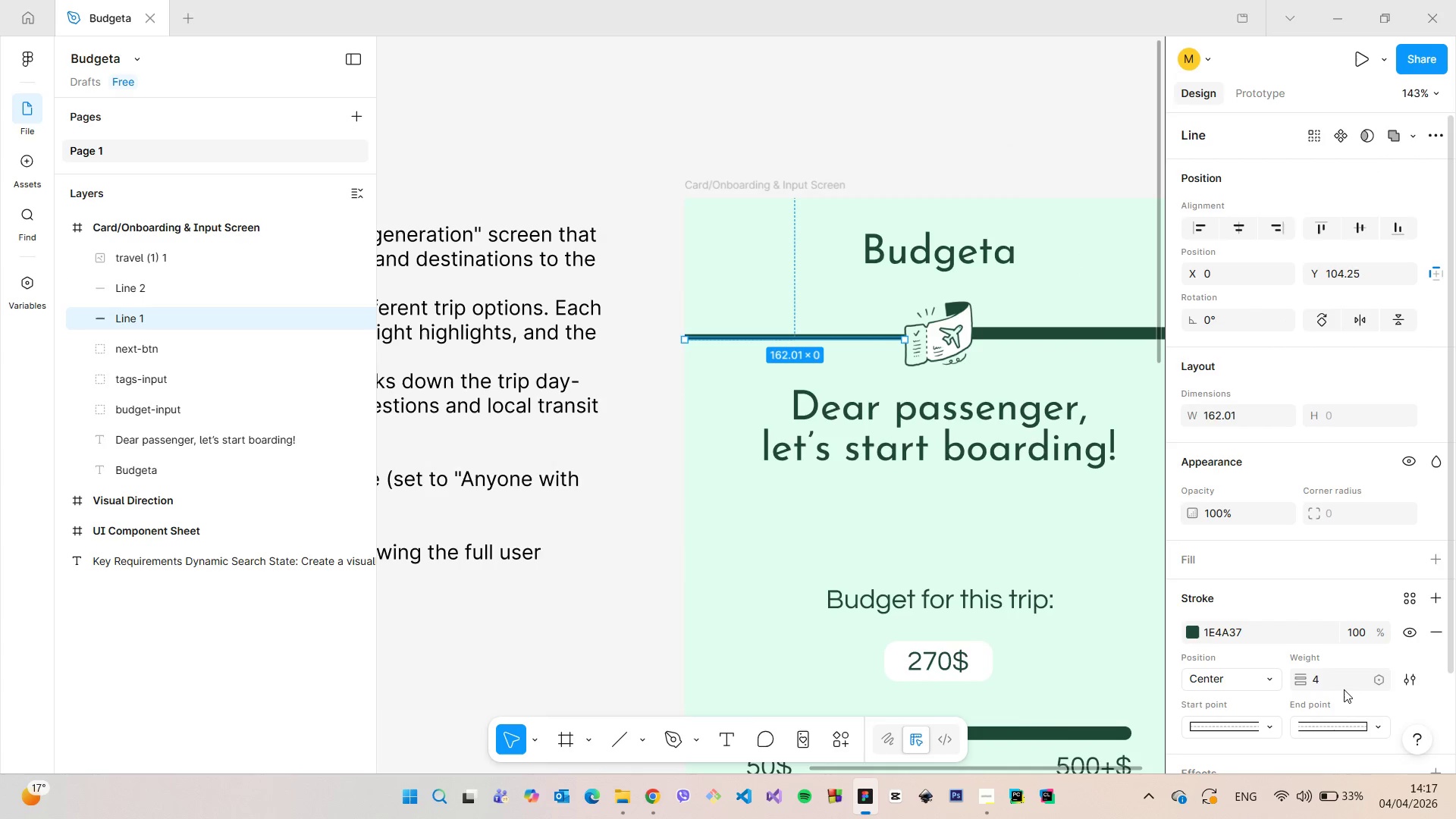 
left_click([1344, 689])
 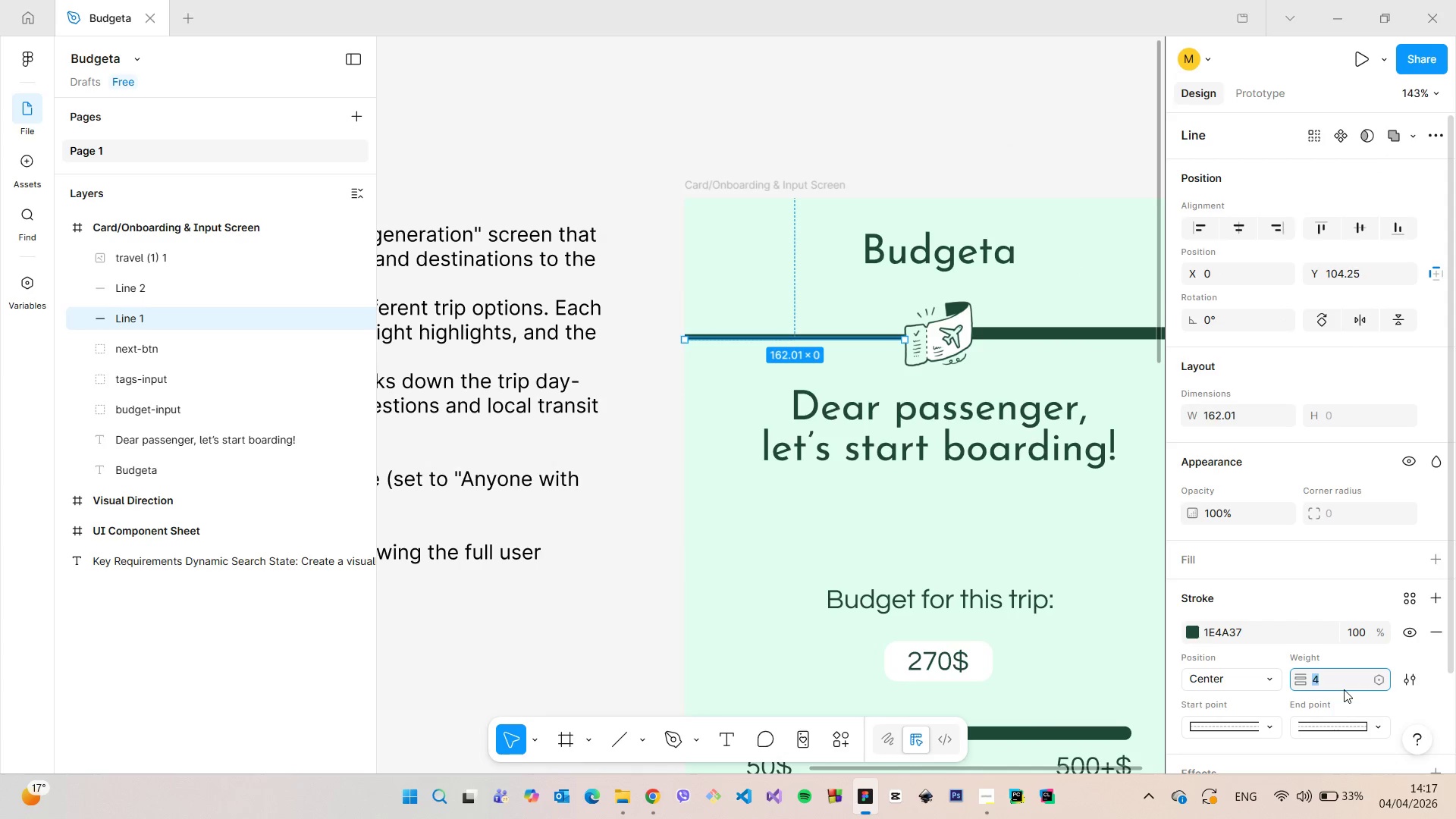 
key(9)
 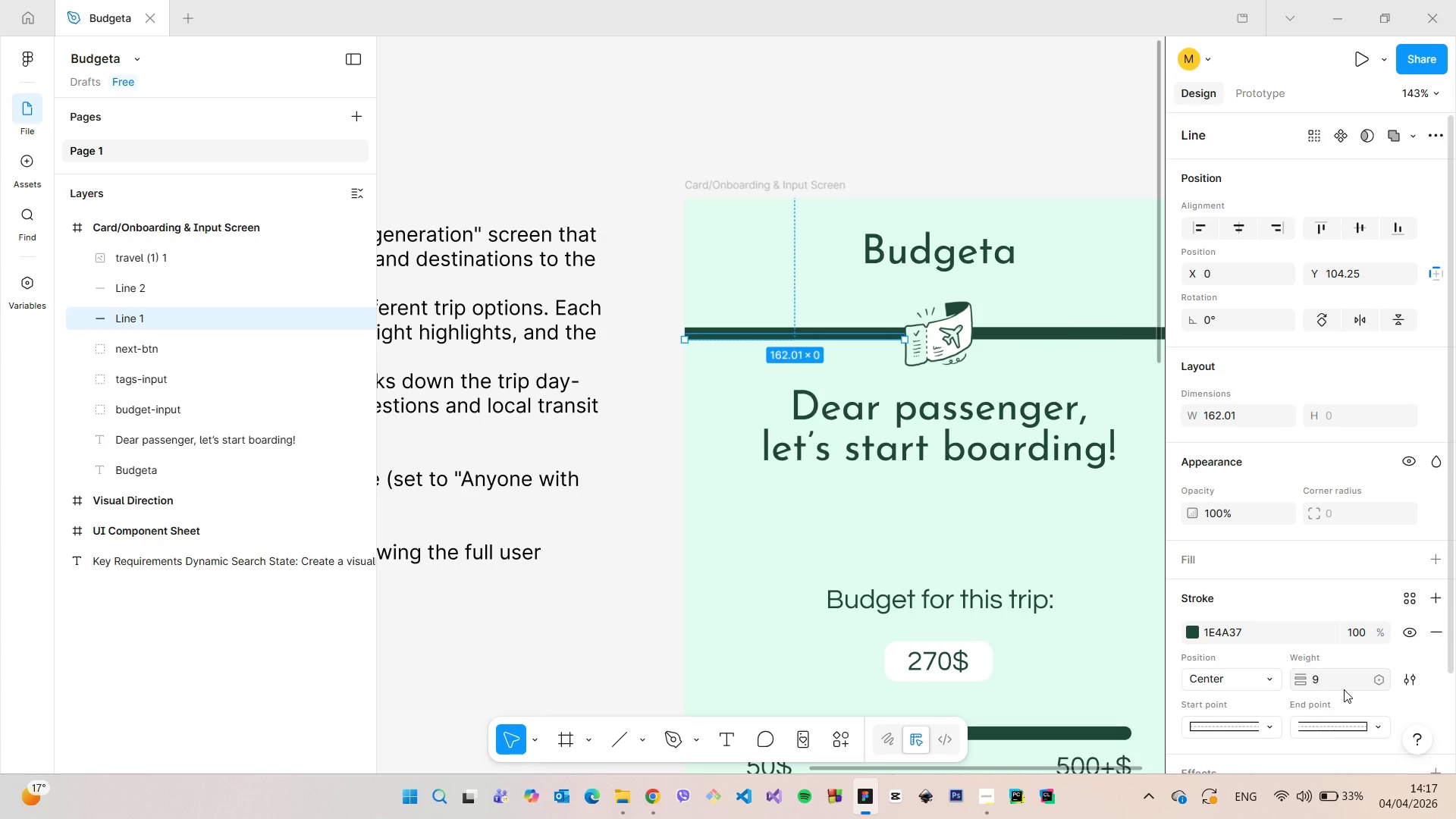 
key(Enter)
 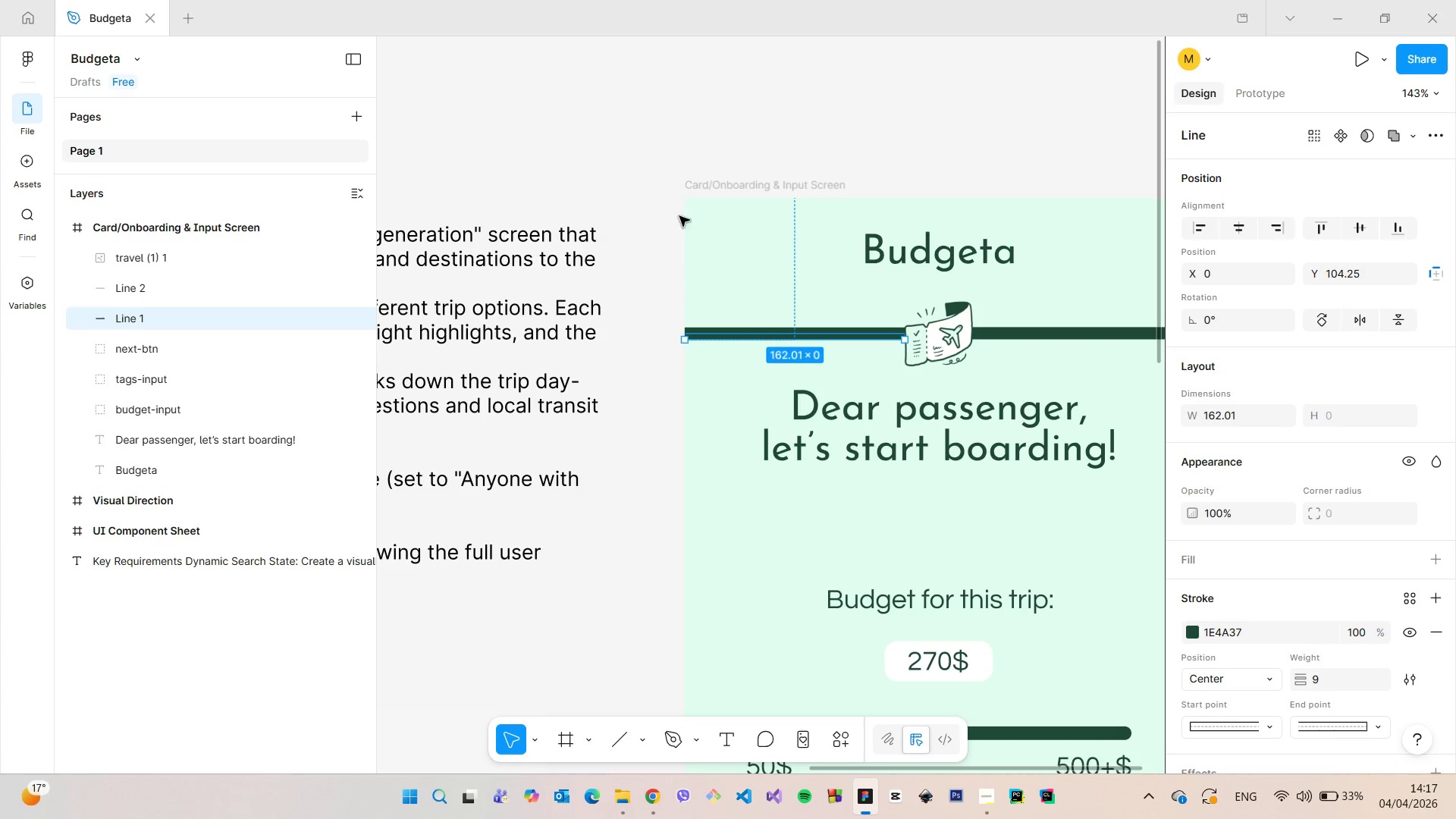 
left_click([651, 170])
 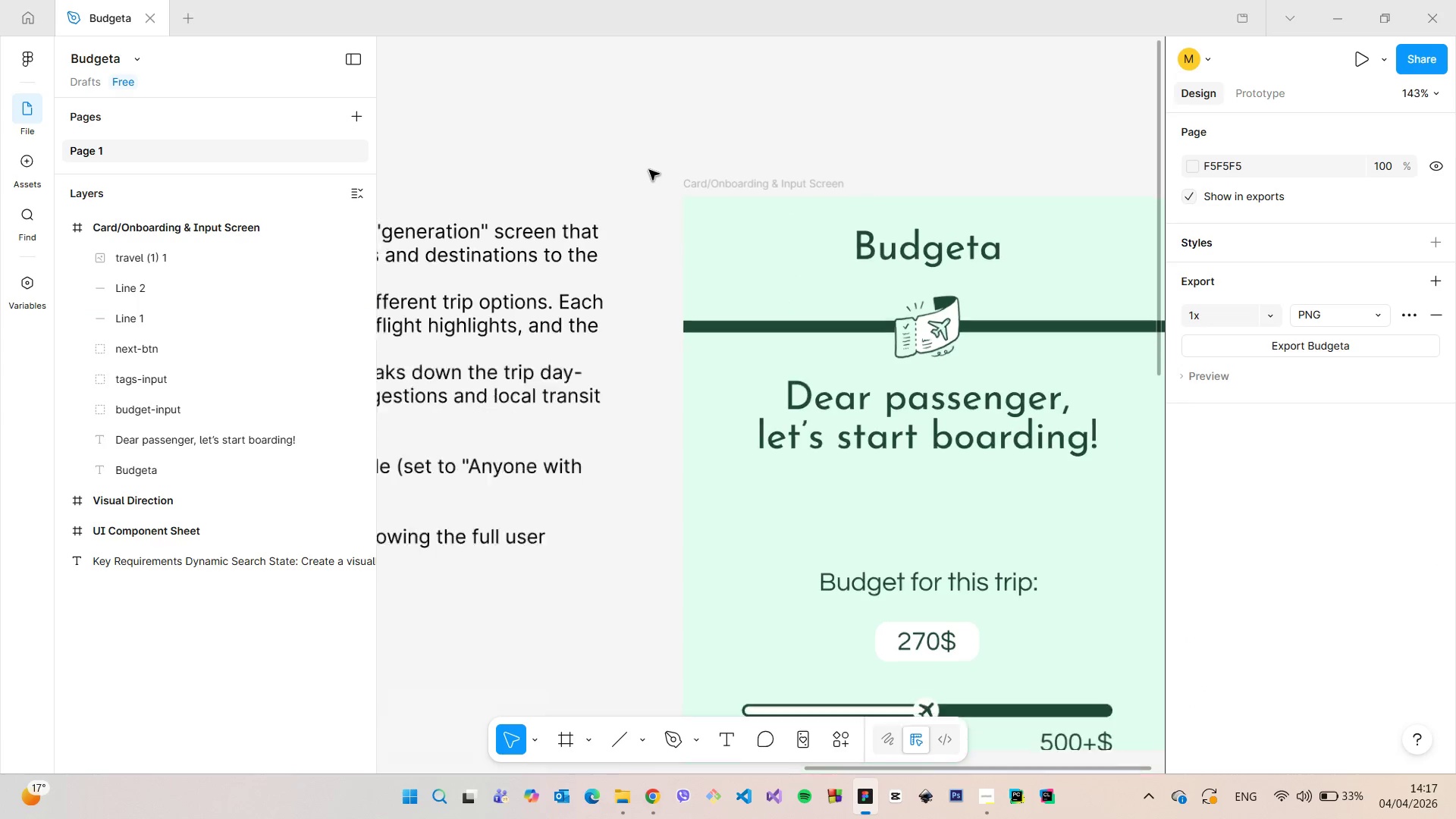 
scroll: coordinate [649, 171], scroll_direction: down, amount: 12.0
 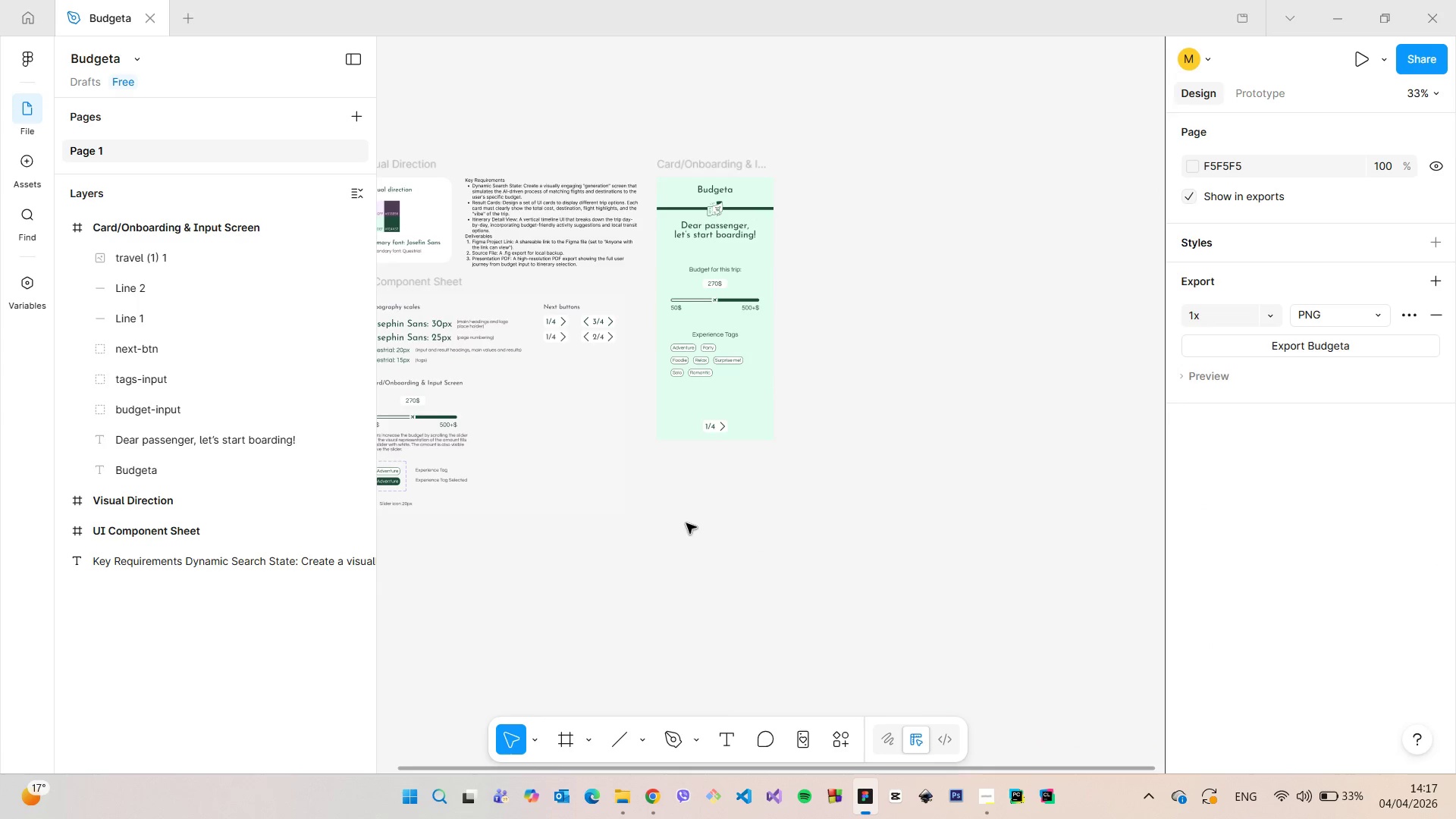 
scroll: coordinate [710, 214], scroll_direction: up, amount: 11.0
 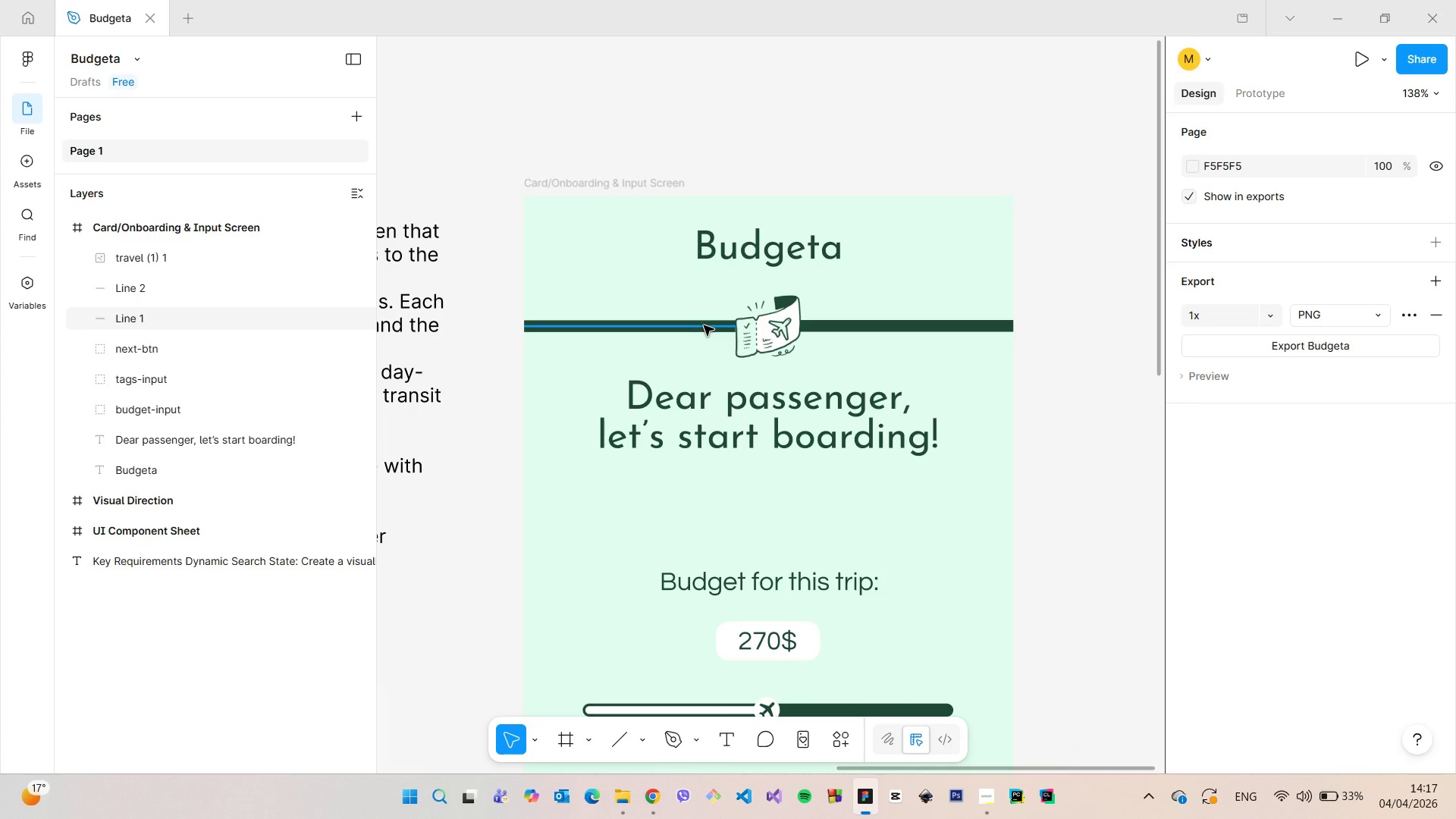 
left_click([704, 325])
 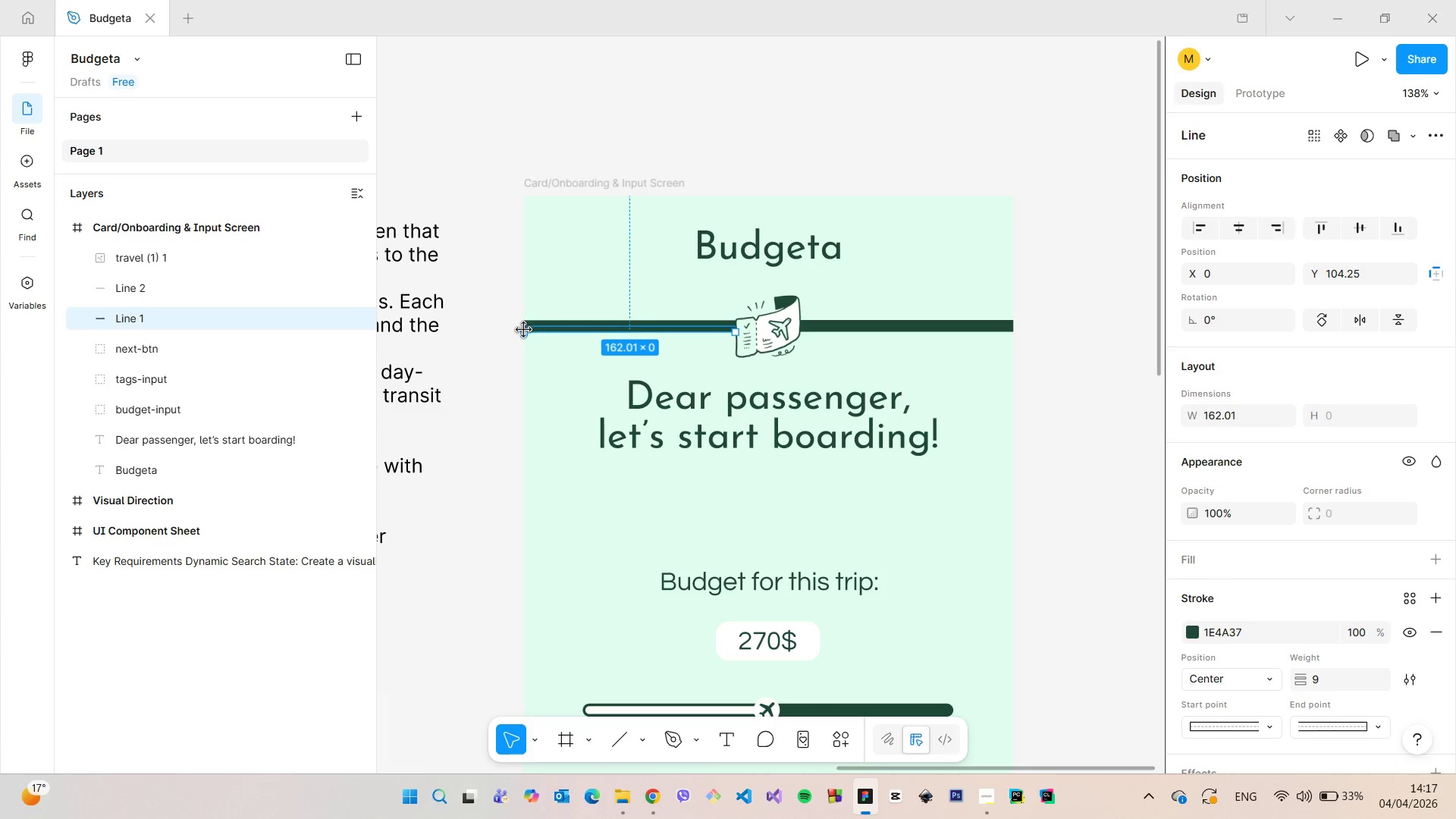 
left_click_drag(start_coordinate=[526, 333], to_coordinate=[631, 332])
 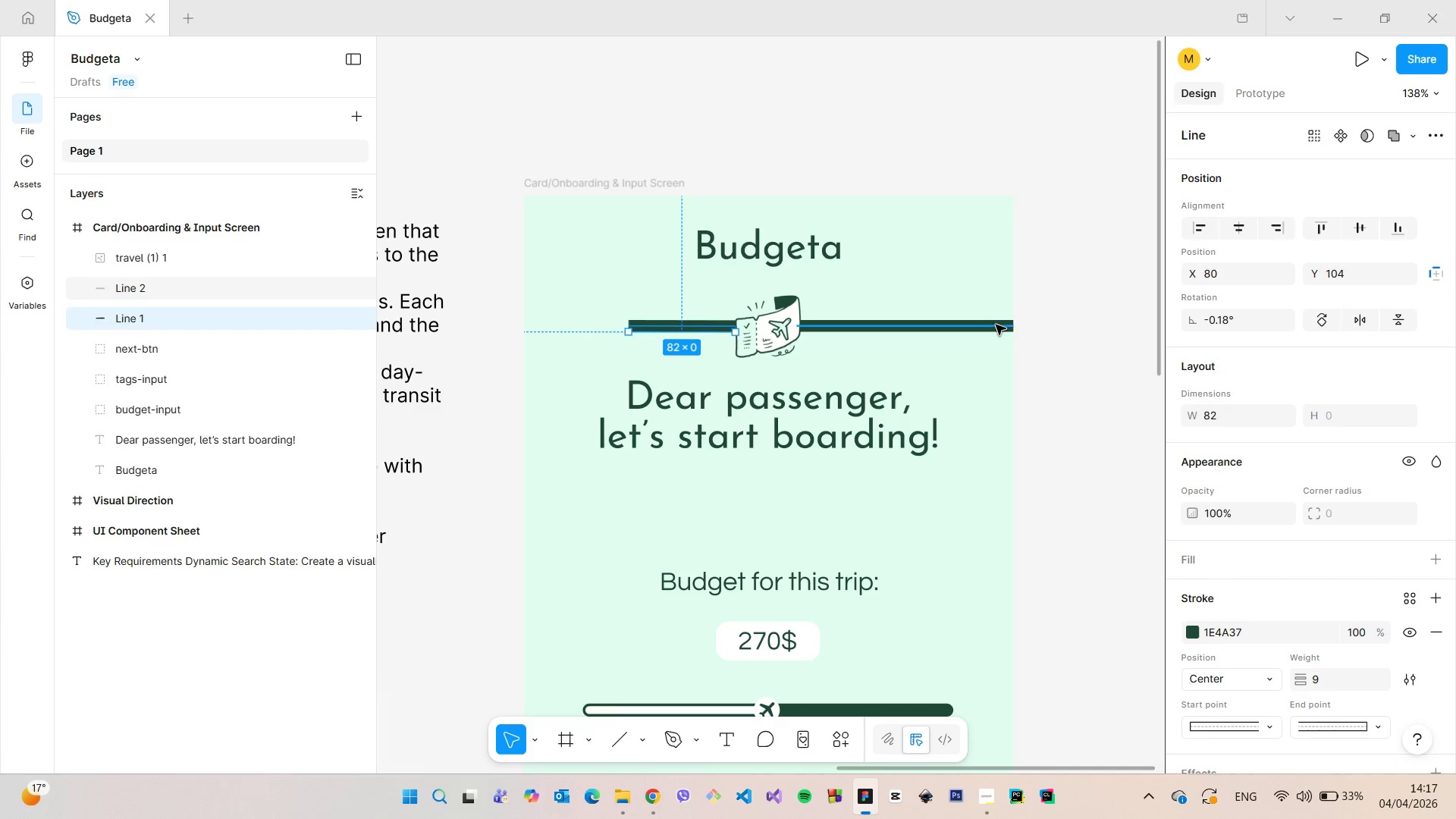 
left_click([996, 325])
 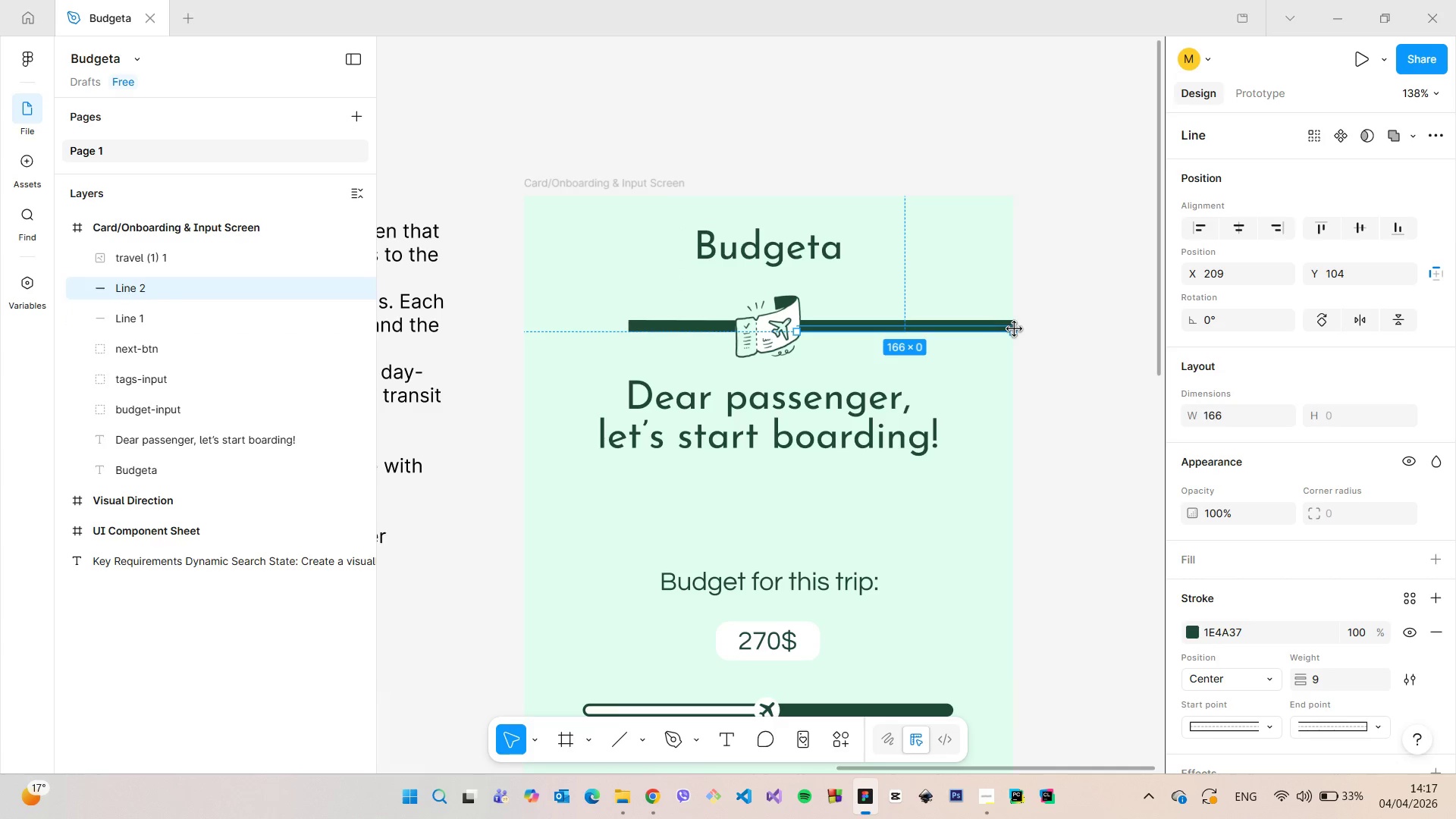 
left_click_drag(start_coordinate=[1013, 329], to_coordinate=[917, 335])
 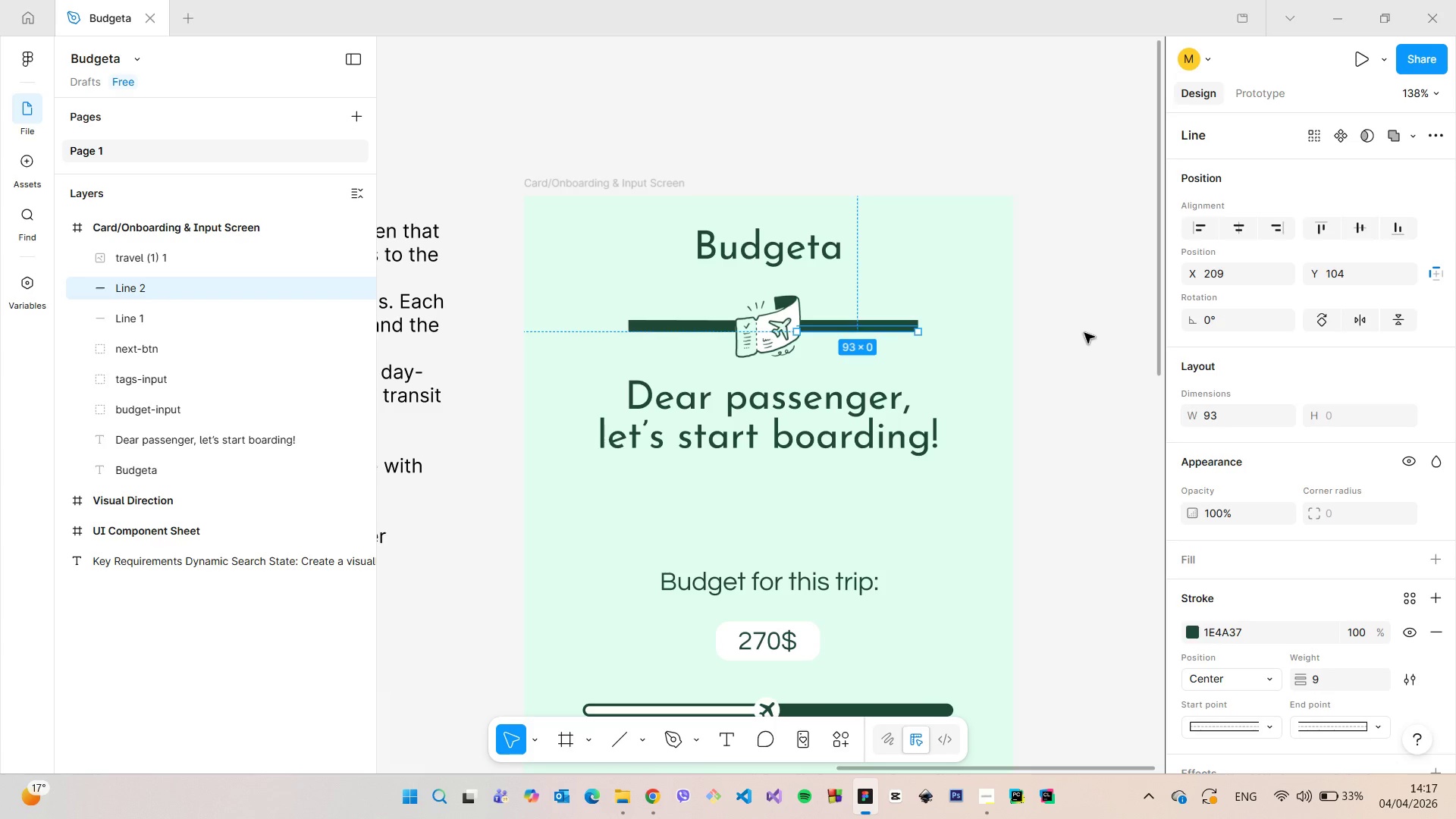 
left_click([1084, 333])
 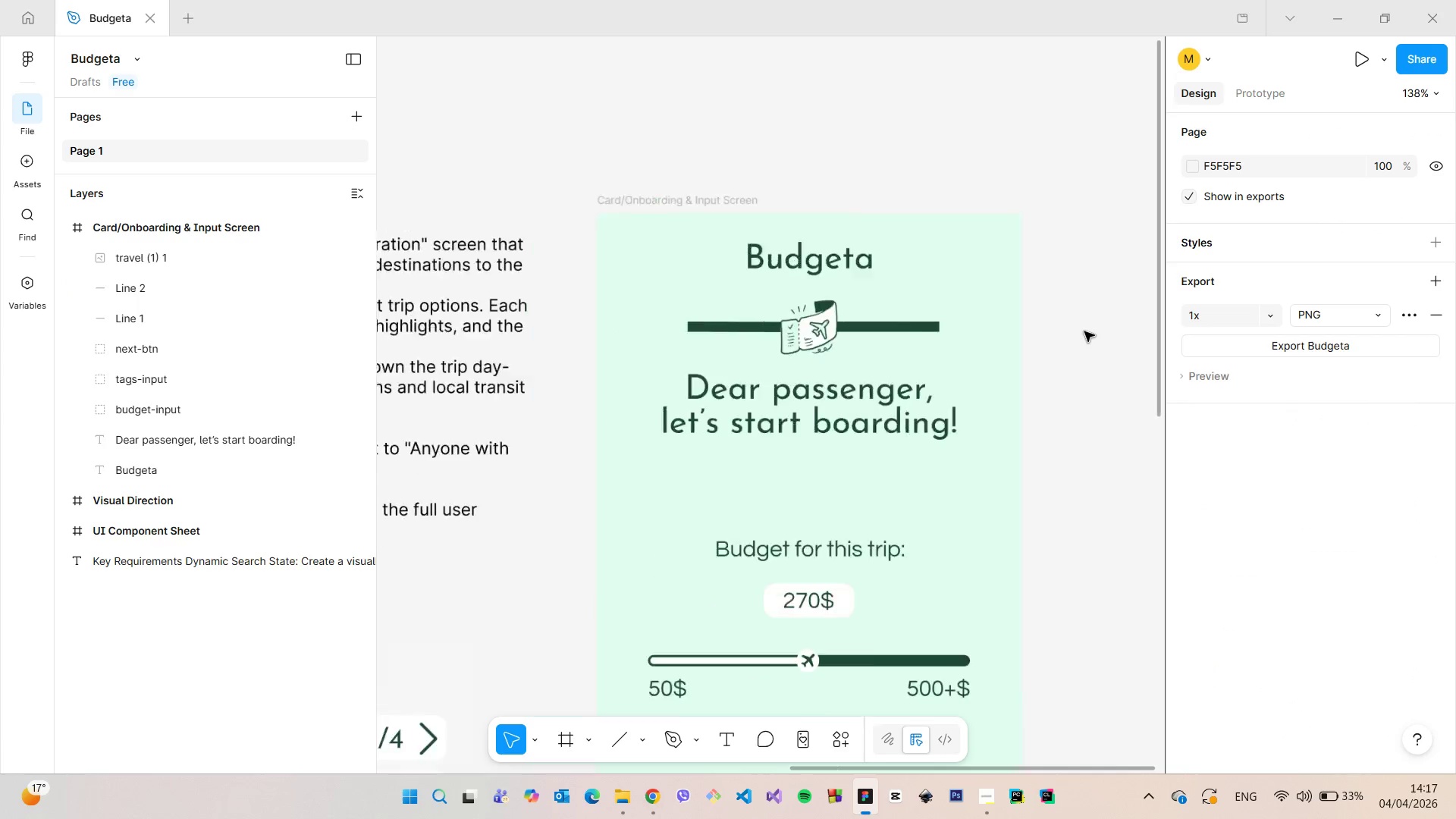 
scroll: coordinate [1083, 336], scroll_direction: down, amount: 10.0
 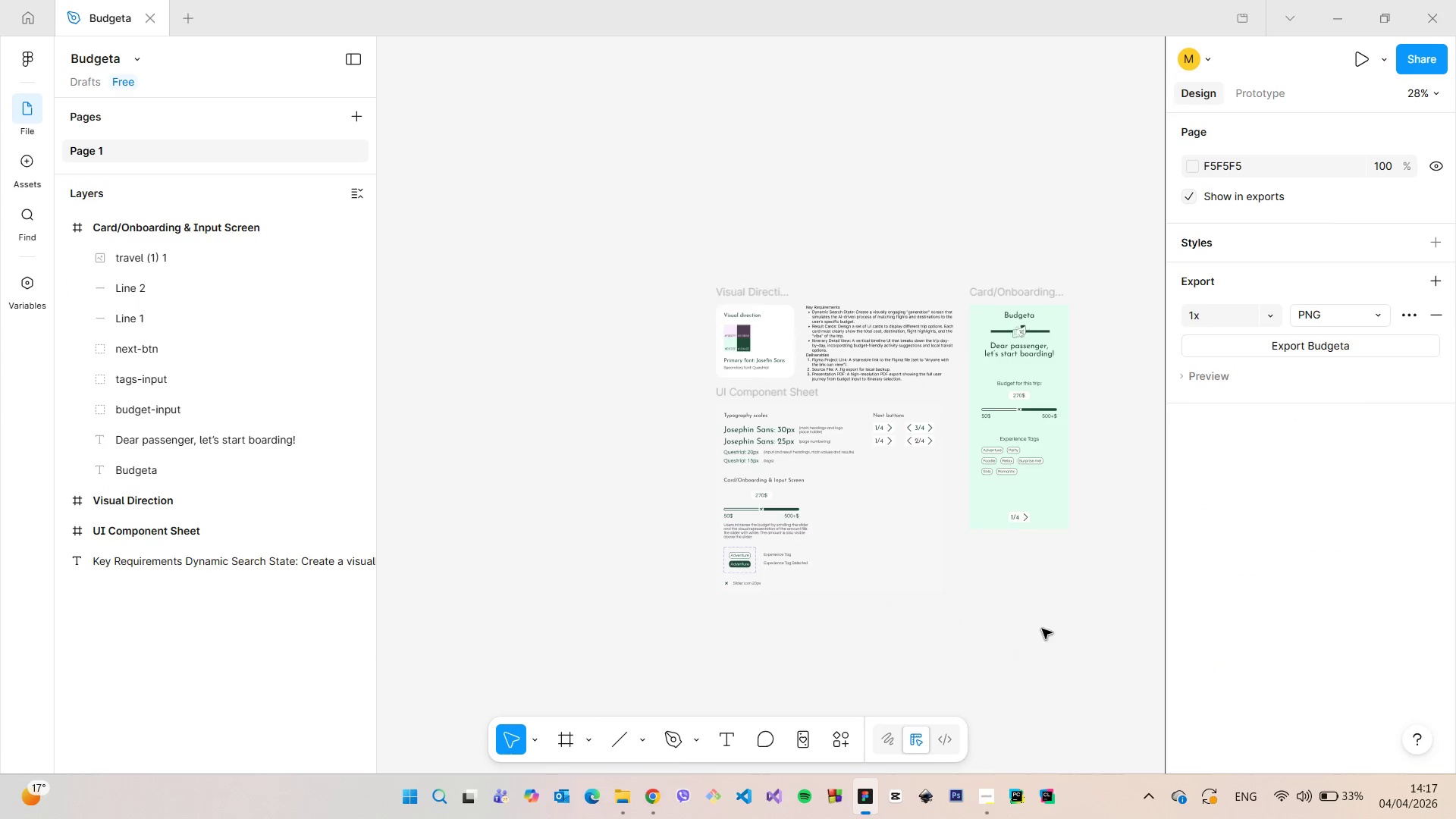 
scroll: coordinate [1110, 380], scroll_direction: up, amount: 3.0
 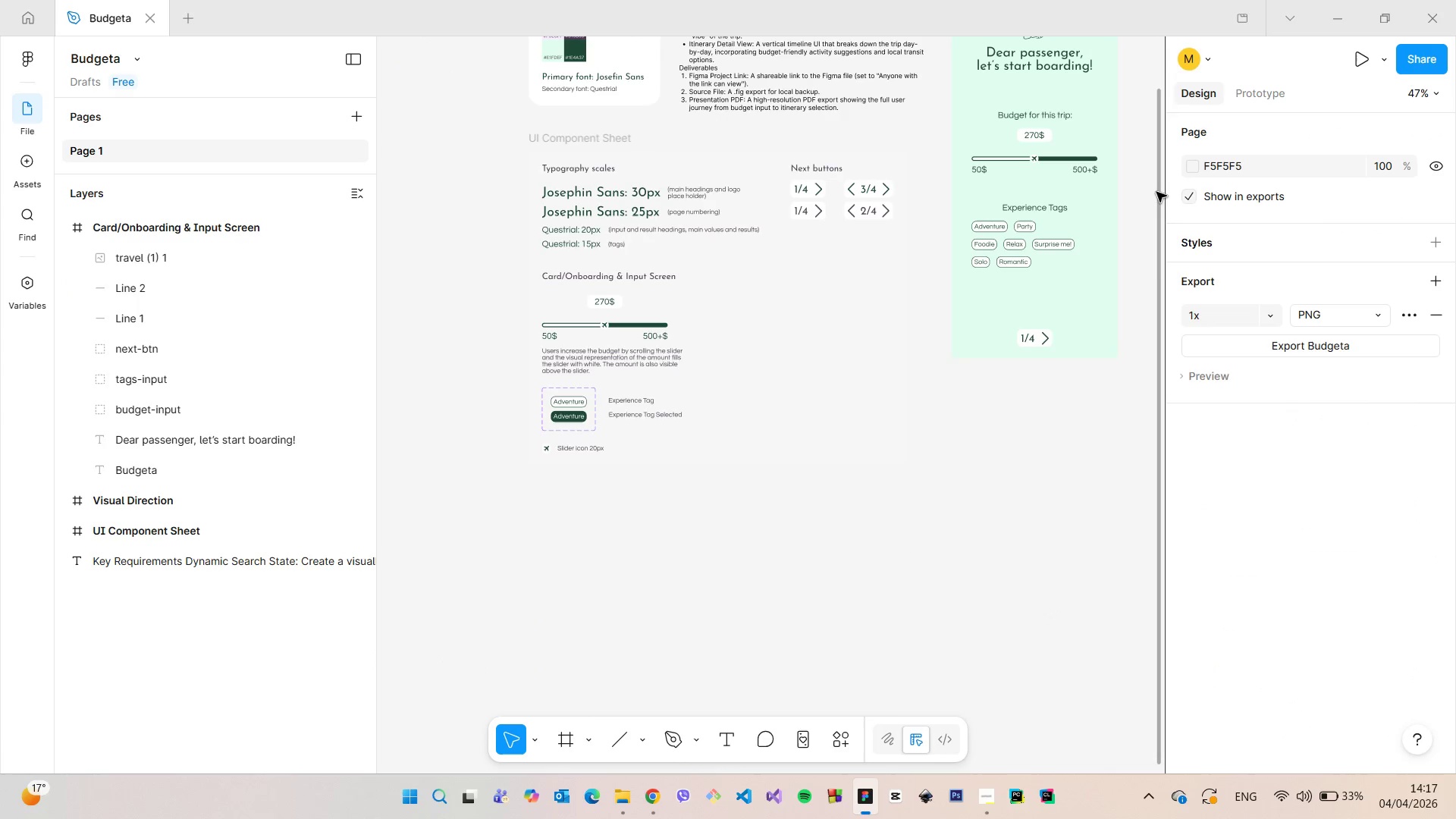 
left_click_drag(start_coordinate=[1156, 191], to_coordinate=[1152, 58])
 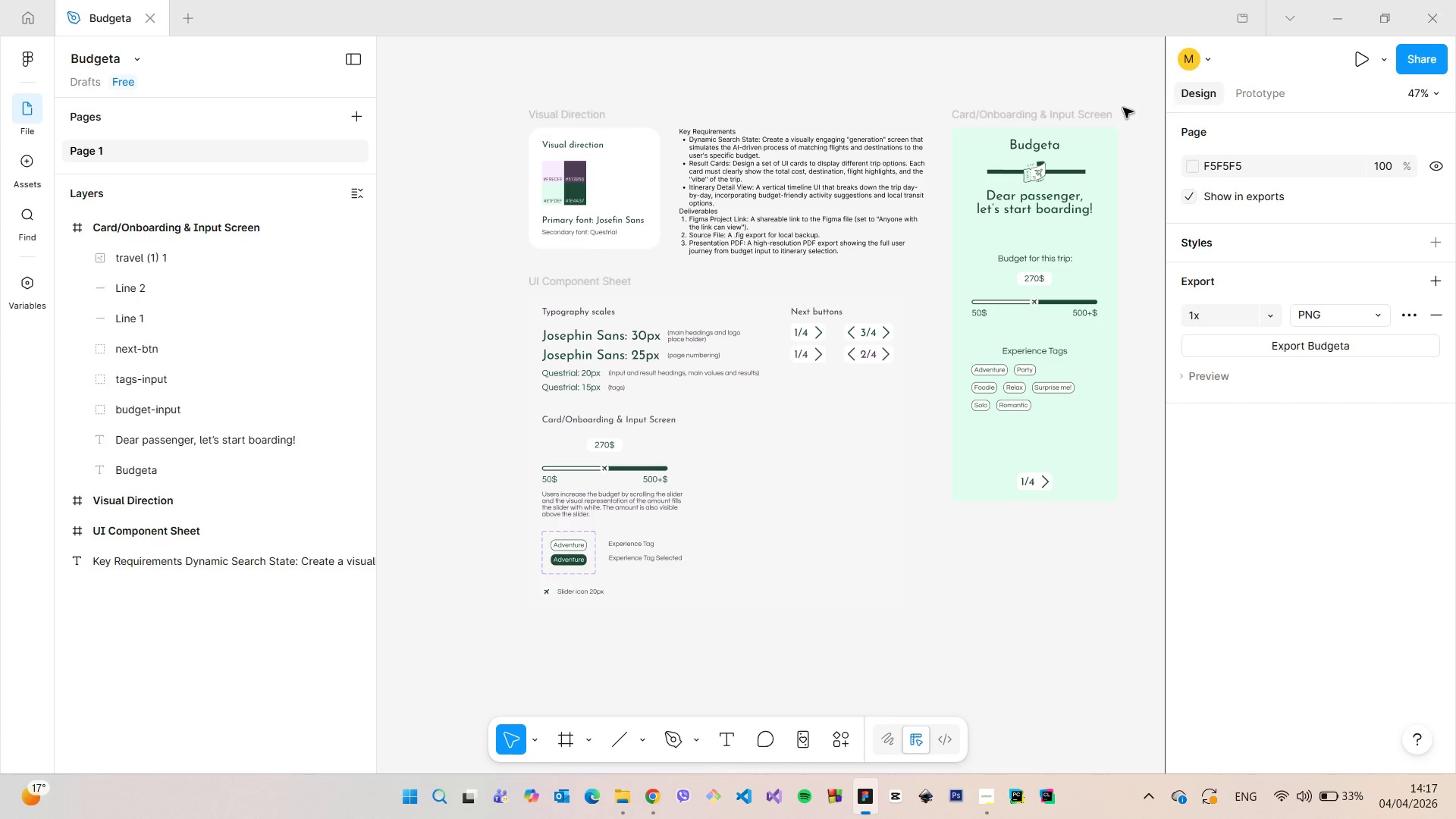 
scroll: coordinate [1122, 109], scroll_direction: up, amount: 3.0
 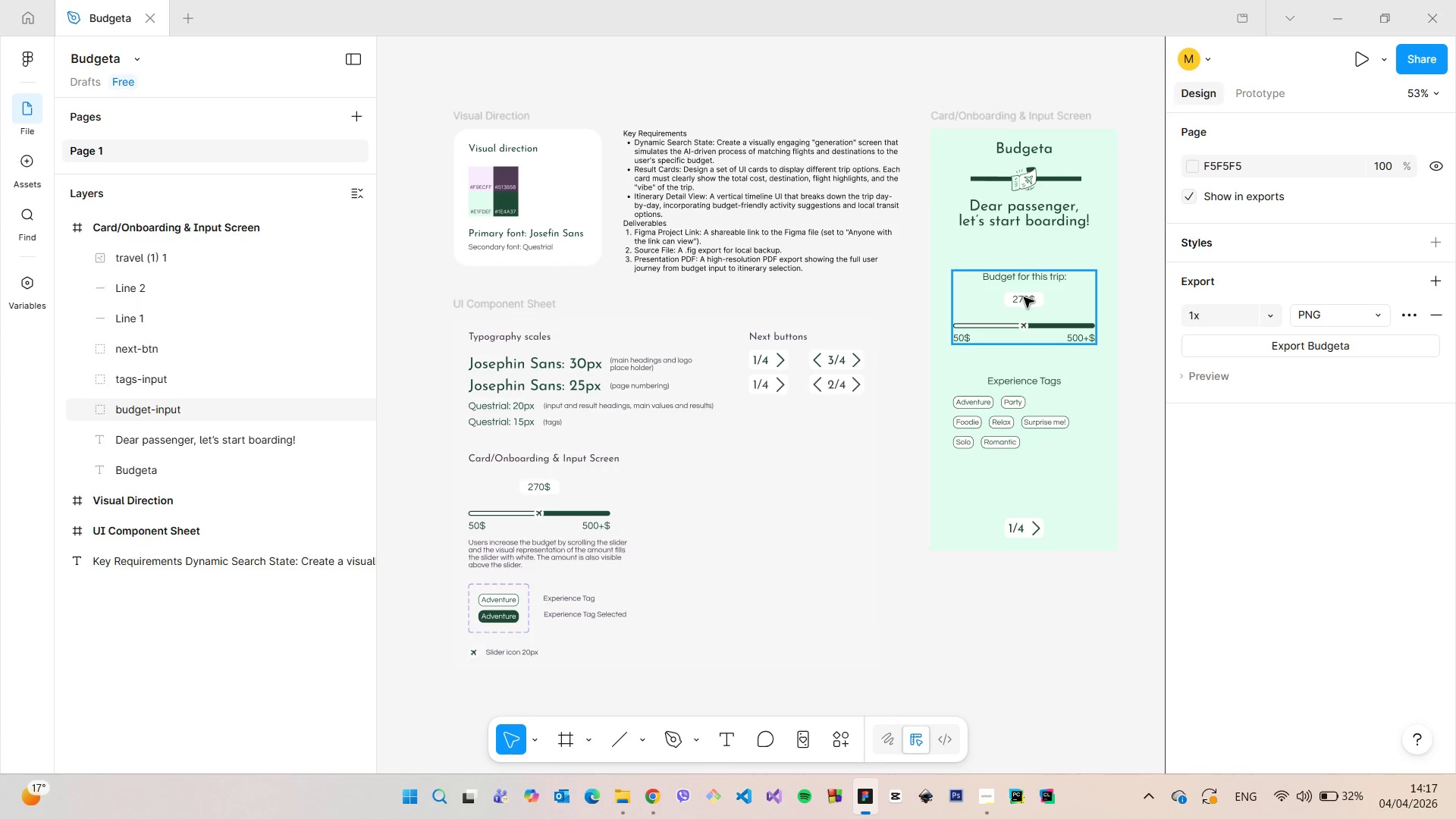 
left_click([992, 175])
 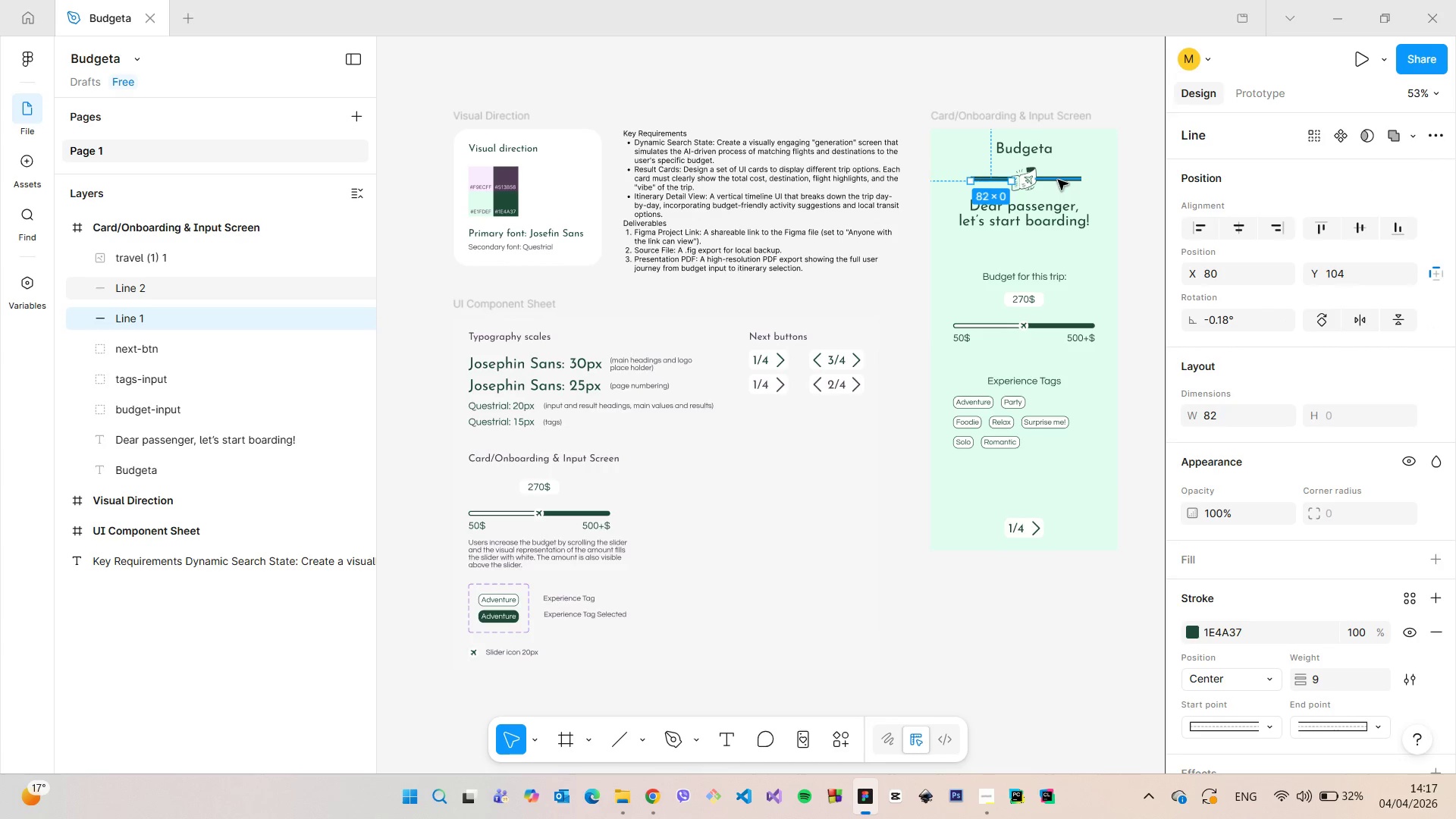 
left_click([1058, 180])
 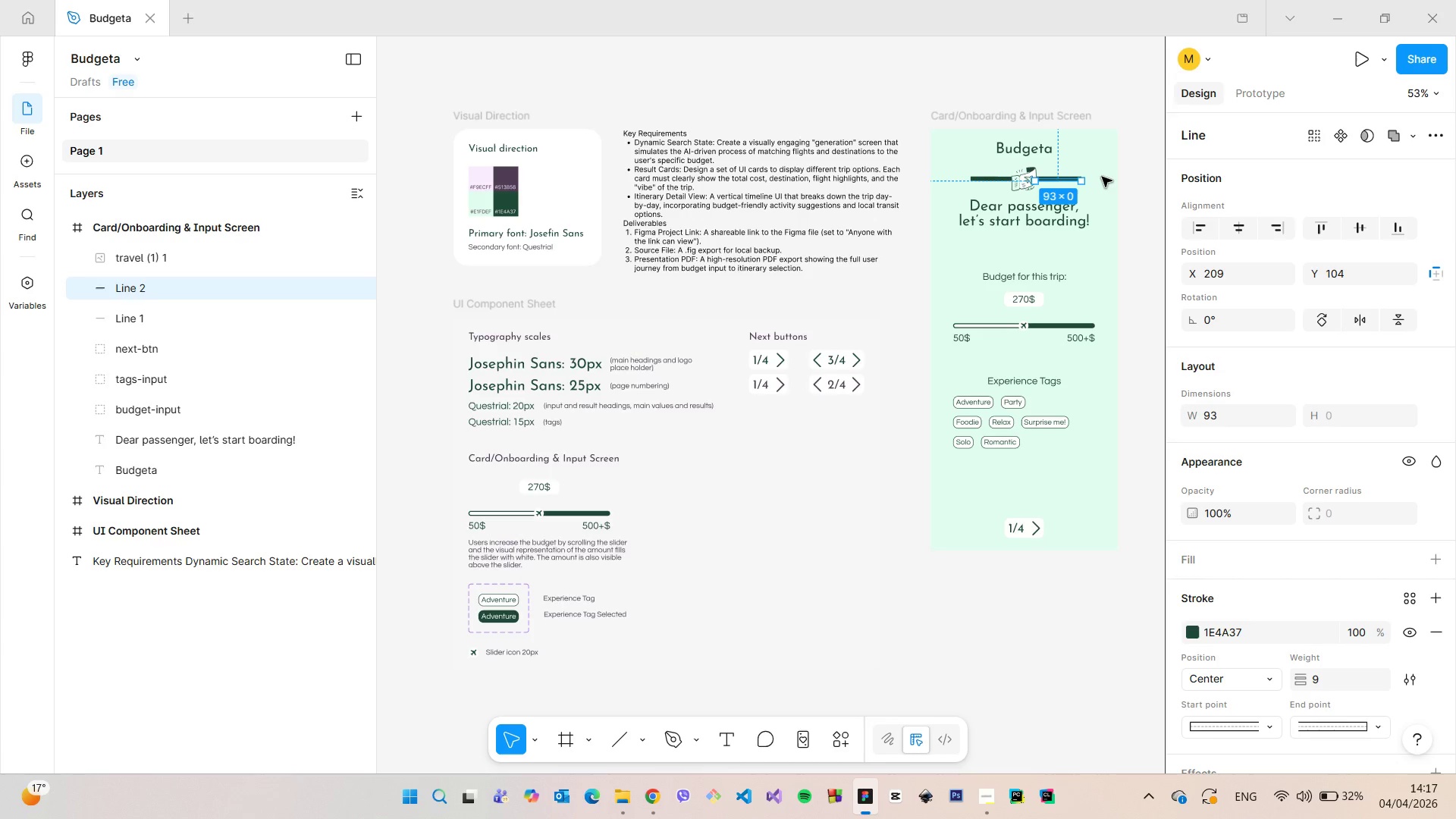 
hold_key(key=AltLeft, duration=0.55)
 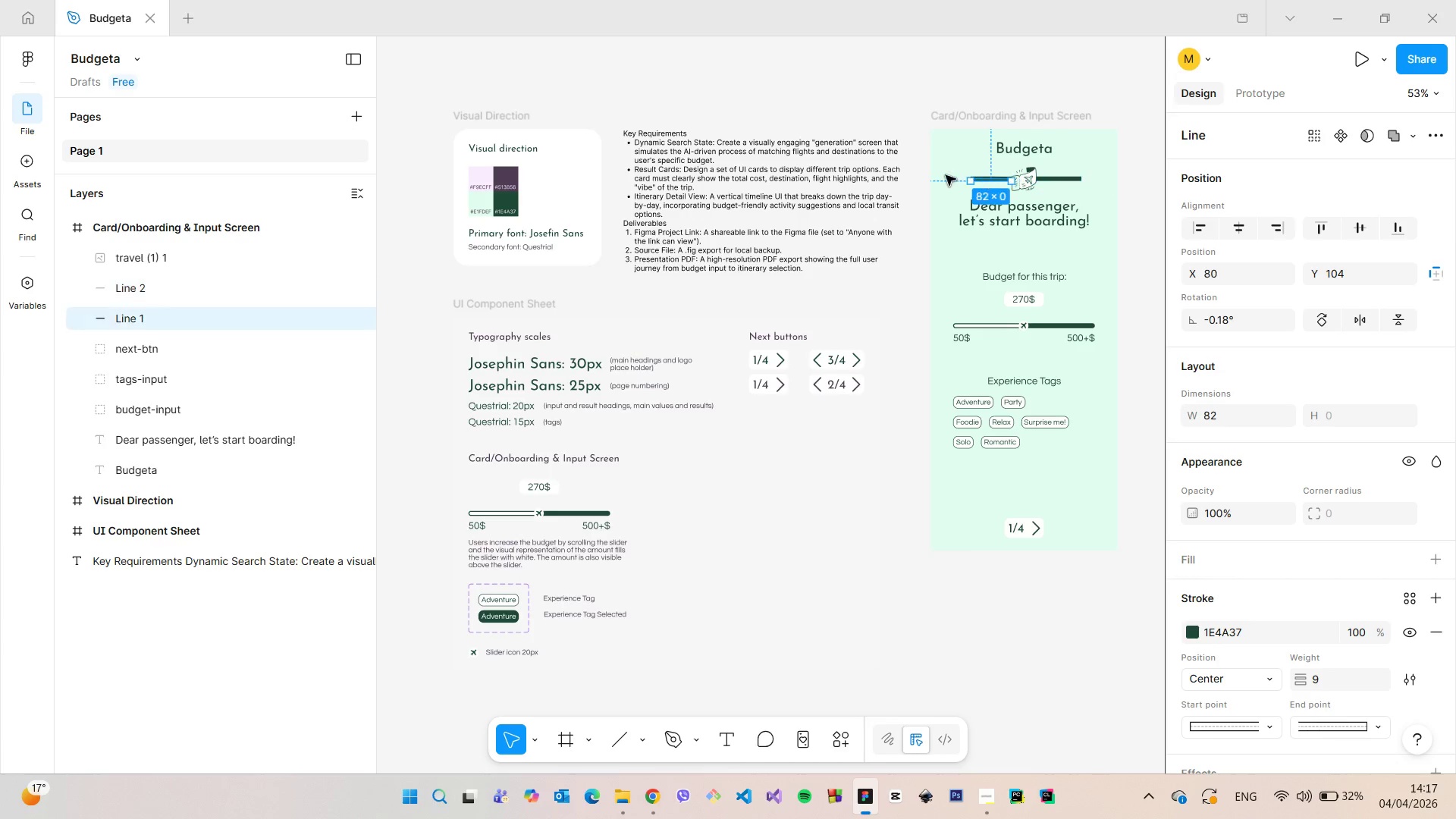 
hold_key(key=AltLeft, duration=1.31)
left_click([990, 177])
 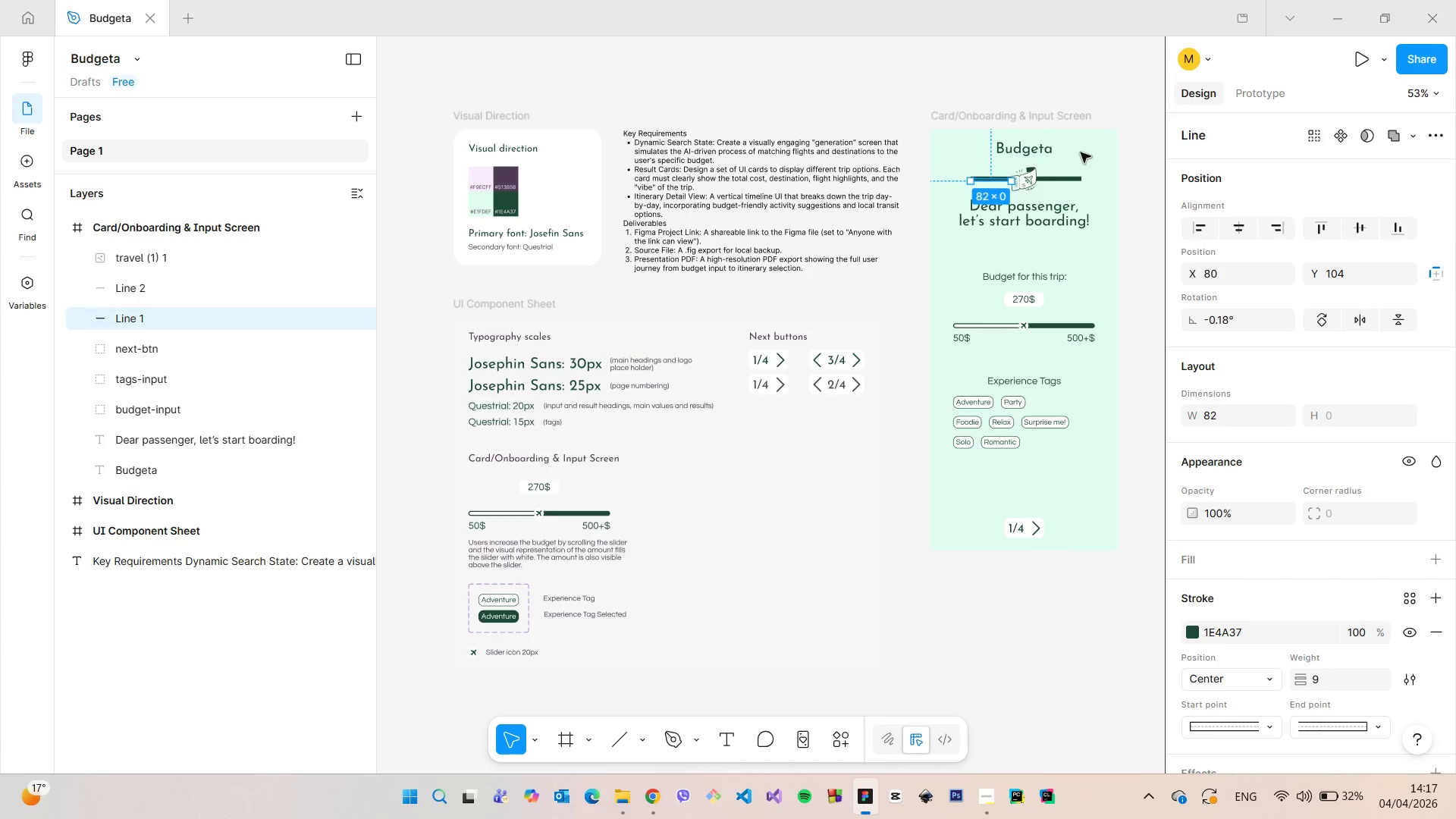 
scroll: coordinate [1101, 140], scroll_direction: up, amount: 8.0
 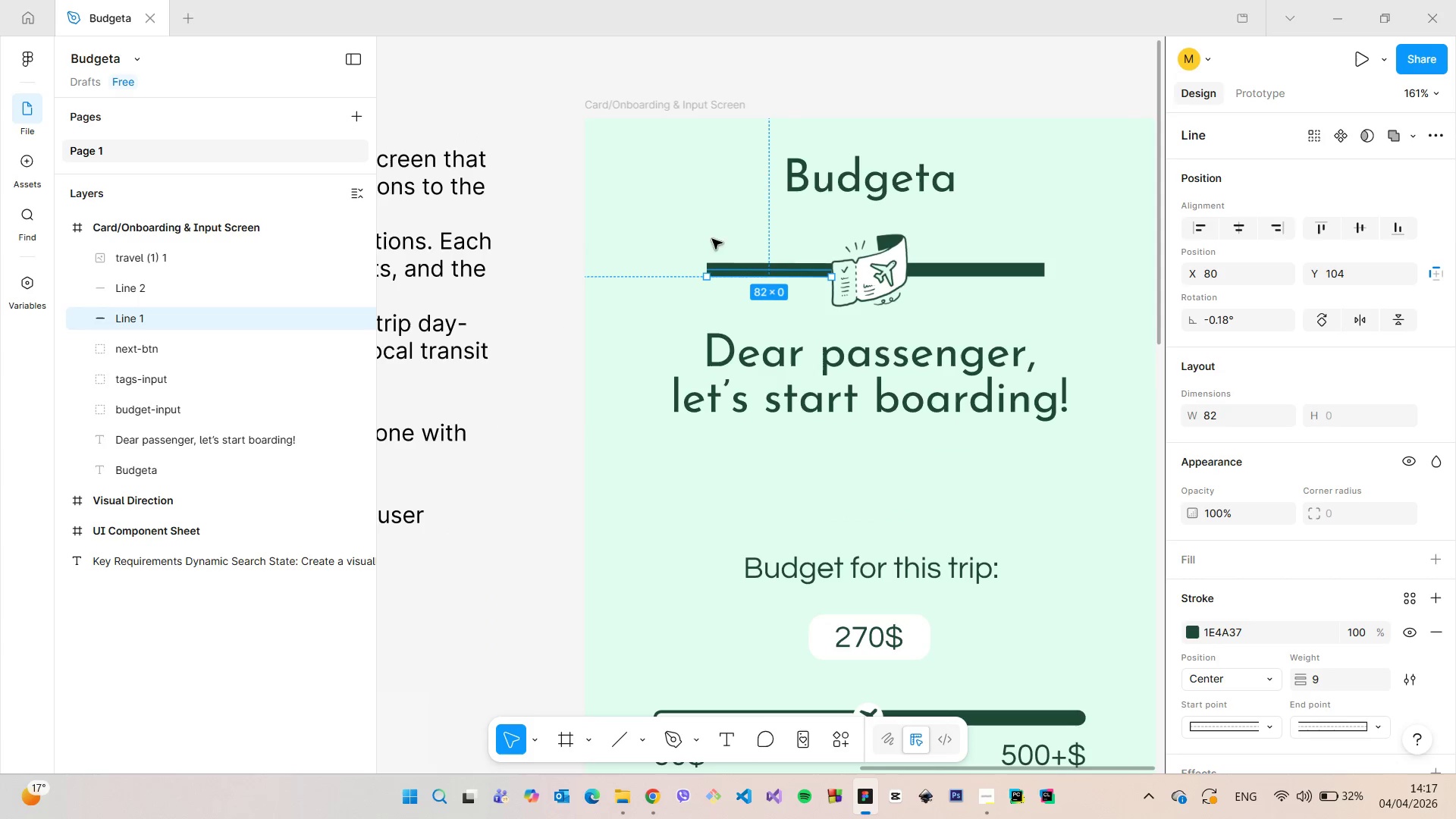 
hold_key(key=AltLeft, duration=1.0)
 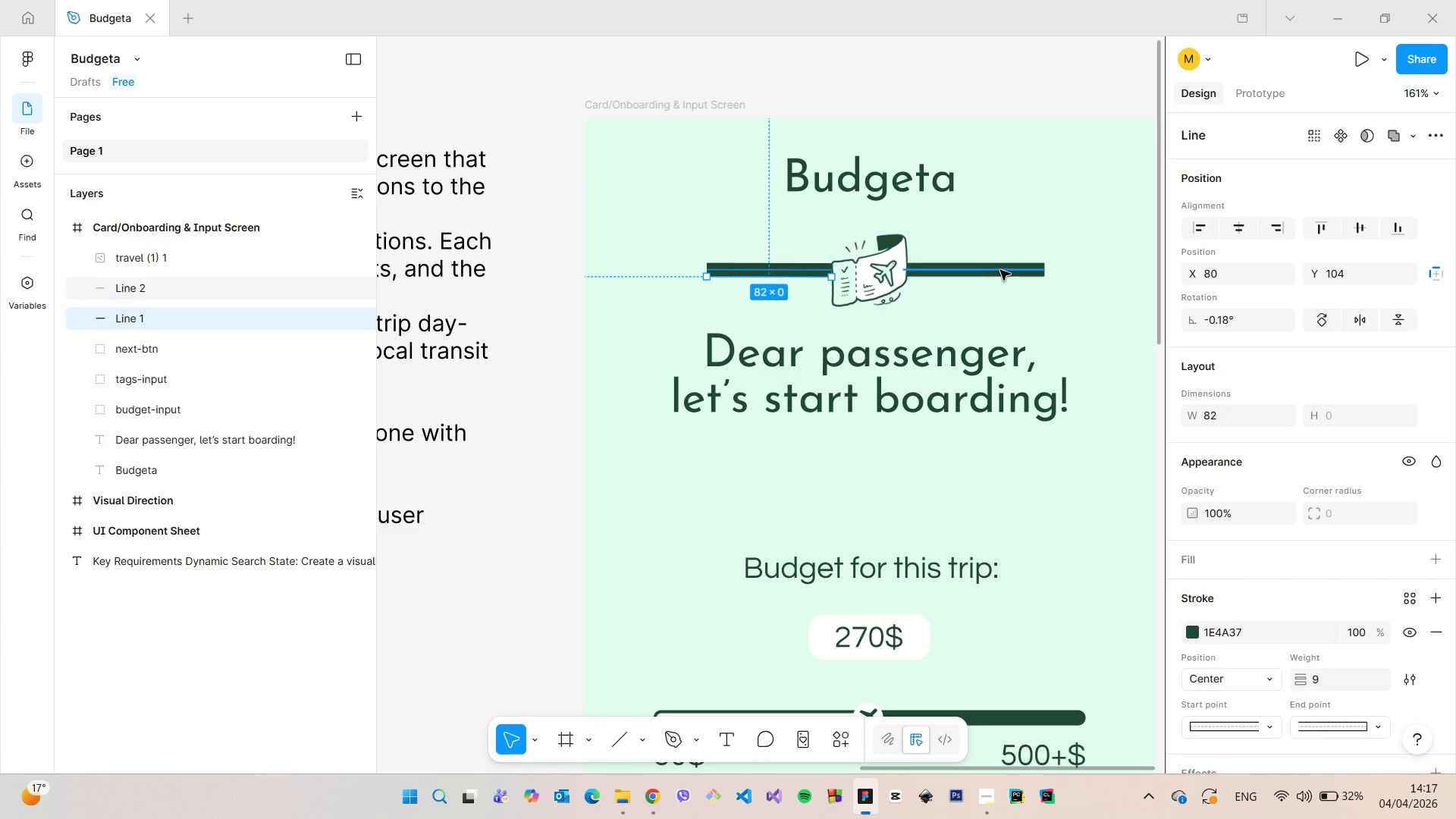 
left_click([1000, 270])
 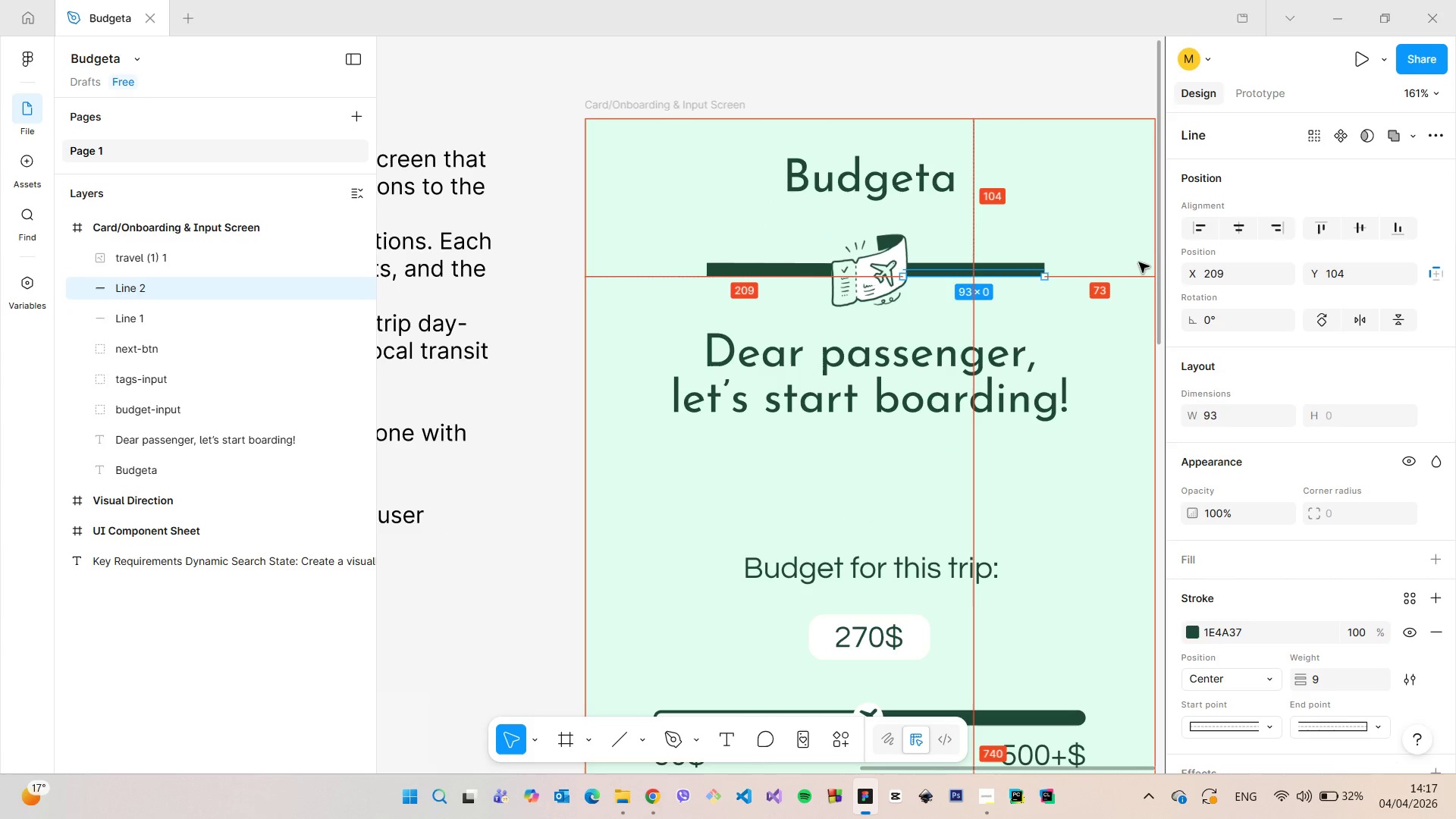 
hold_key(key=AltLeft, duration=0.75)
 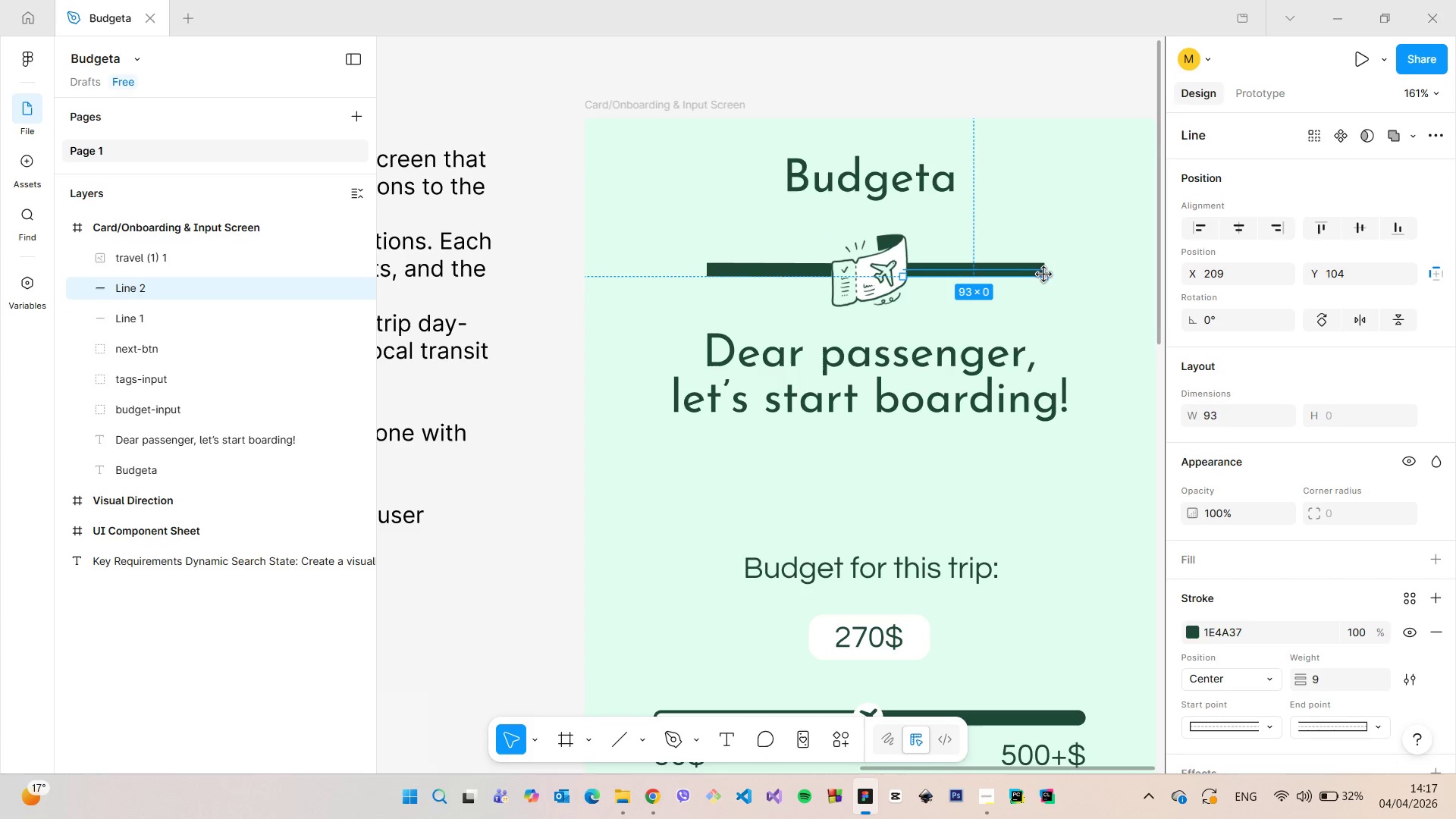 
left_click_drag(start_coordinate=[1044, 275], to_coordinate=[1039, 275])
 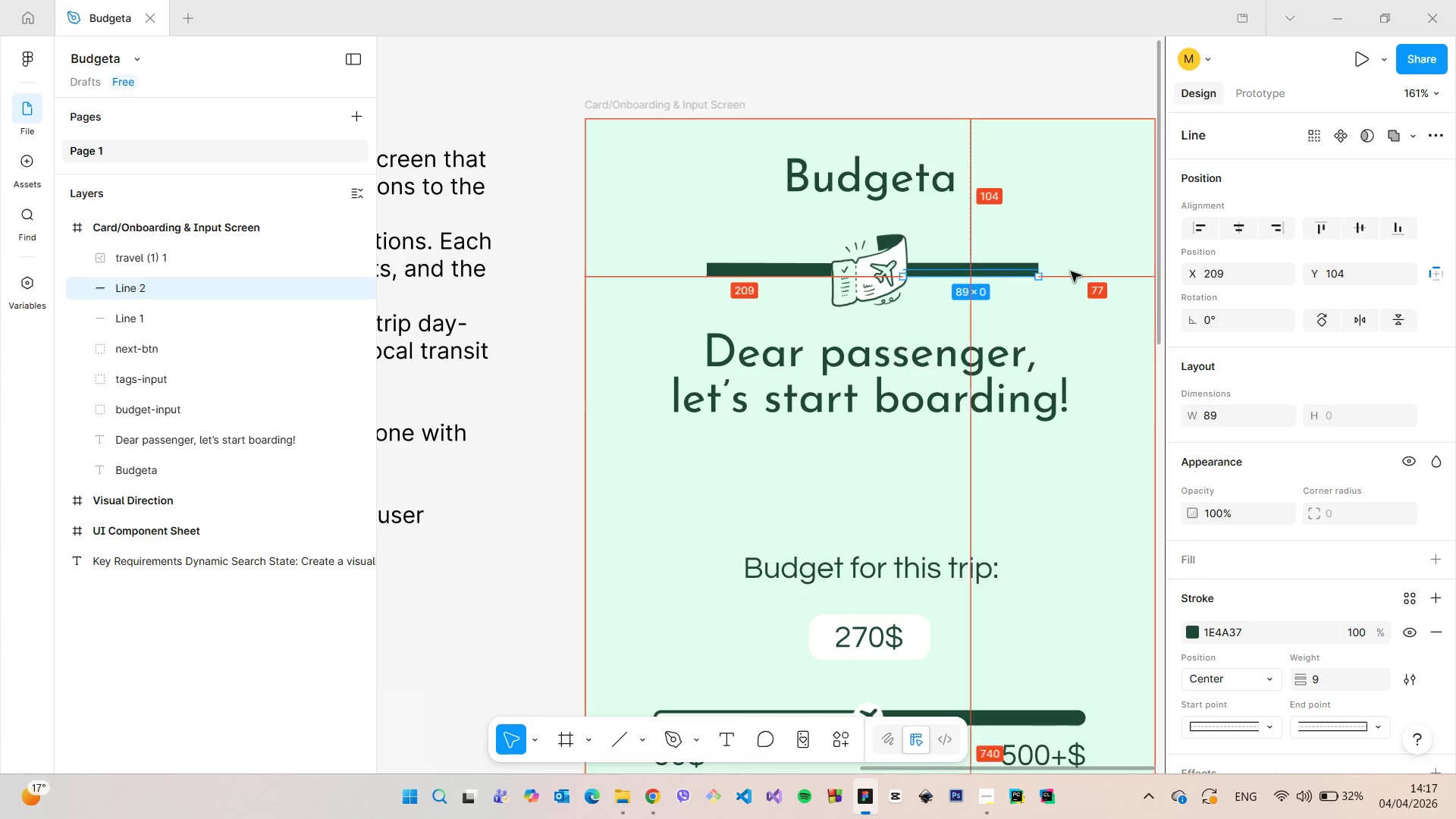 
hold_key(key=AltLeft, duration=0.67)
 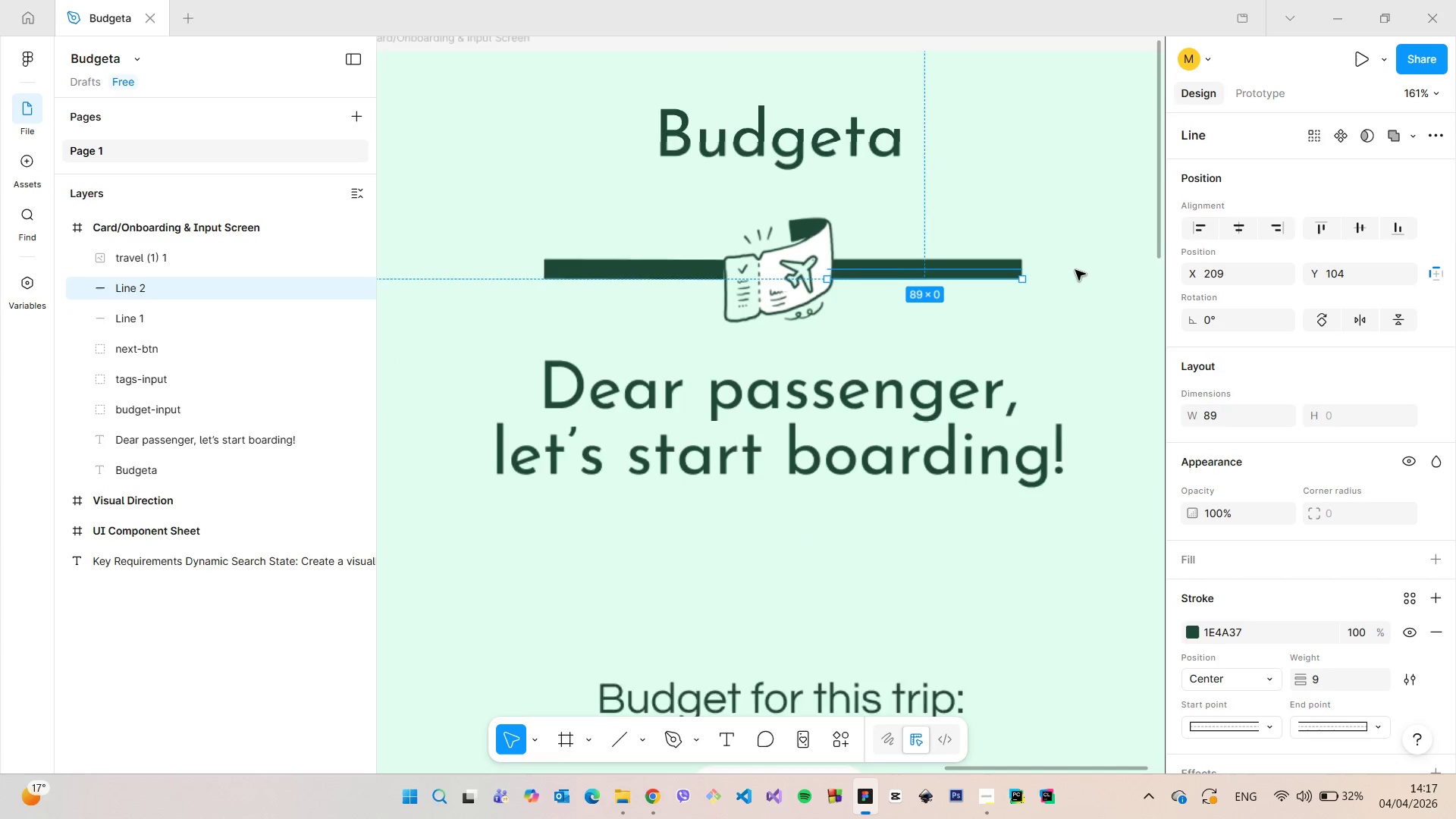 
scroll: coordinate [998, 268], scroll_direction: up, amount: 23.0
 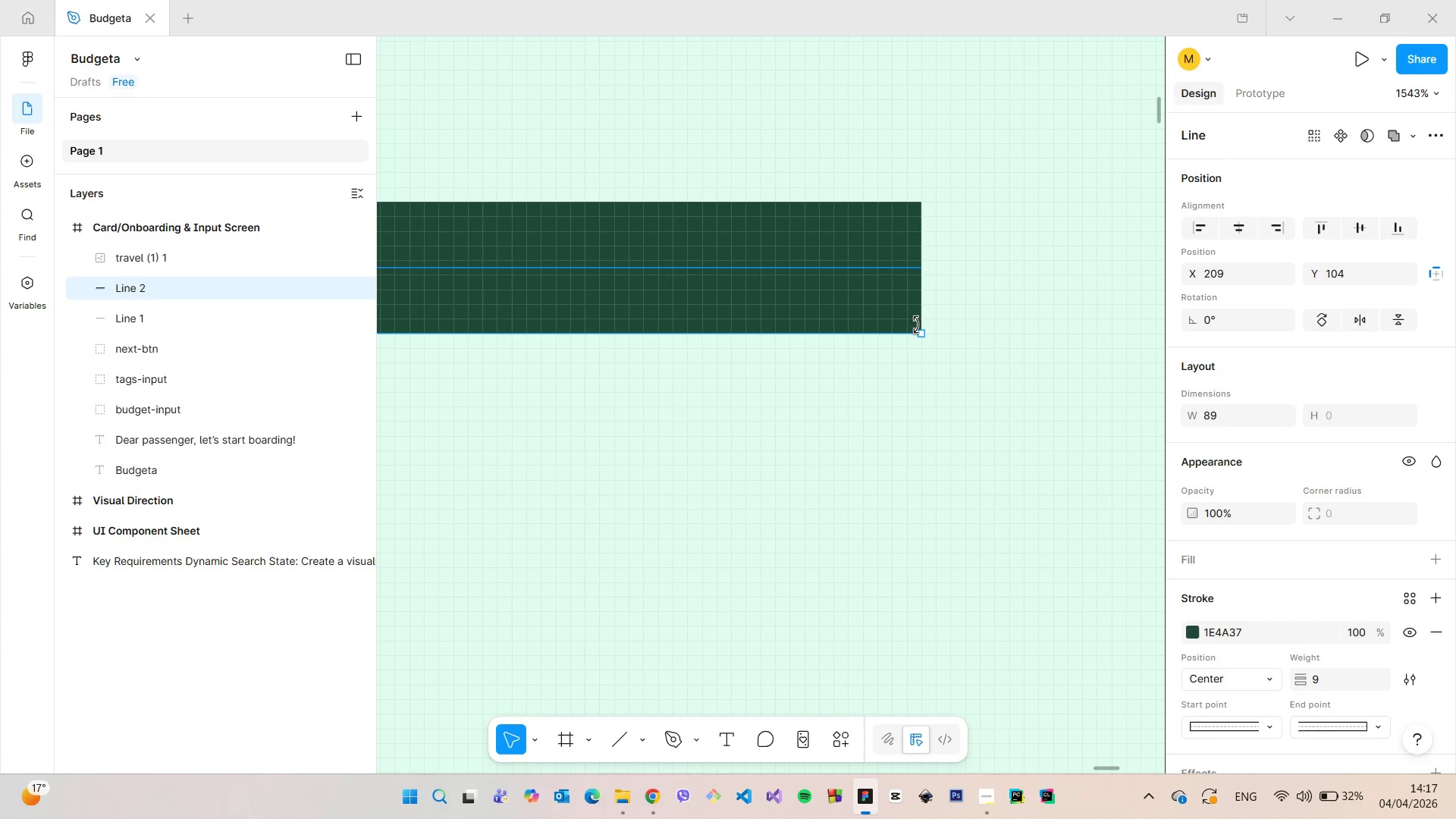 
left_click([916, 325])
 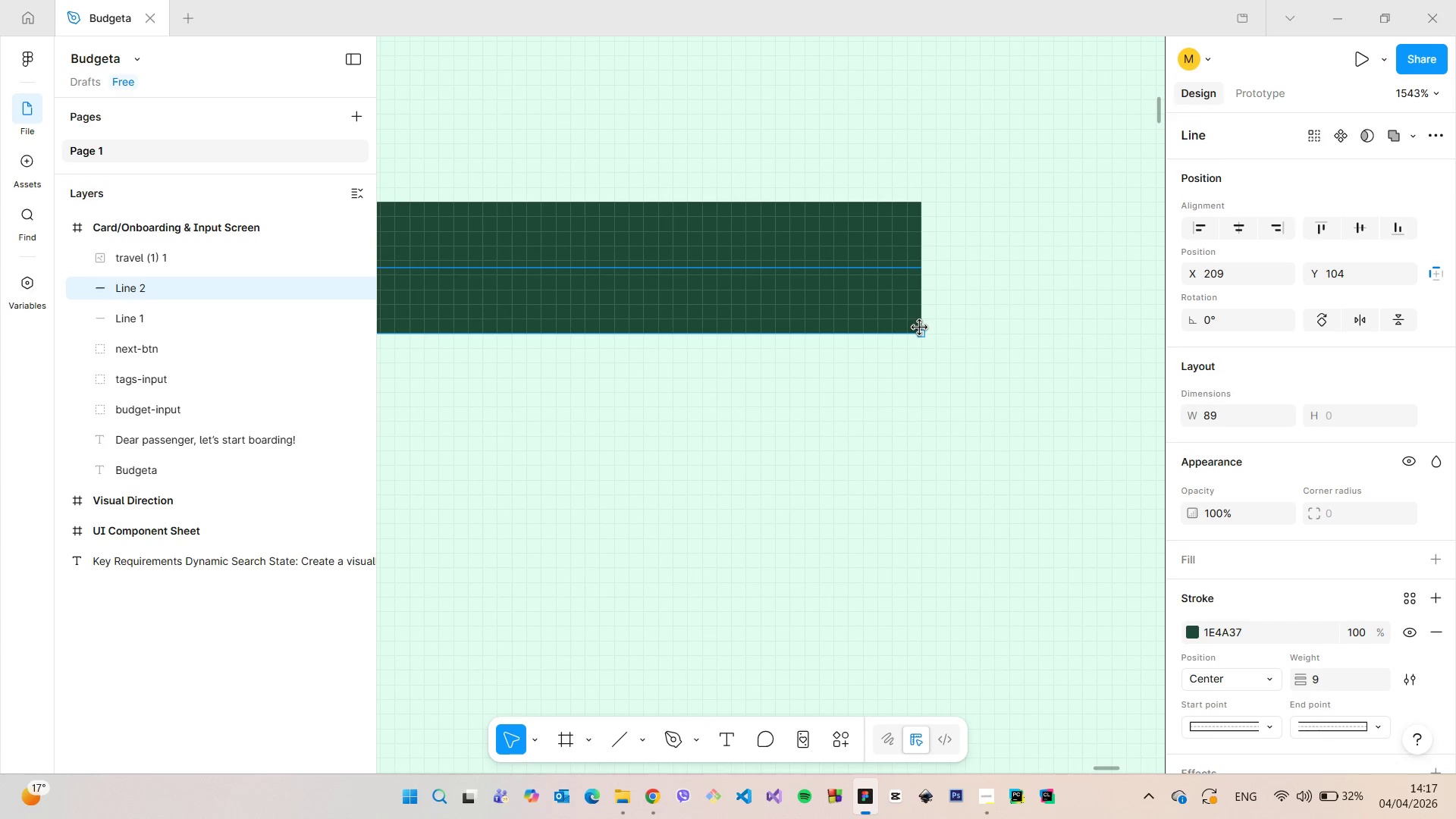 
left_click_drag(start_coordinate=[920, 328], to_coordinate=[880, 328])
 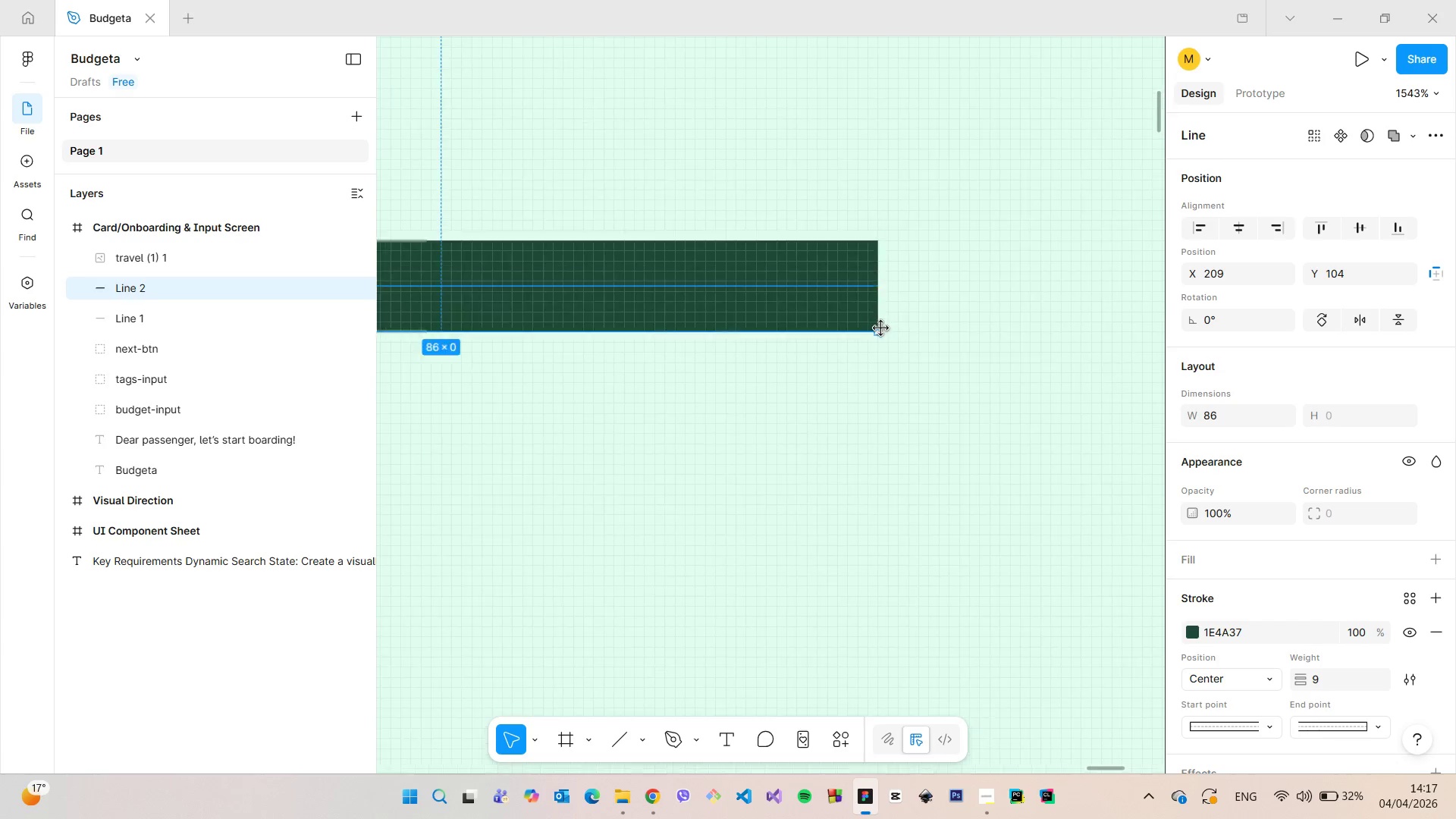 
hold_key(key=AltLeft, duration=0.66)
 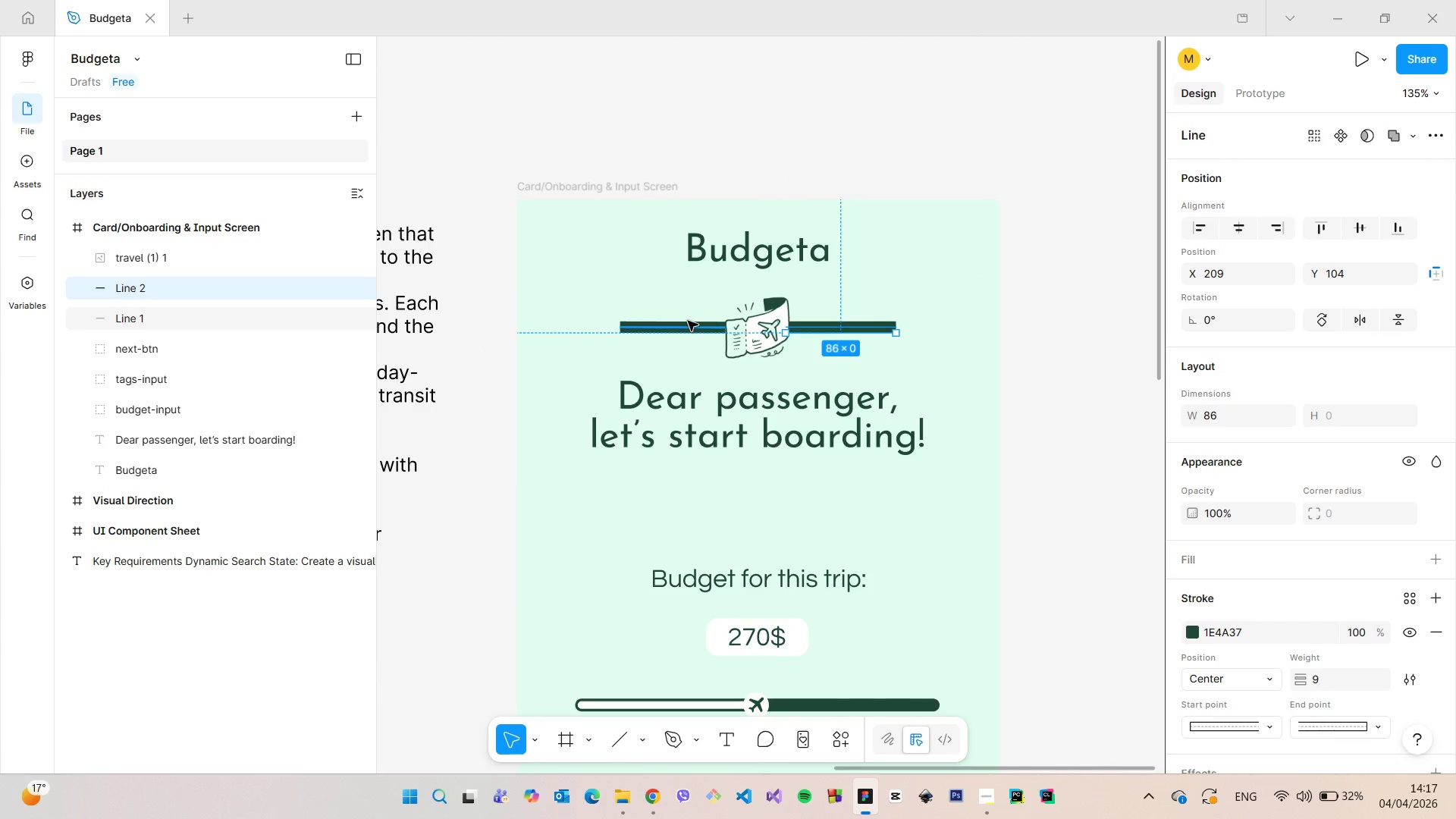 
scroll: coordinate [918, 339], scroll_direction: down, amount: 22.0
 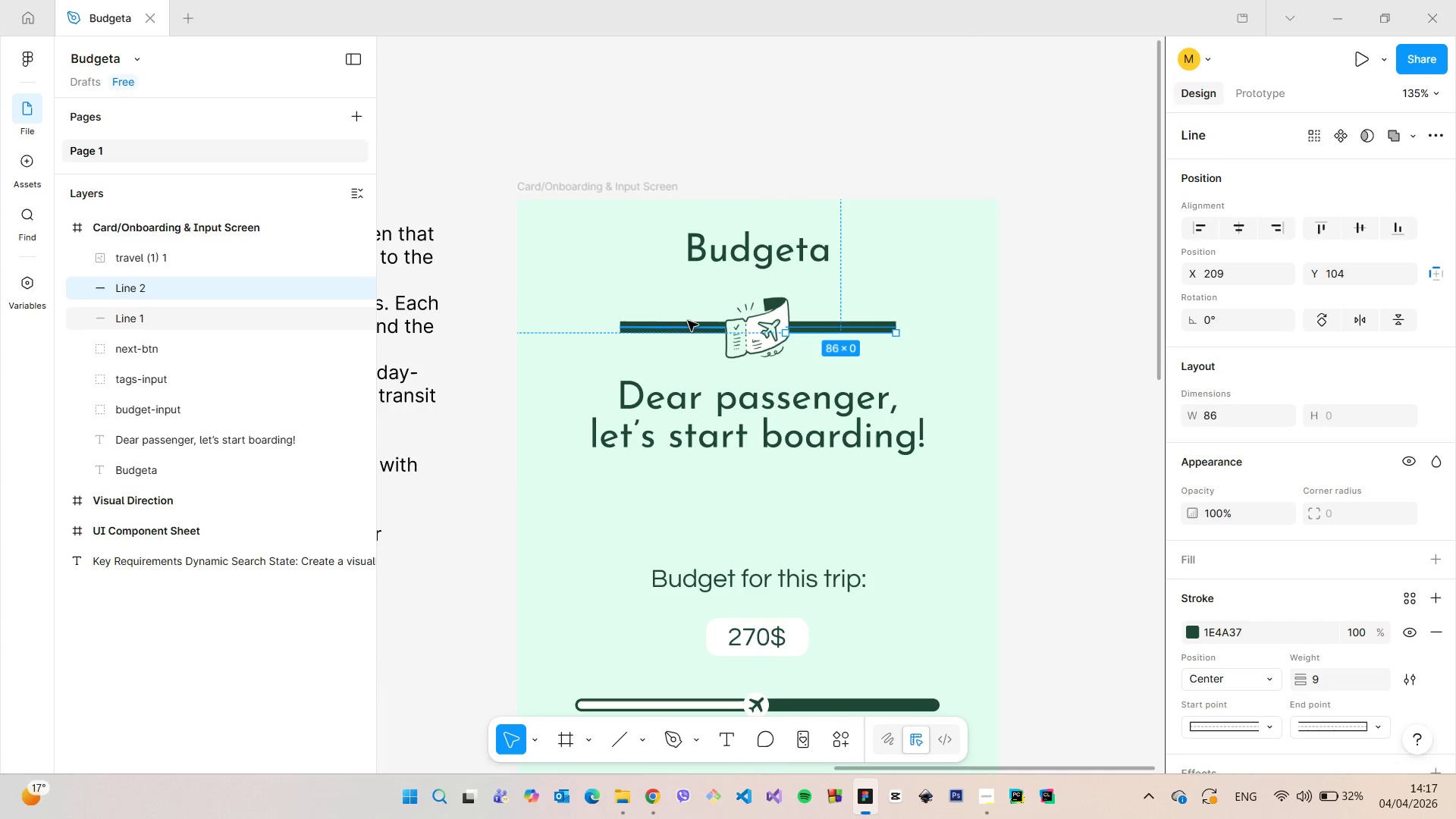 
left_click([688, 321])
 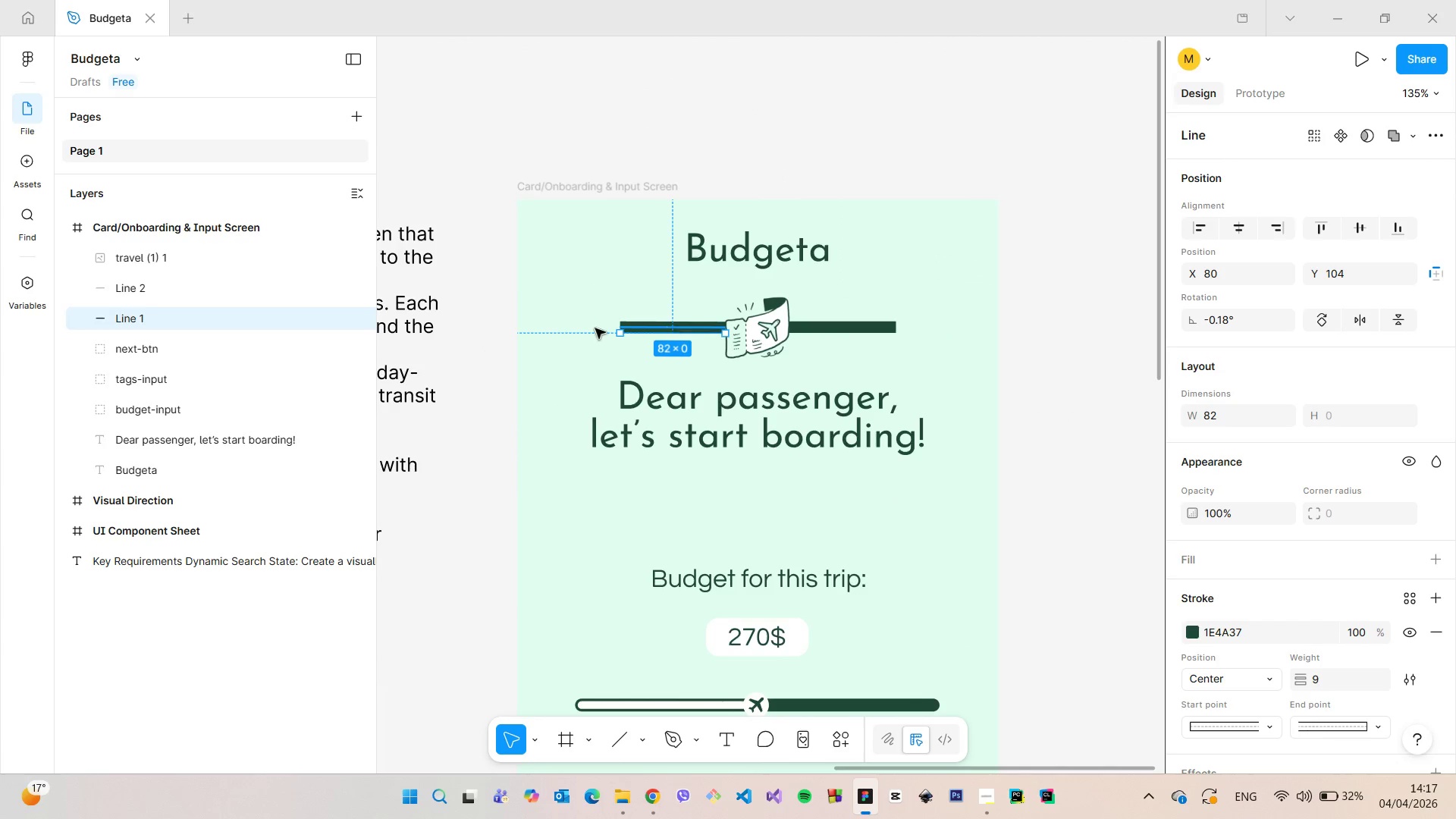 
hold_key(key=AltLeft, duration=0.84)
 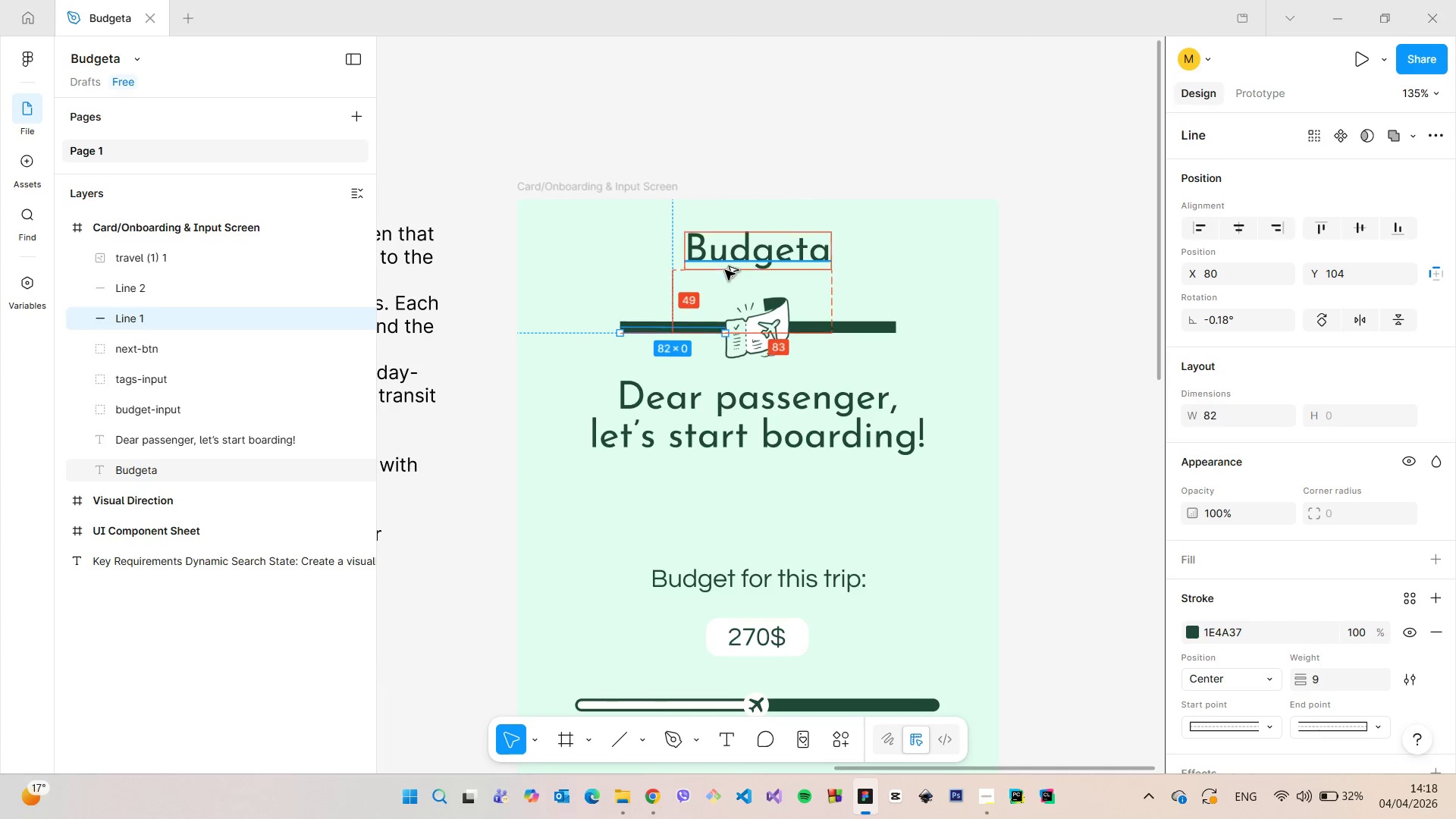 
hold_key(key=AltLeft, duration=1.51)
 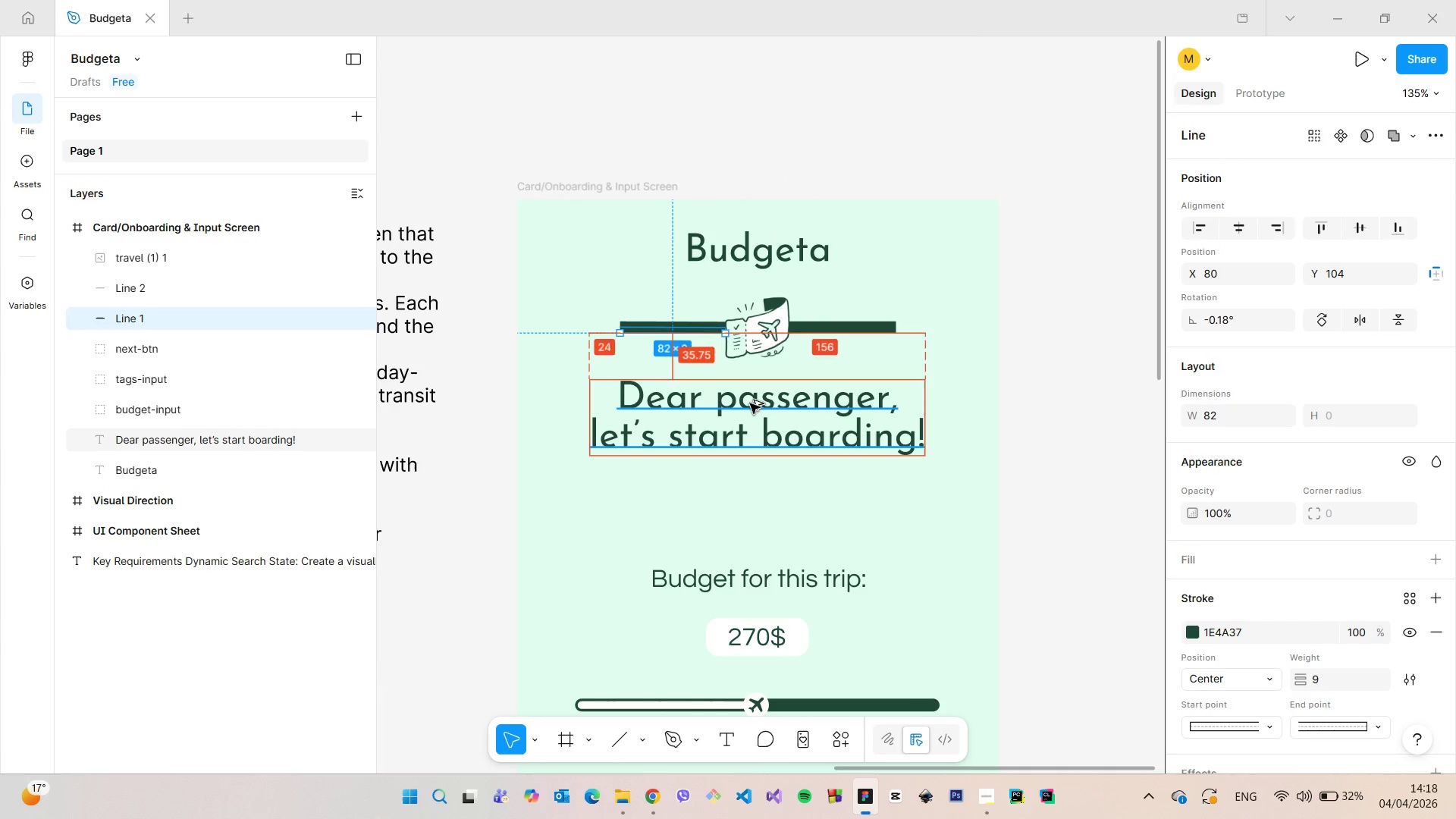 
hold_key(key=AltLeft, duration=0.75)
 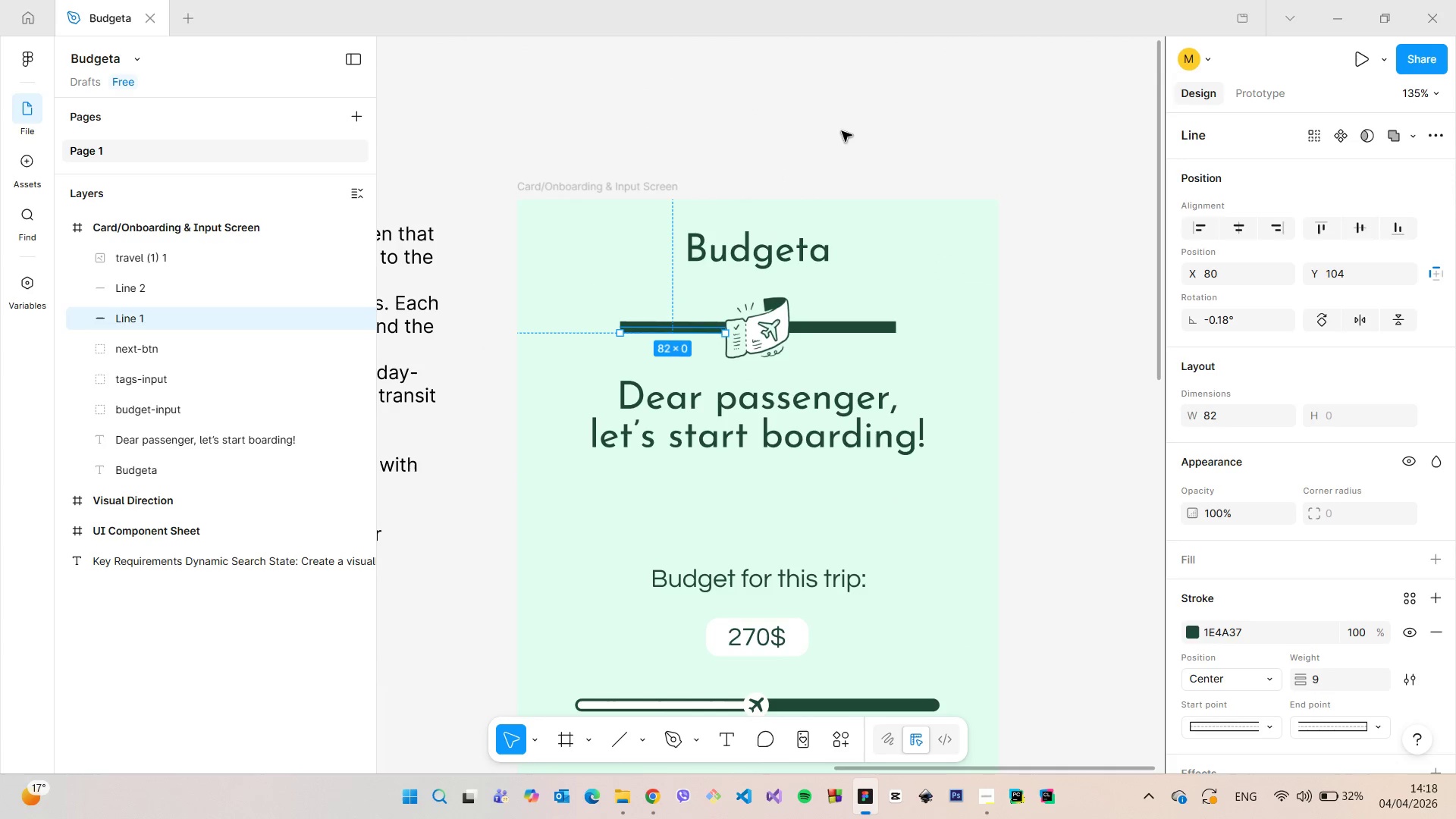 
left_click([842, 131])
 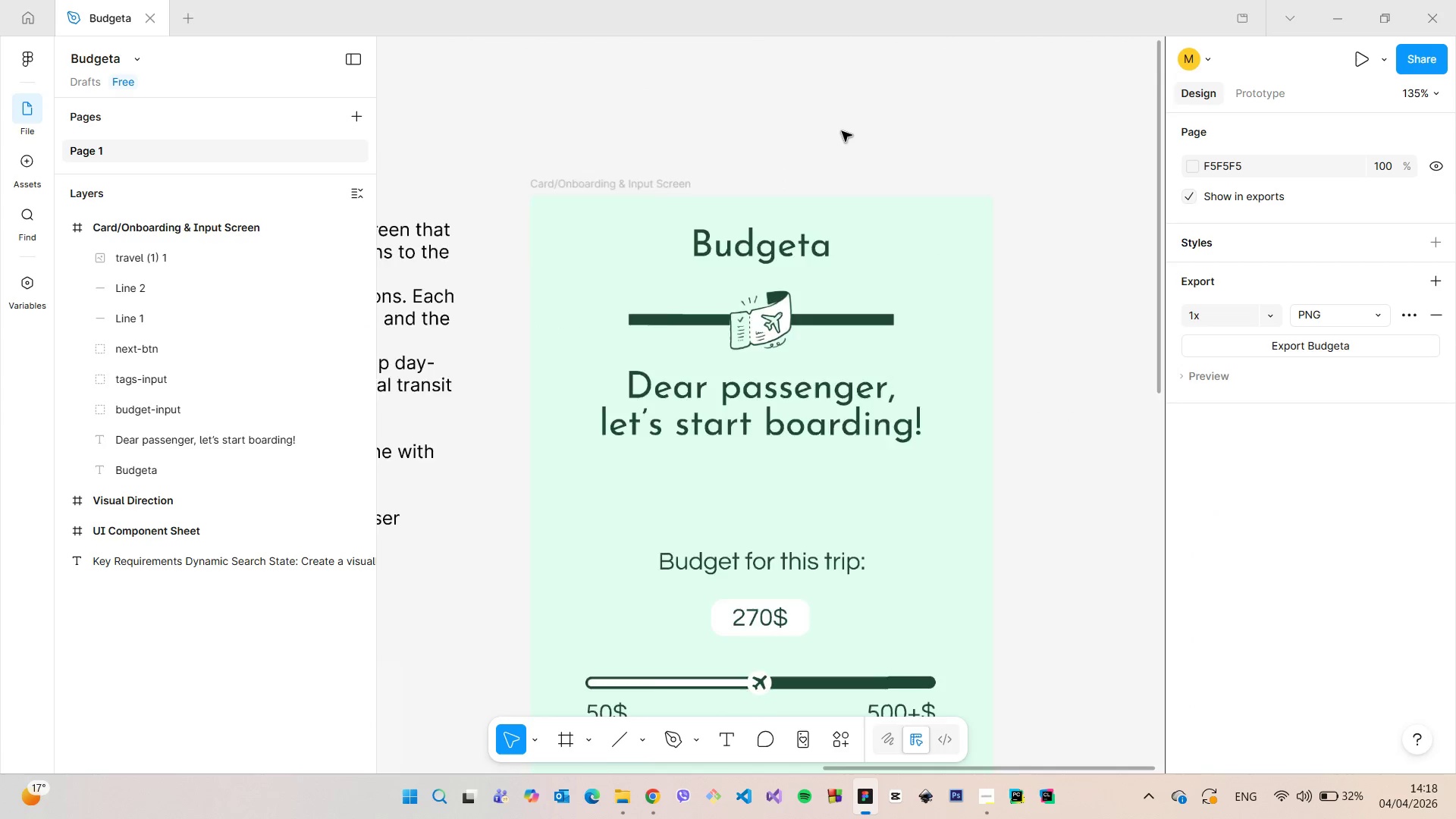 
scroll: coordinate [842, 131], scroll_direction: down, amount: 3.0
 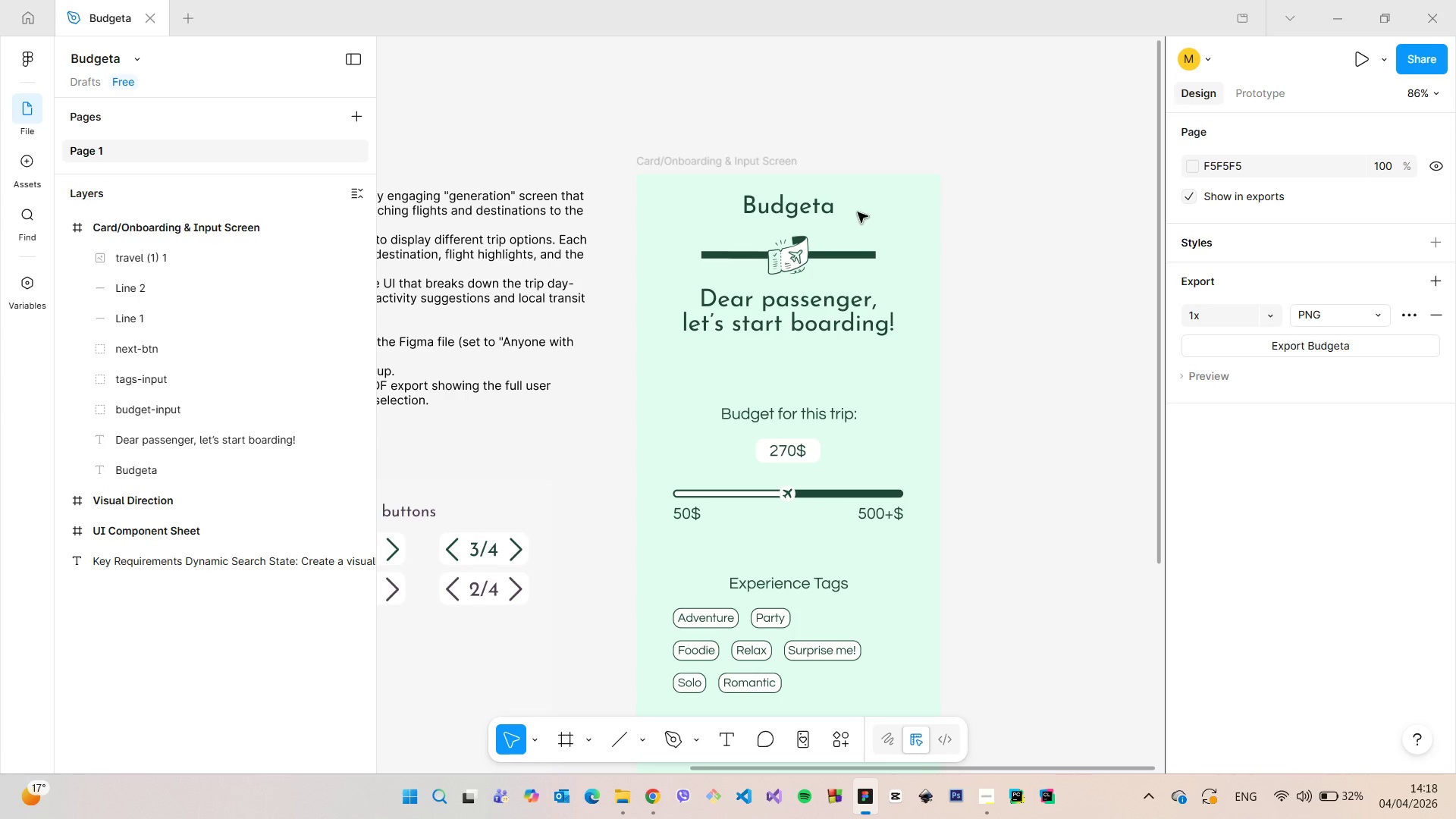 
left_click([856, 257])
 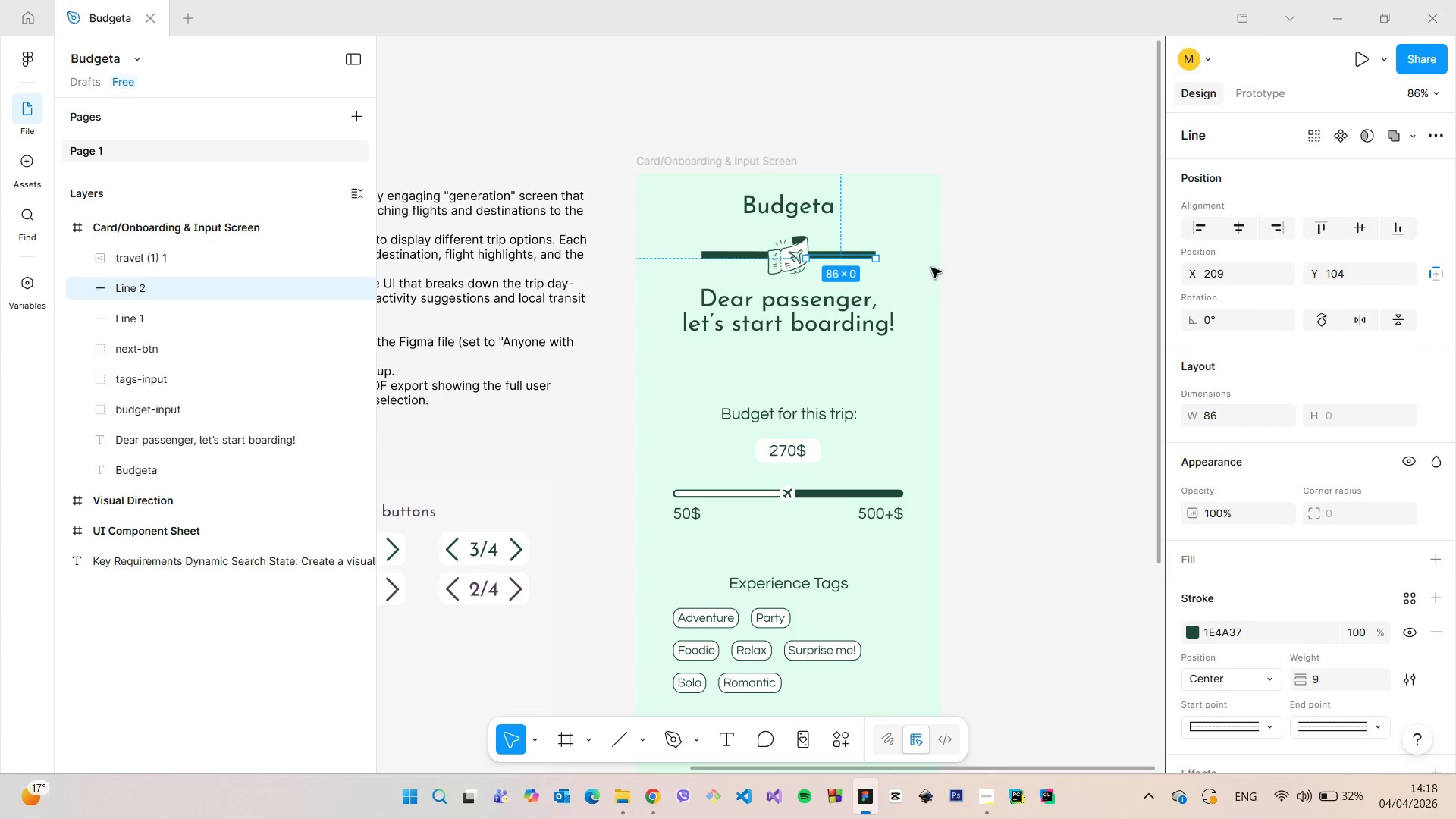 
hold_key(key=AltLeft, duration=0.45)
 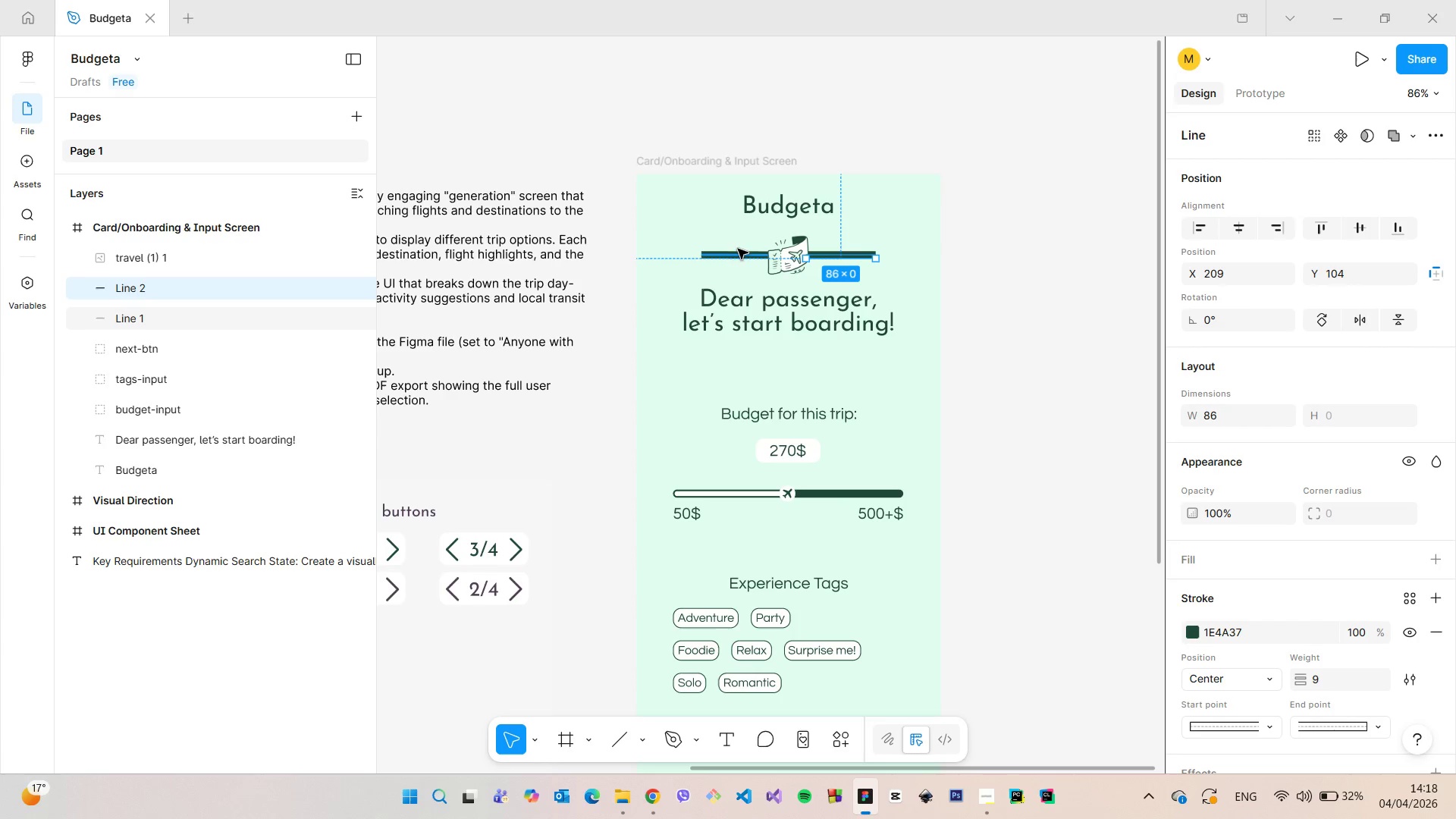 
left_click([738, 249])
 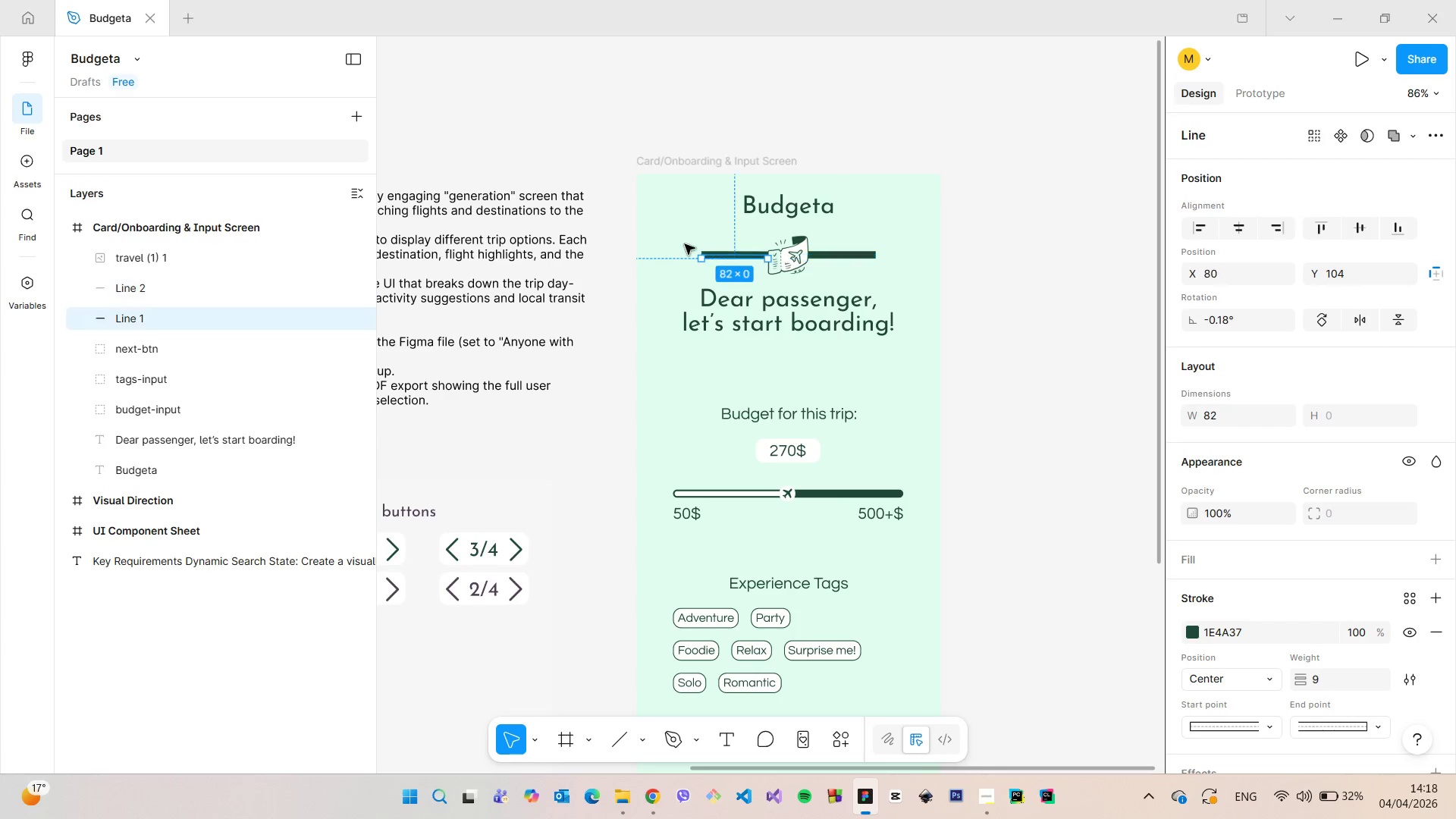 
hold_key(key=AltLeft, duration=1.51)
 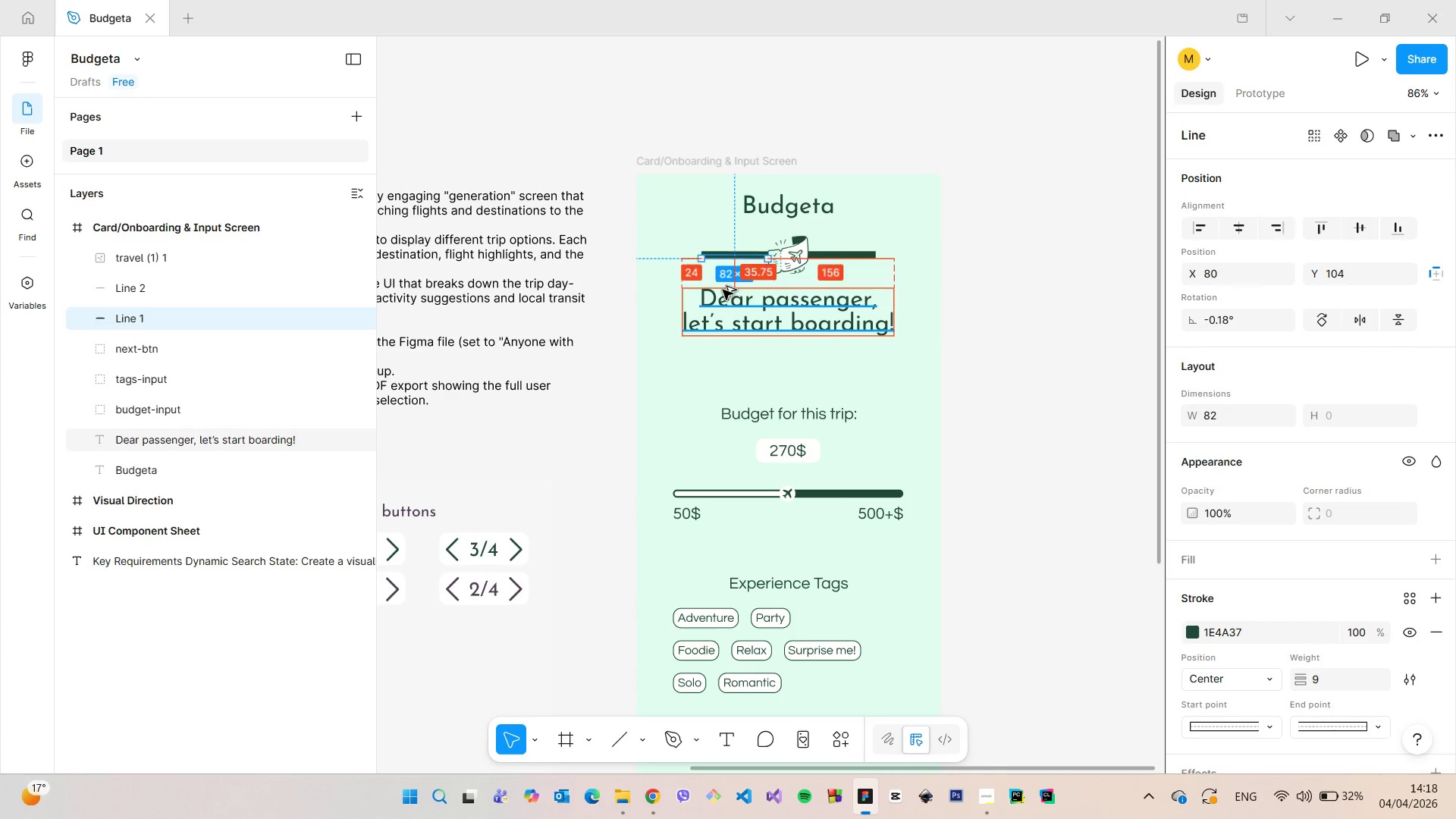 
key(Alt+AltLeft)
 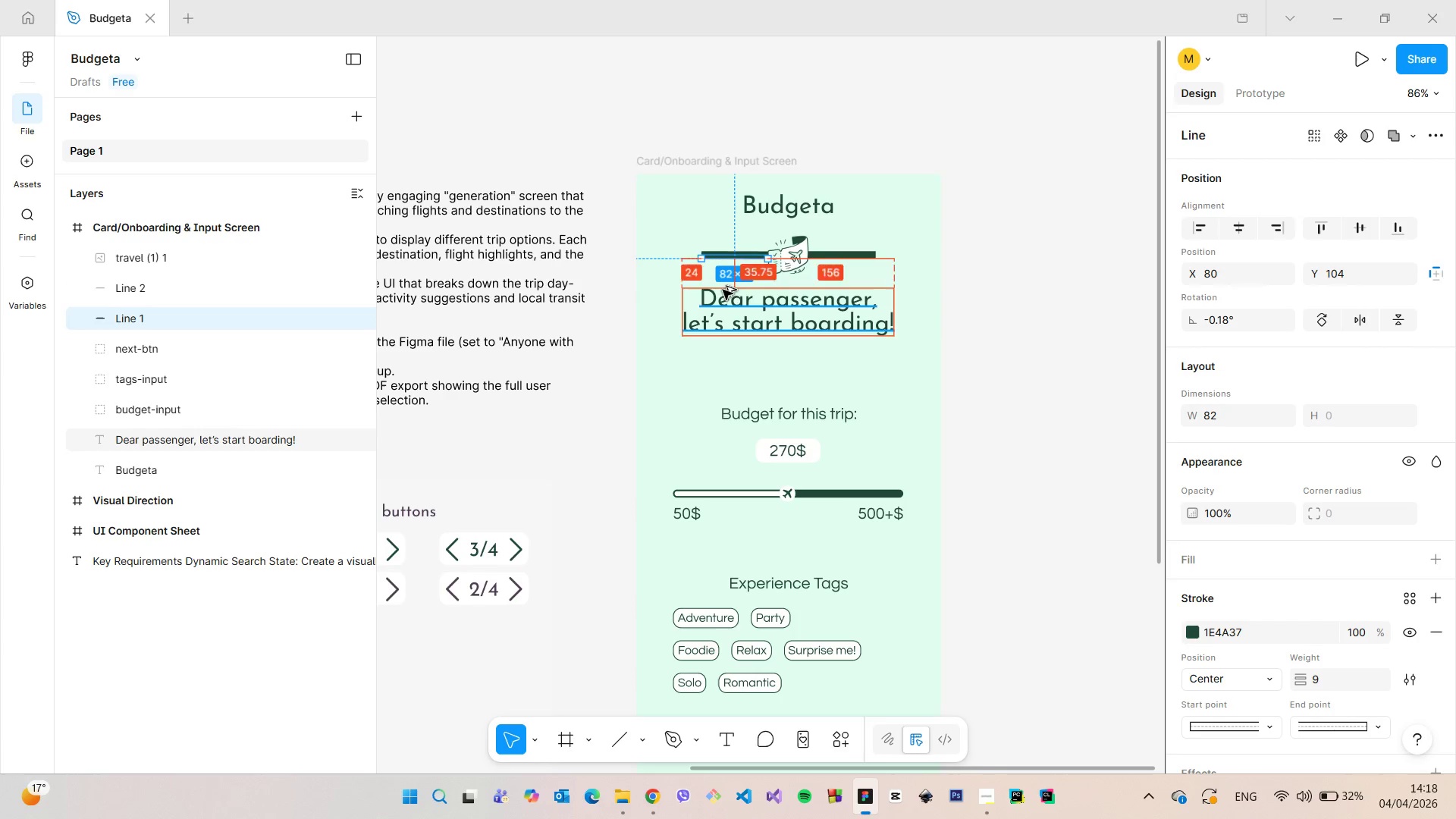 
key(Alt+AltLeft)
 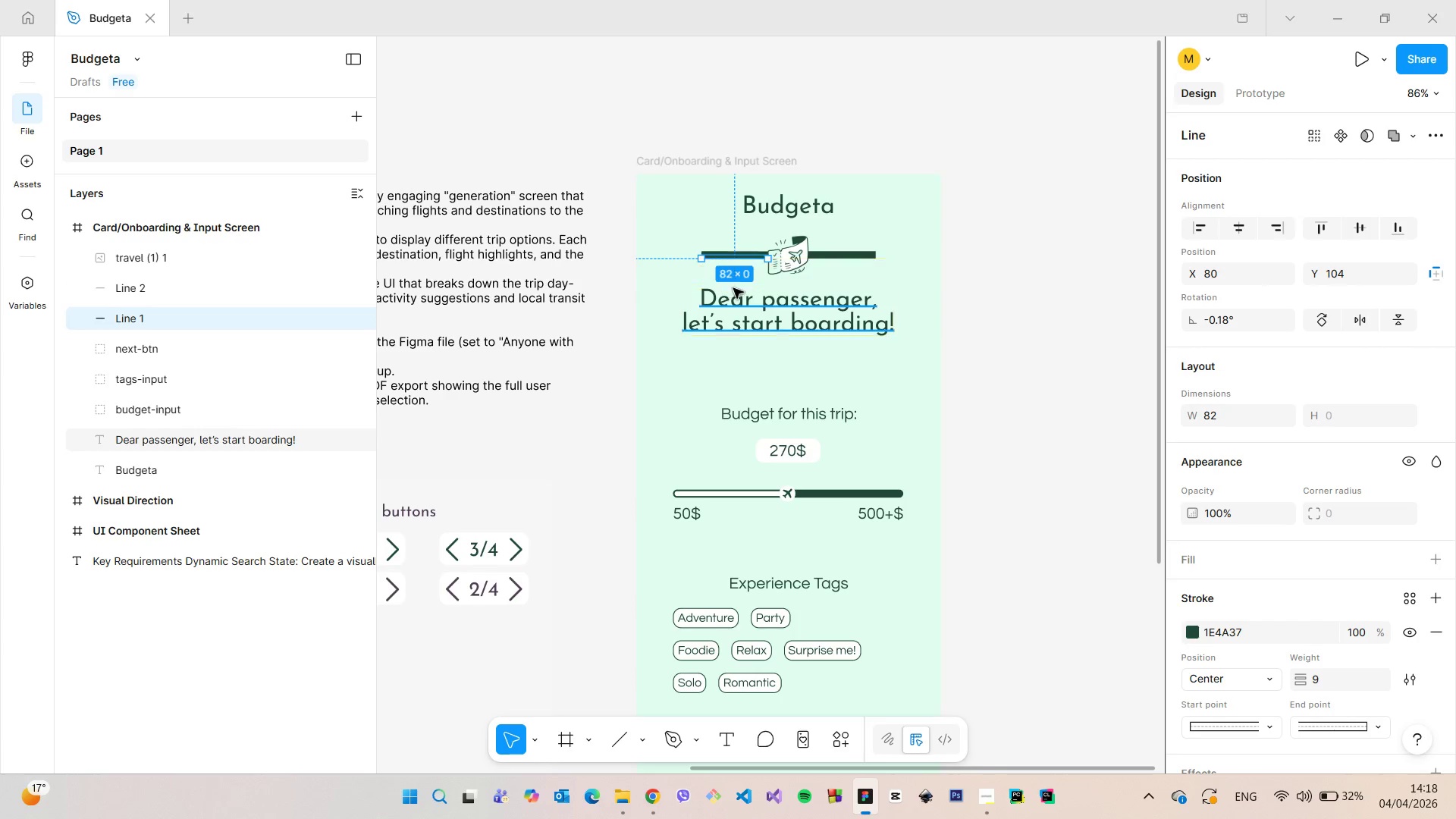 
key(Alt+AltLeft)
 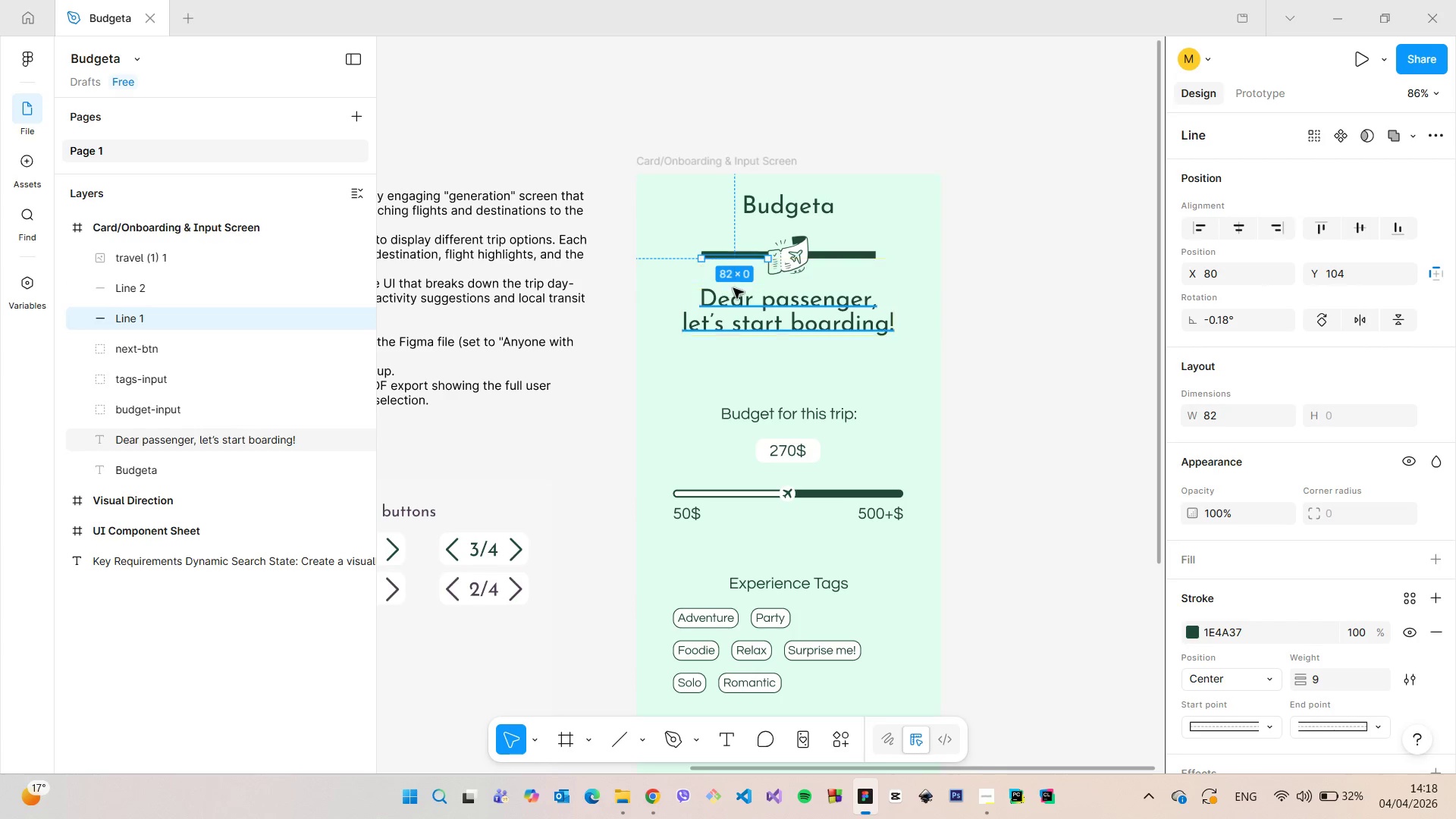 
key(Alt+AltLeft)
 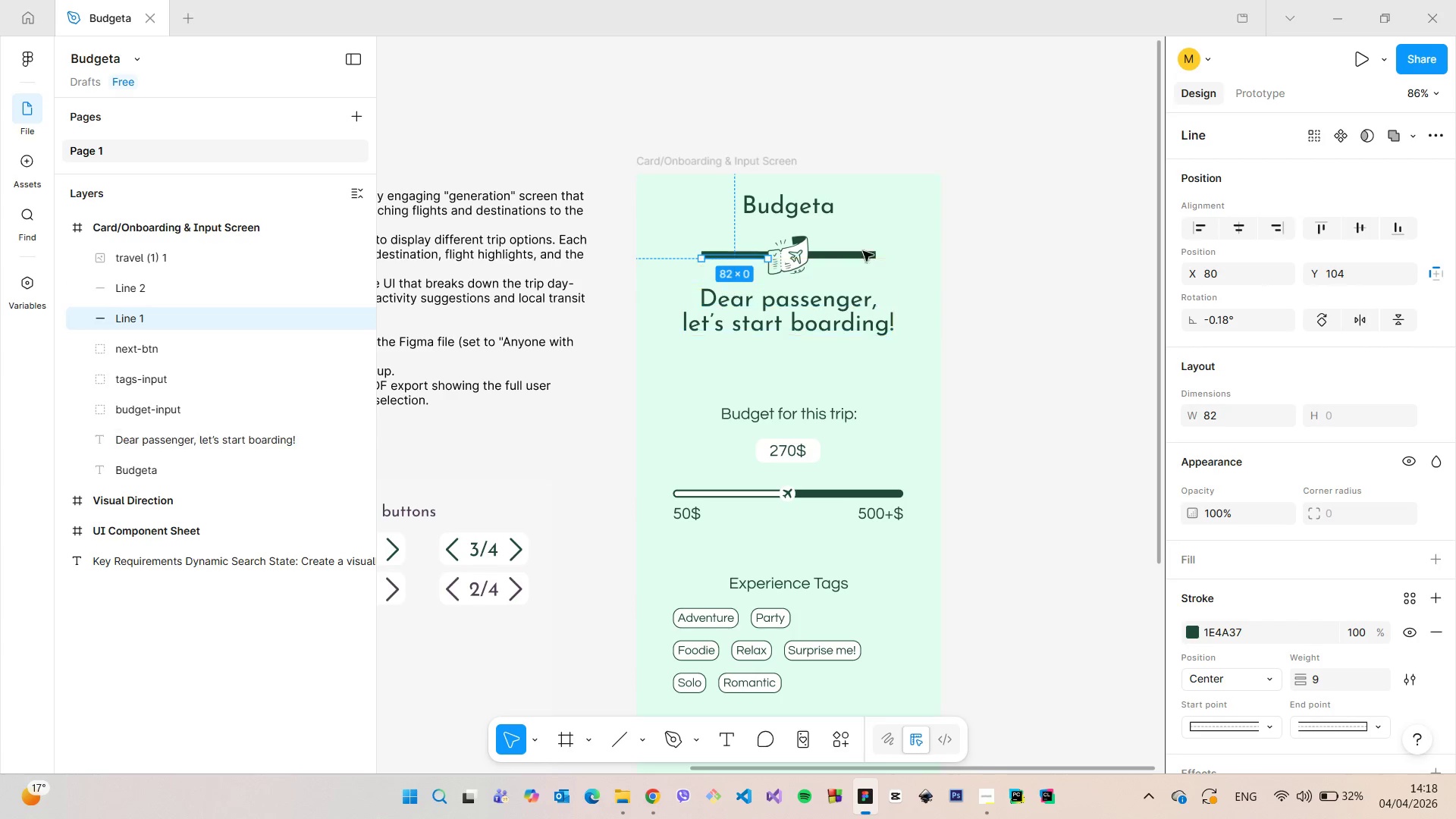 
key(Alt+AltLeft)
 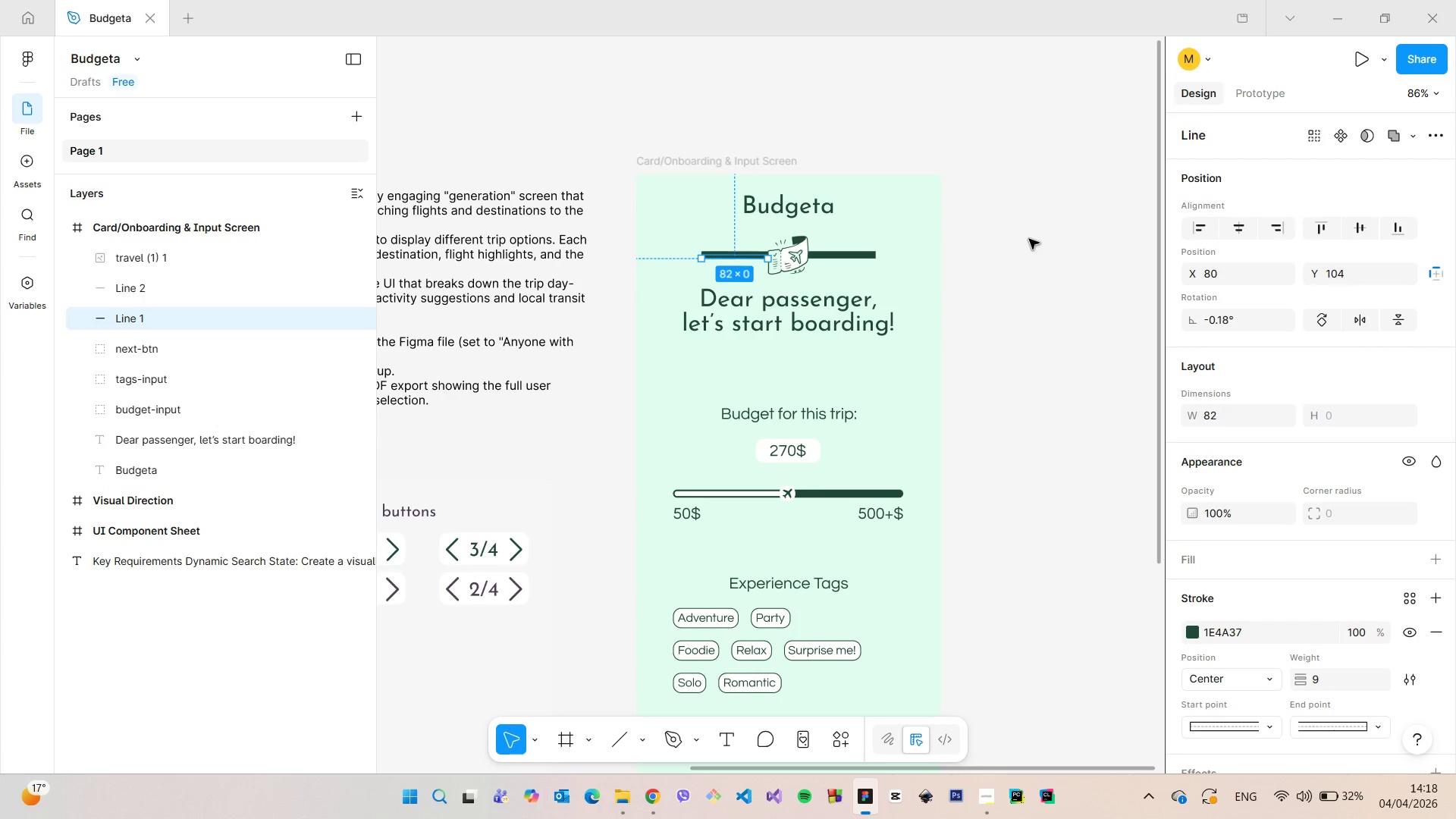 
left_click([1029, 239])
 